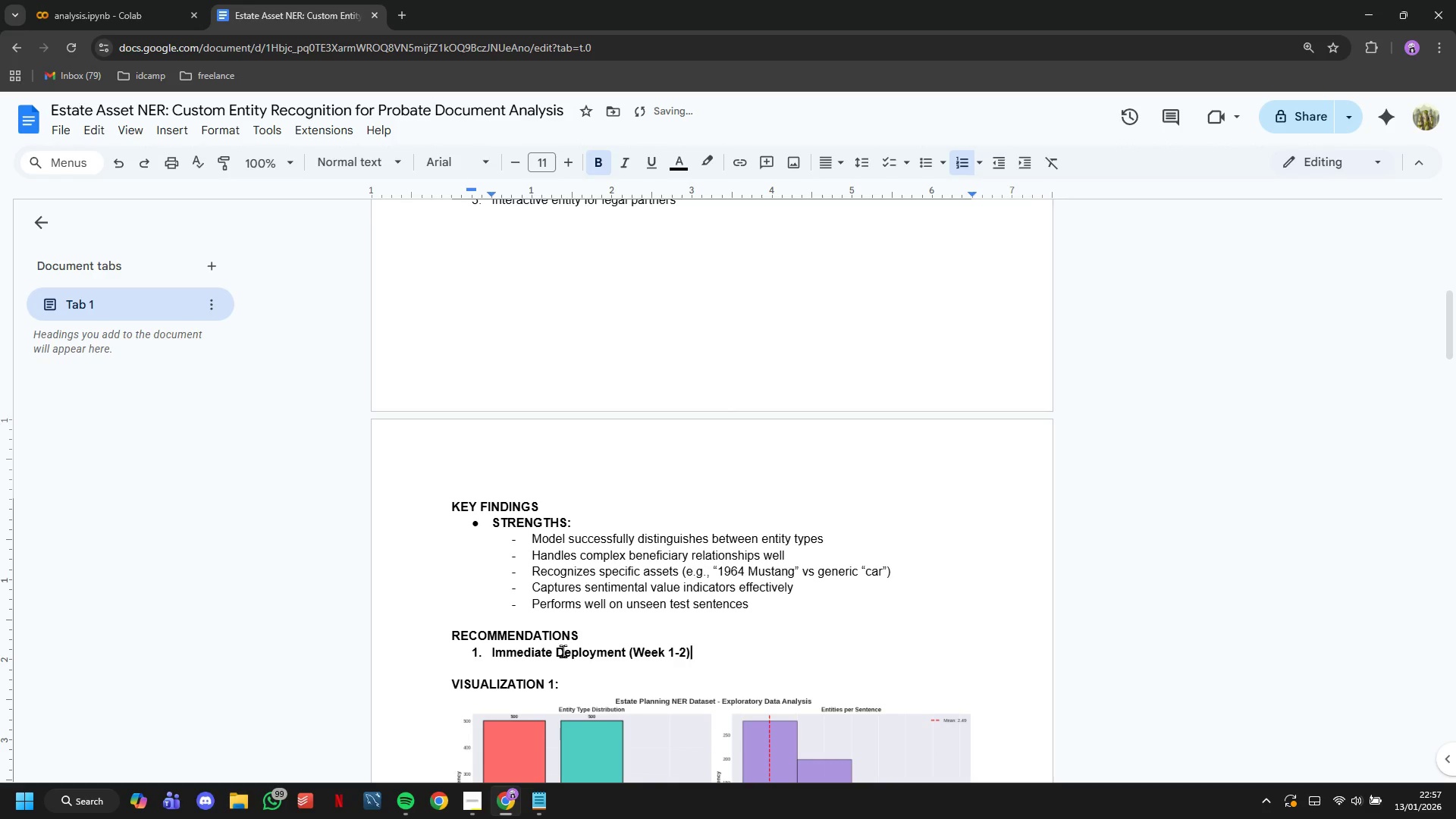 
key(Shift+Semicolon)
 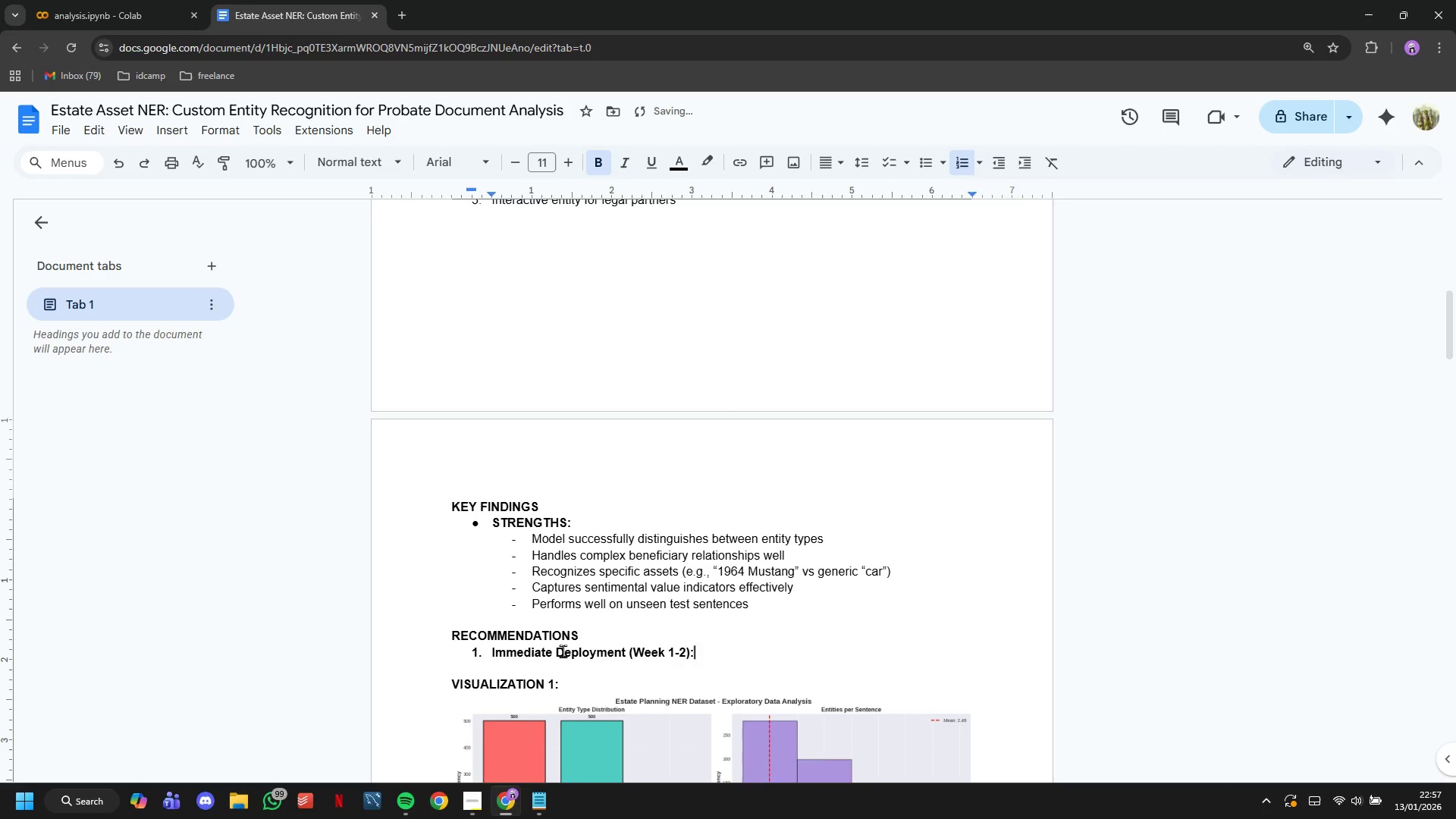 
key(Enter)
 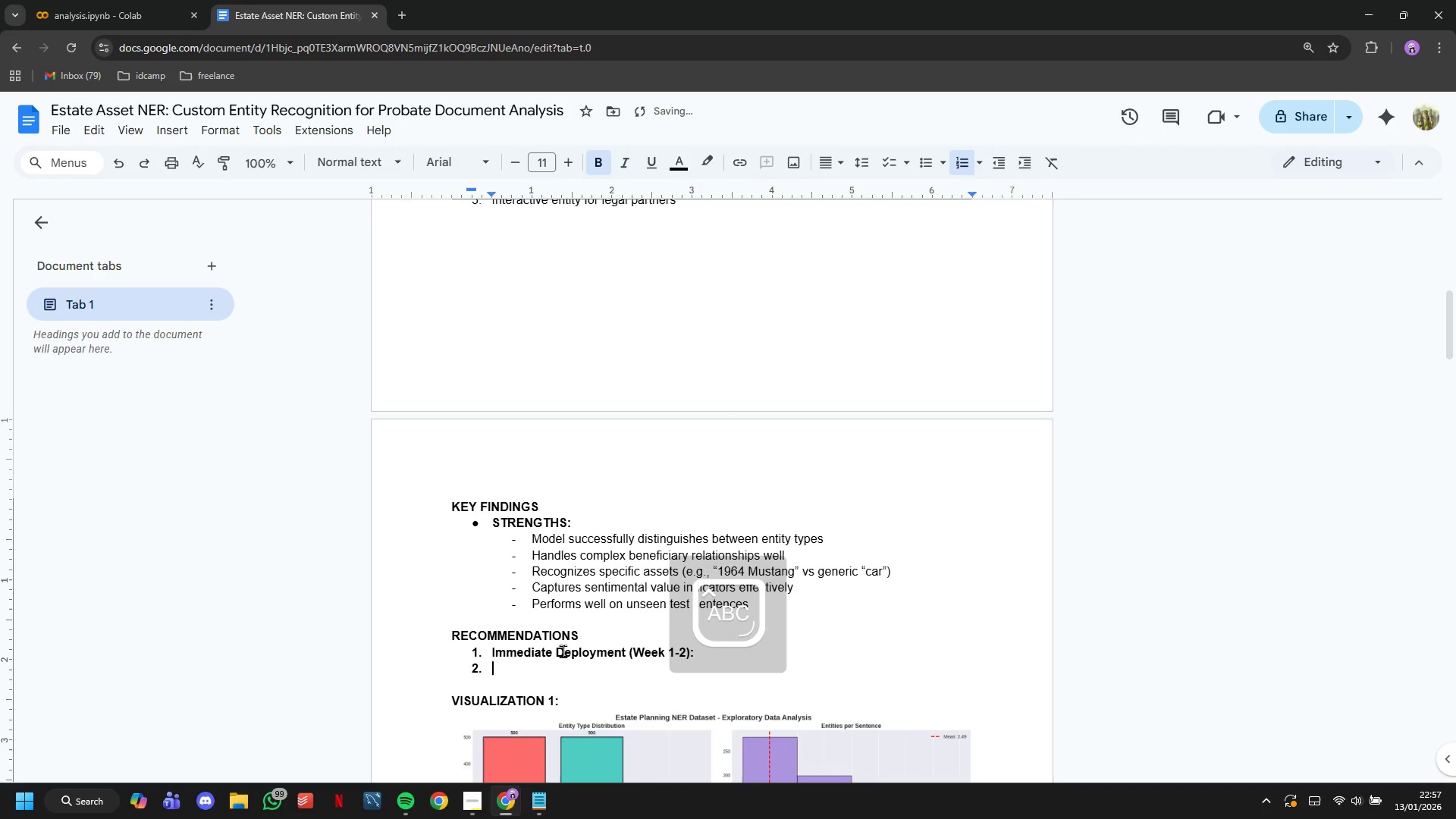 
type(D)
key(Backspace)
key(Backspace)
type(- Deploy)
key(Backspace)
type(y model in pilot program with 2-3 attorny)
key(Backspace)
type(eys)
 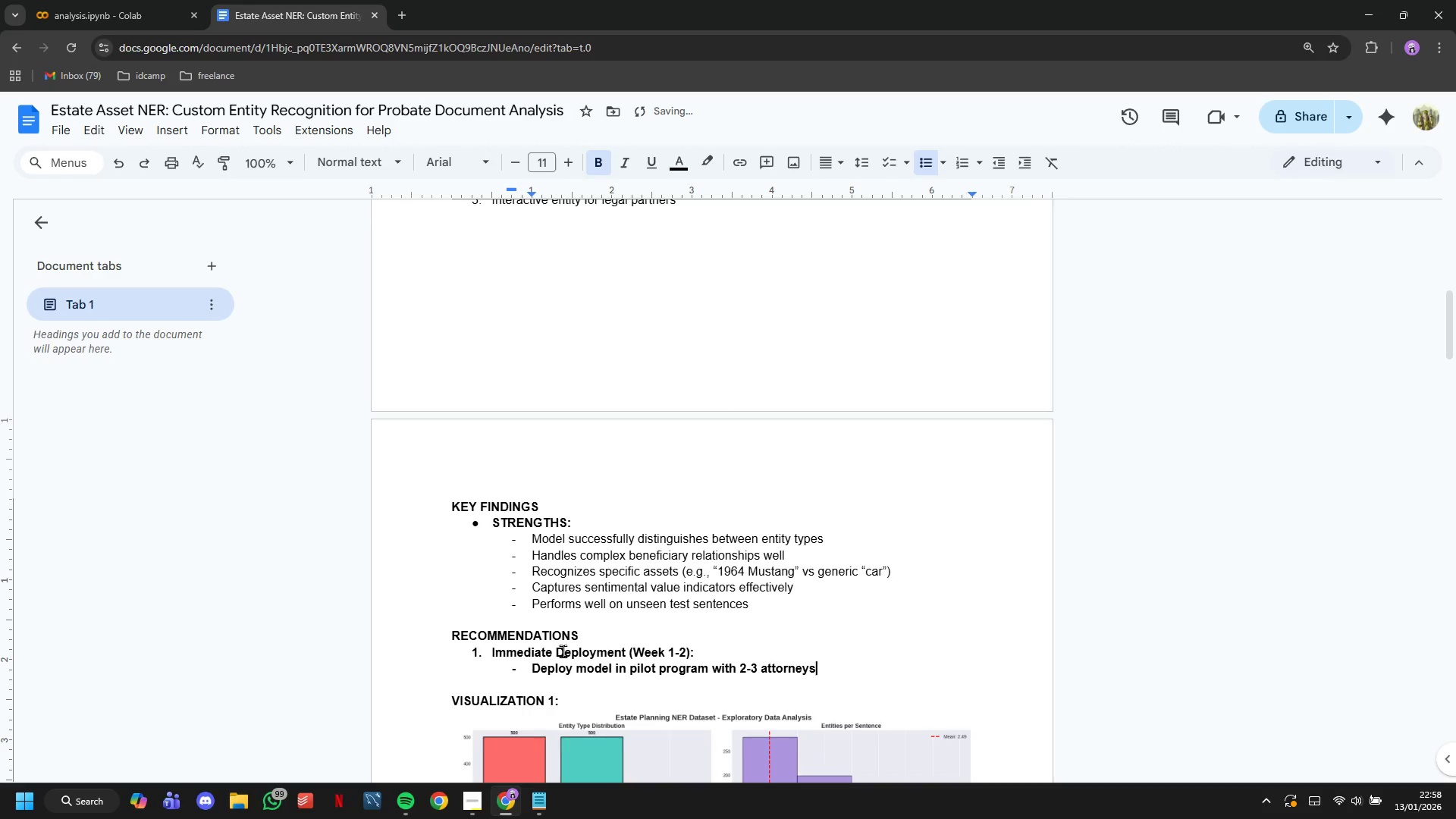 
key(Enter)
 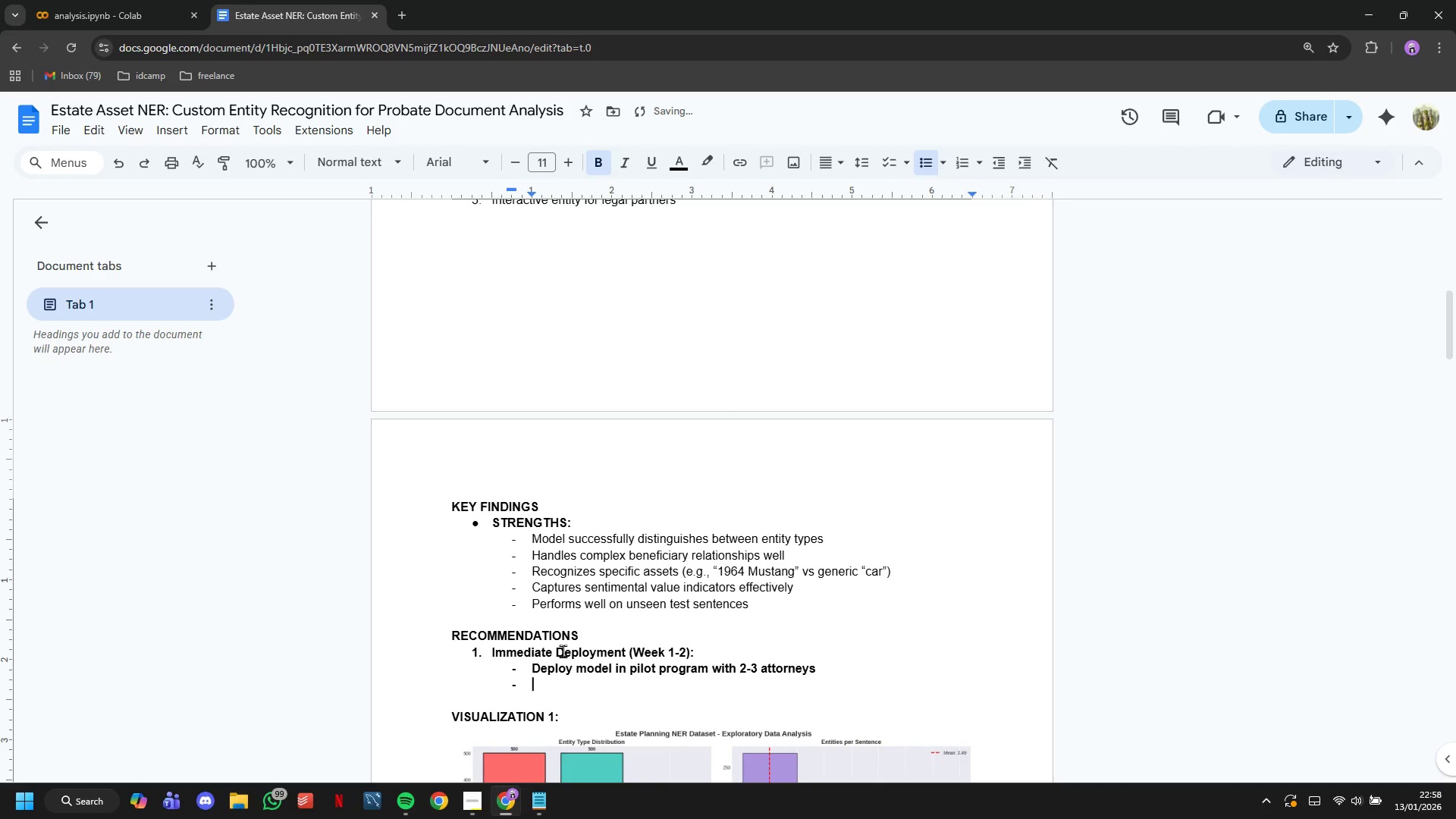 
type(Human review all extractions for first 100 documents)
 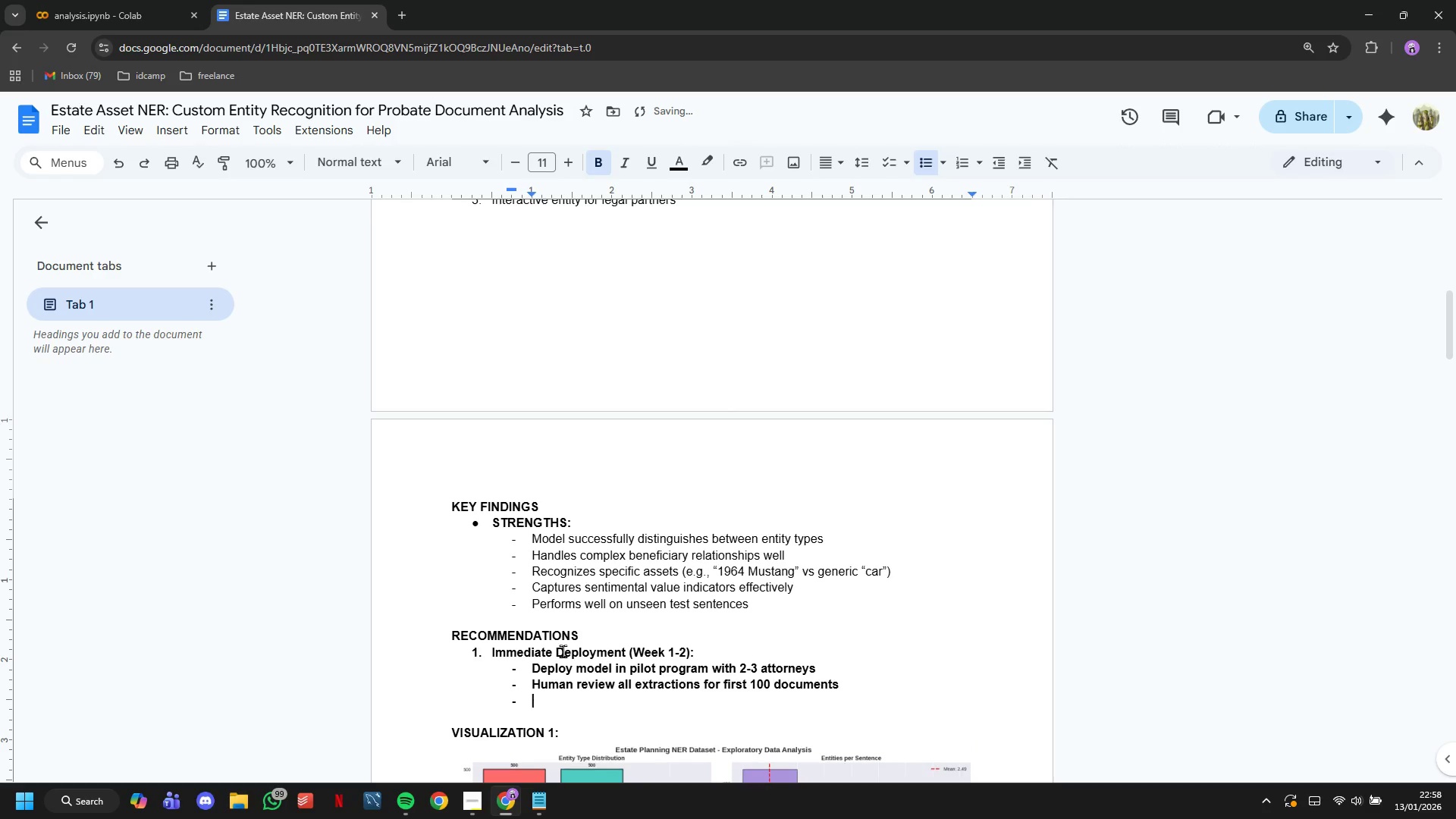 
key(Enter)
 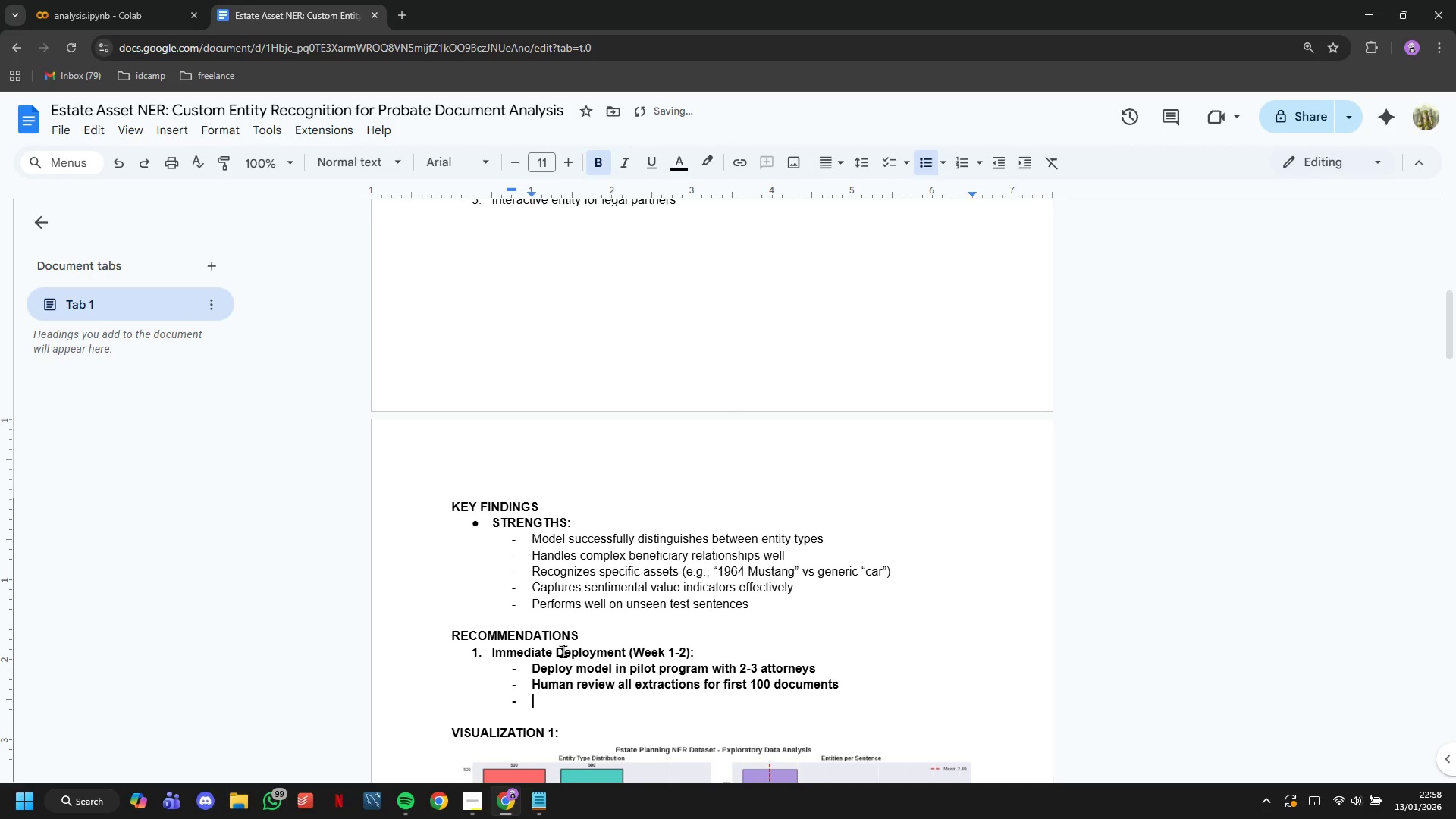 
type(CA)
key(Backspace)
type(ollect feedback on accuracy and missed entities)
 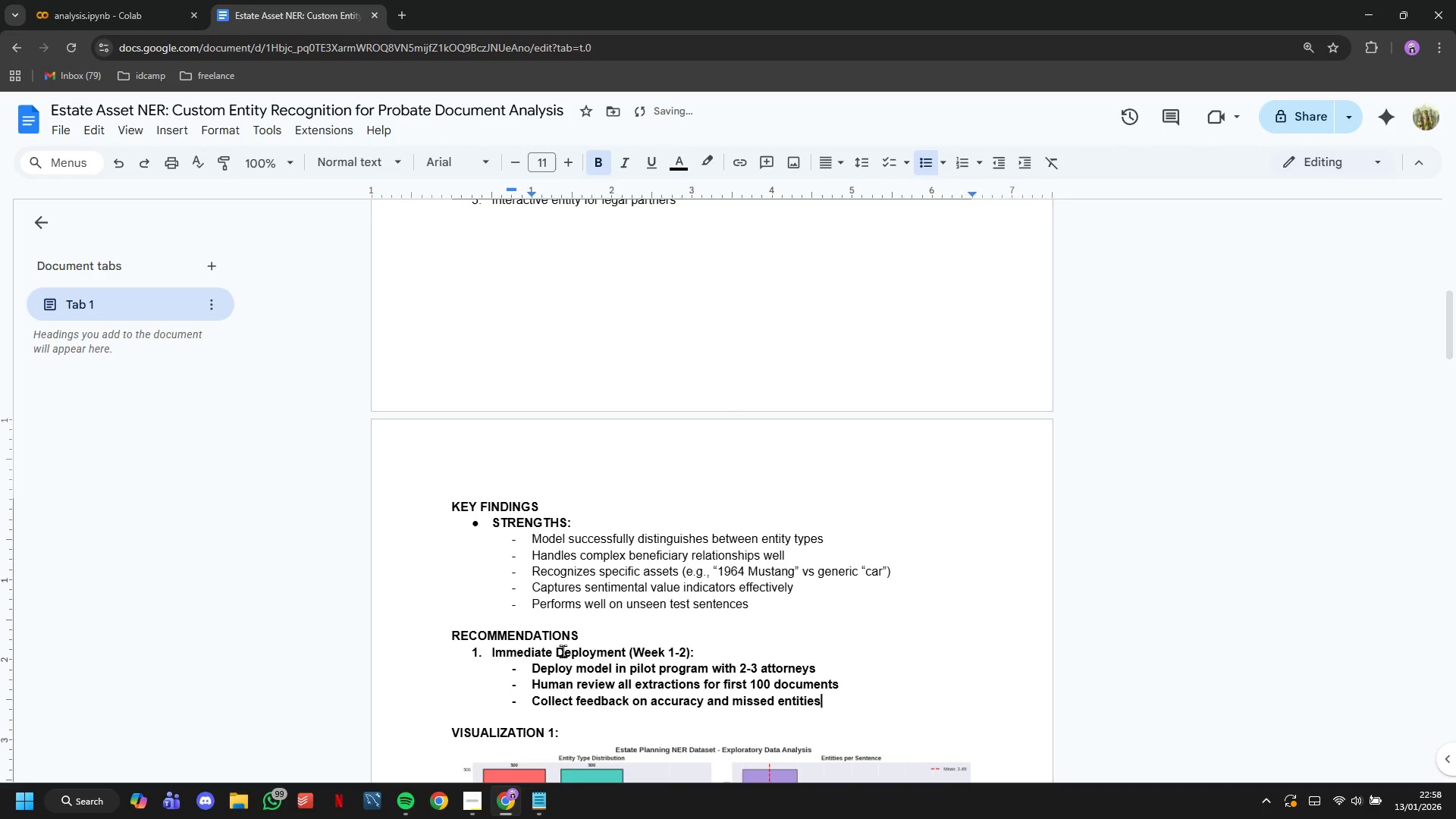 
key(Enter)
 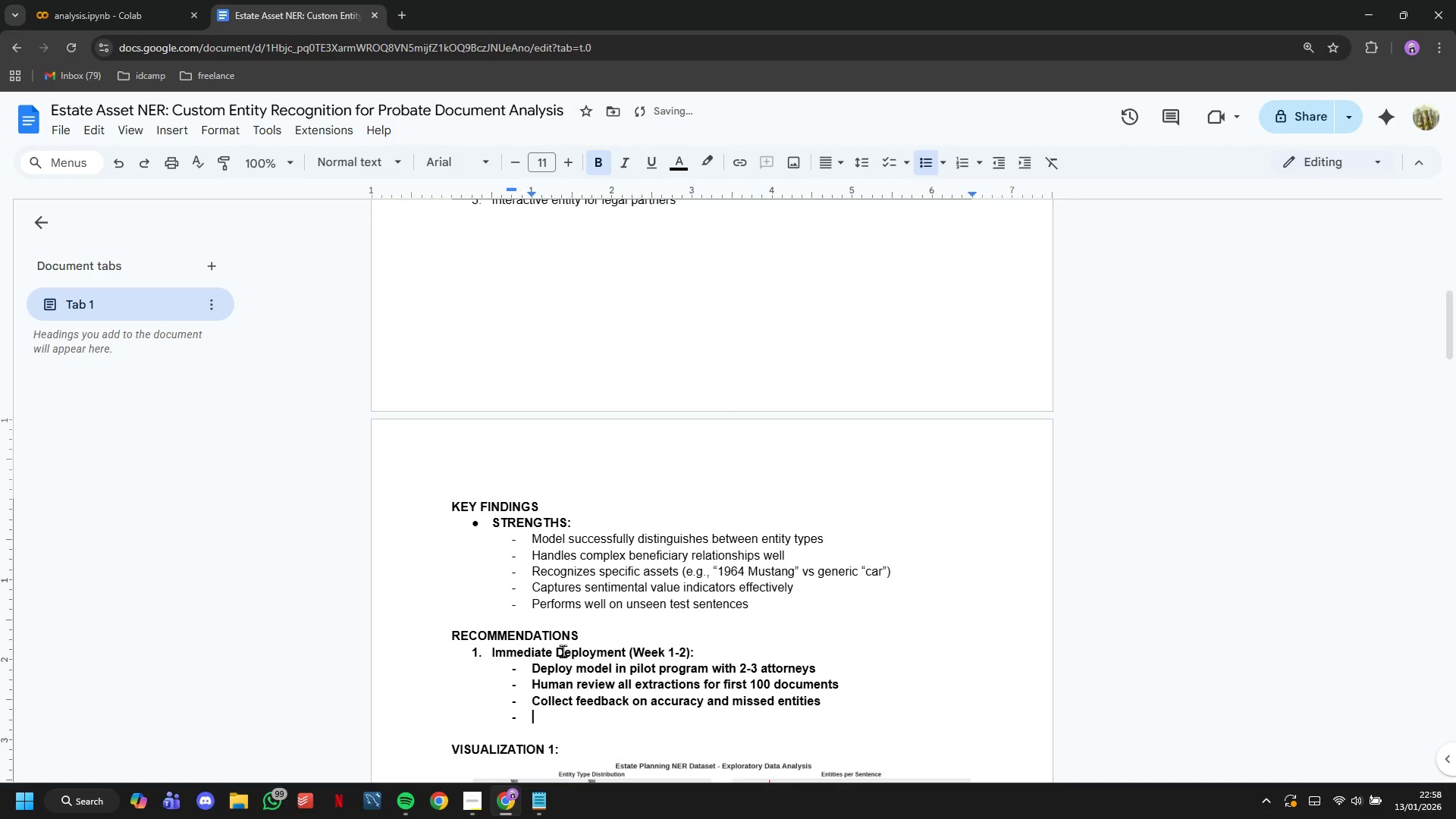 
type(Create standardized output format forw)
key(Backspace)
type( will templates)
 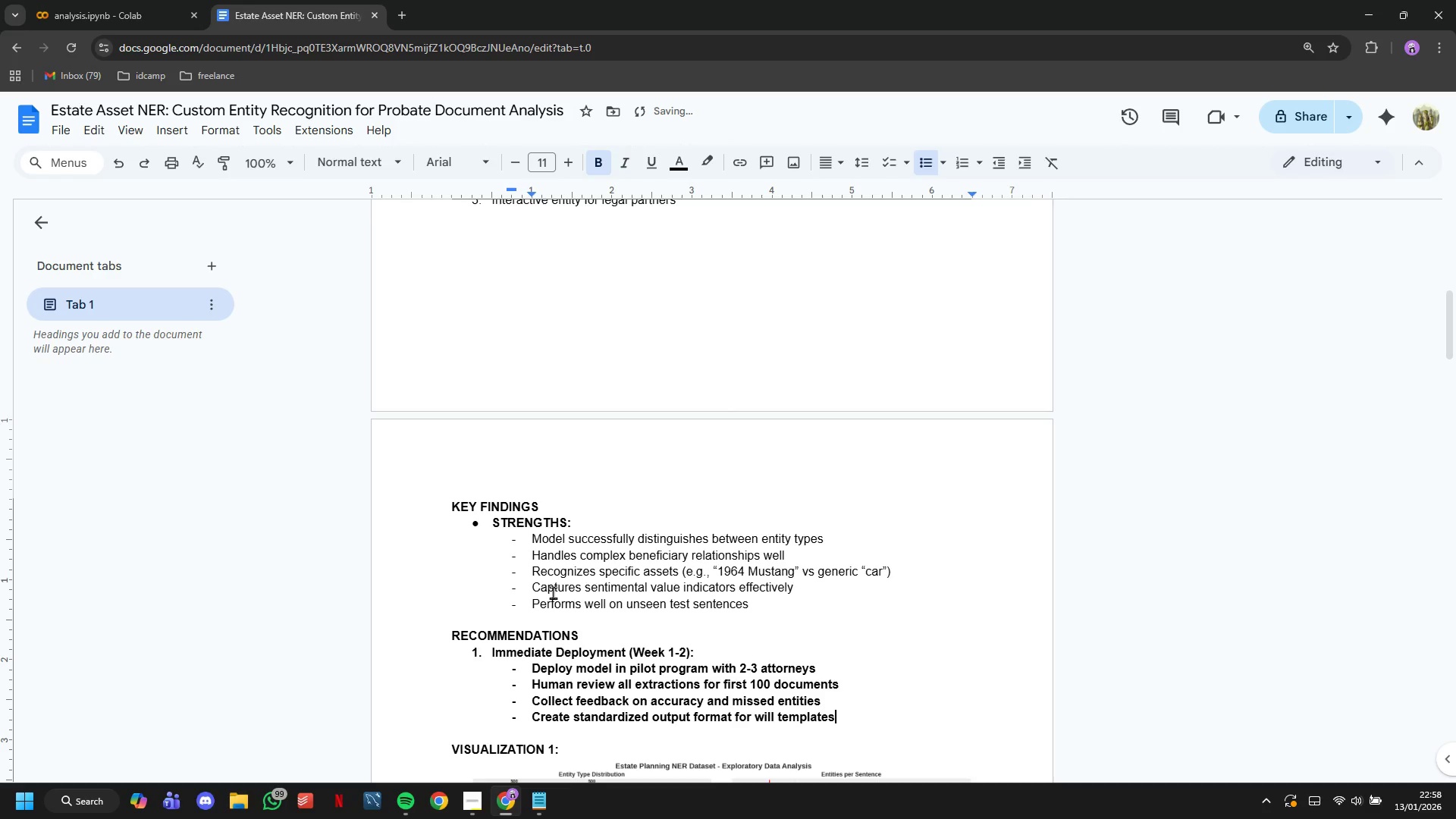 
scroll: coordinate [571, 469], scroll_direction: down, amount: 3.0
 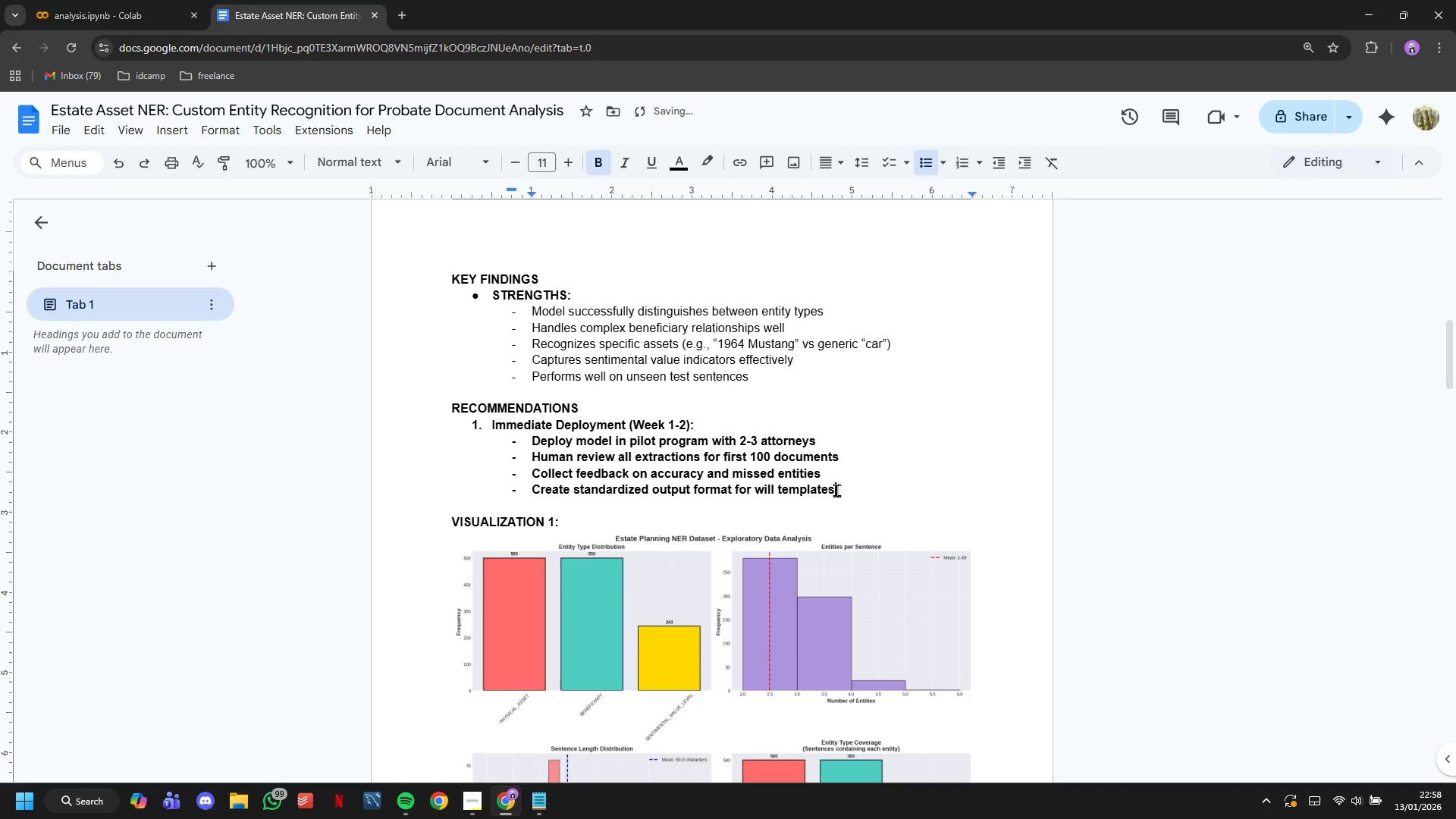 
left_click_drag(start_coordinate=[841, 488], to_coordinate=[472, 442])
 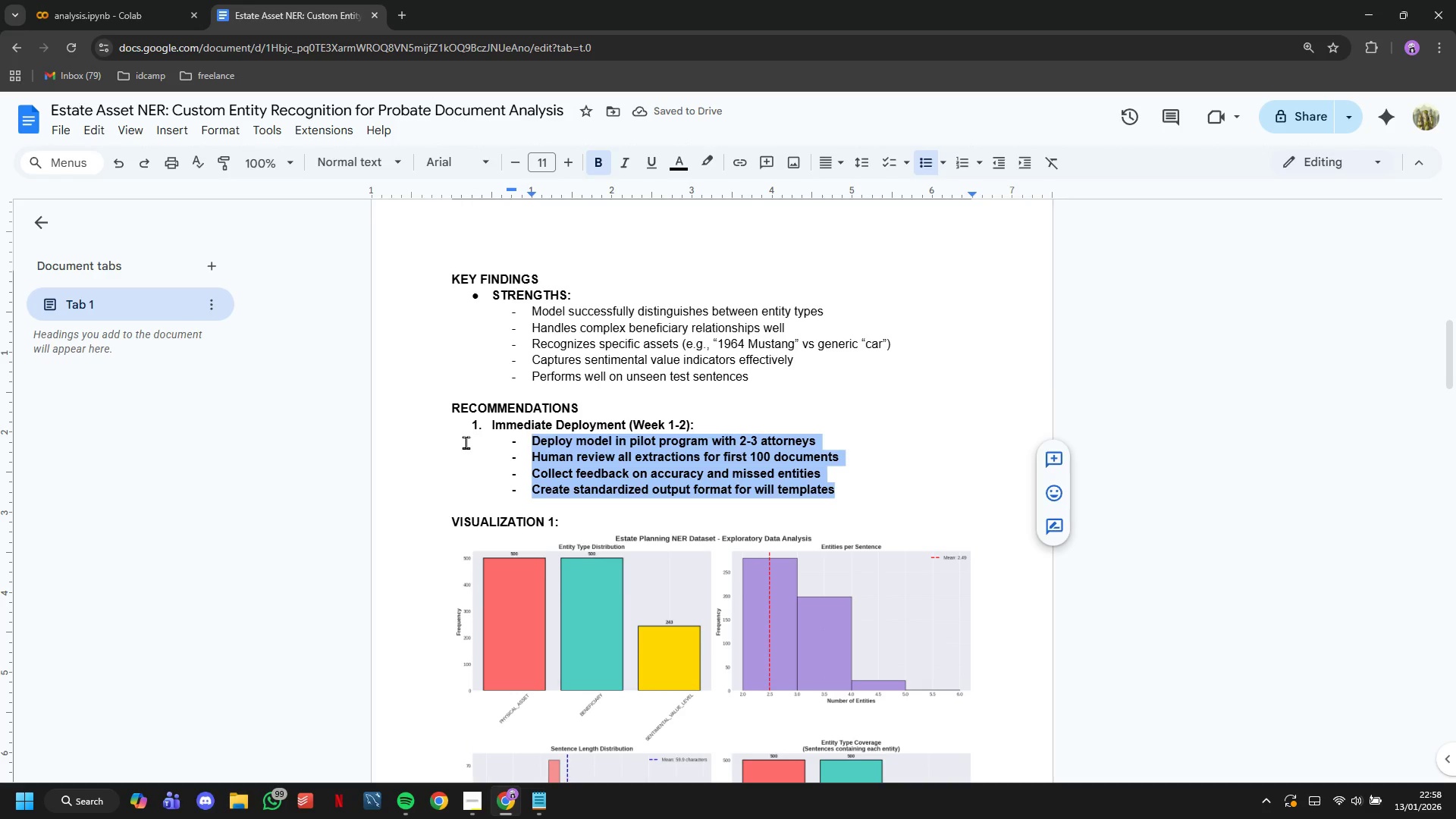 
key(Control+B)
 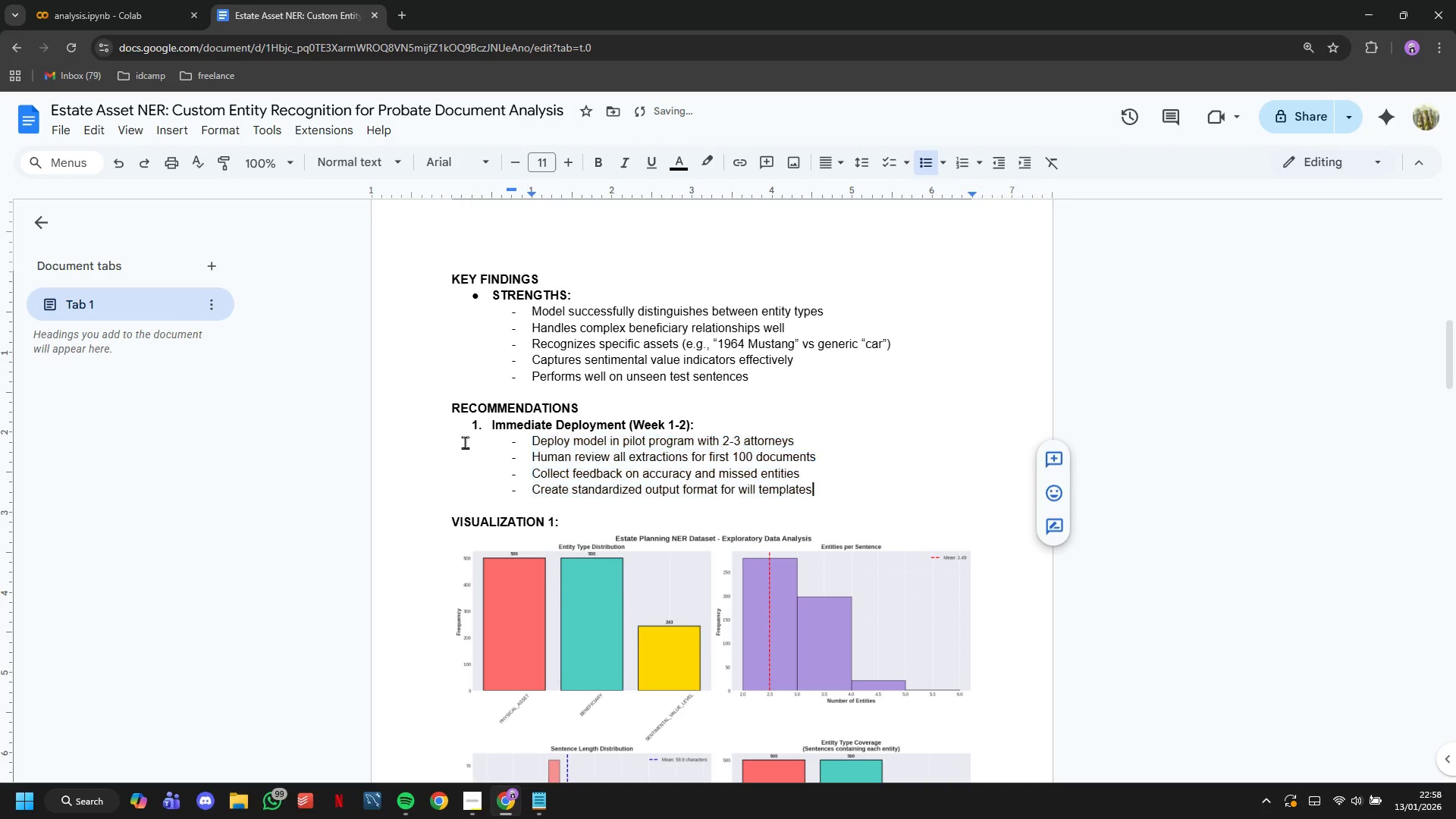 
key(ArrowRight)
 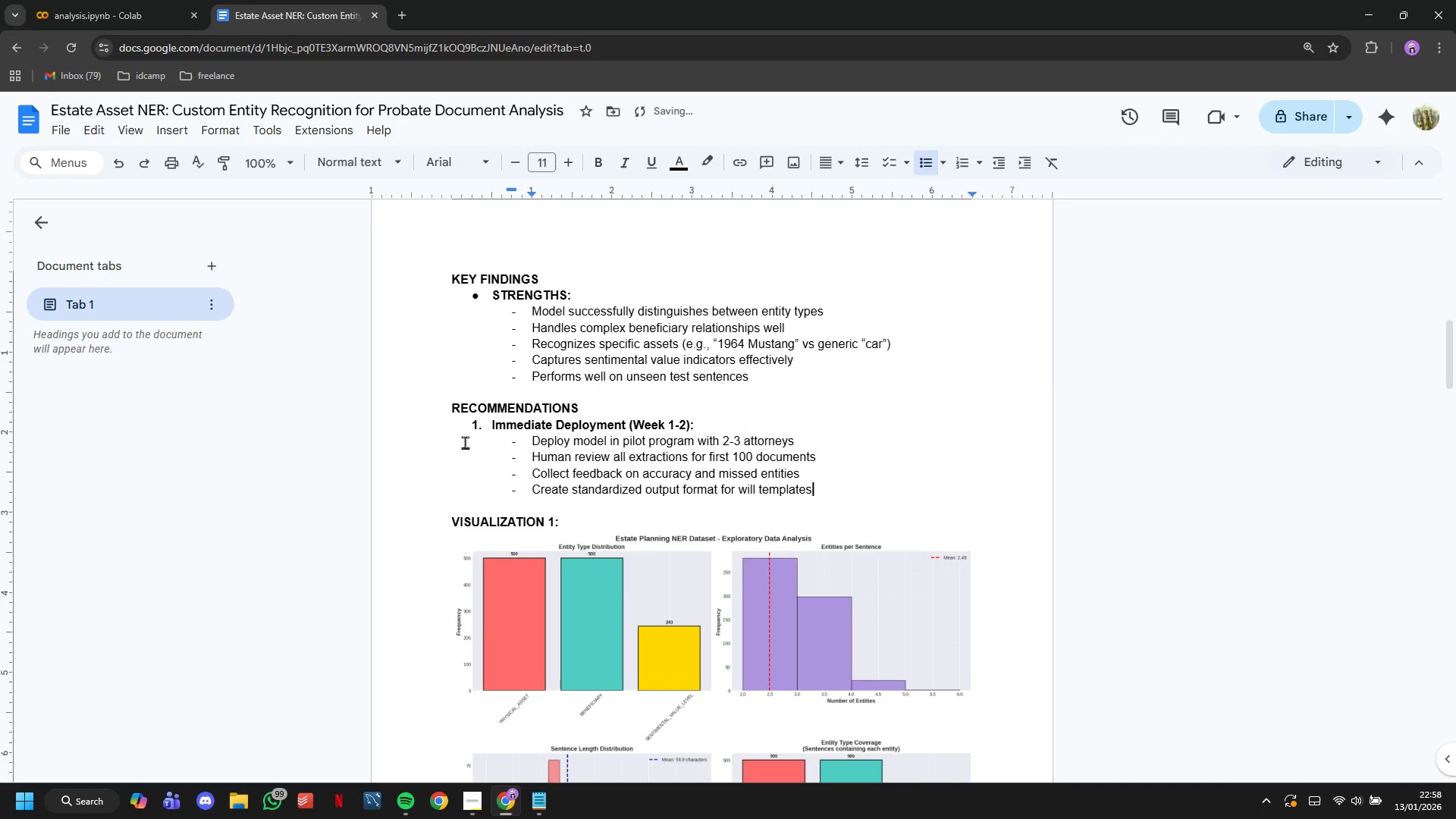 
key(Enter)
 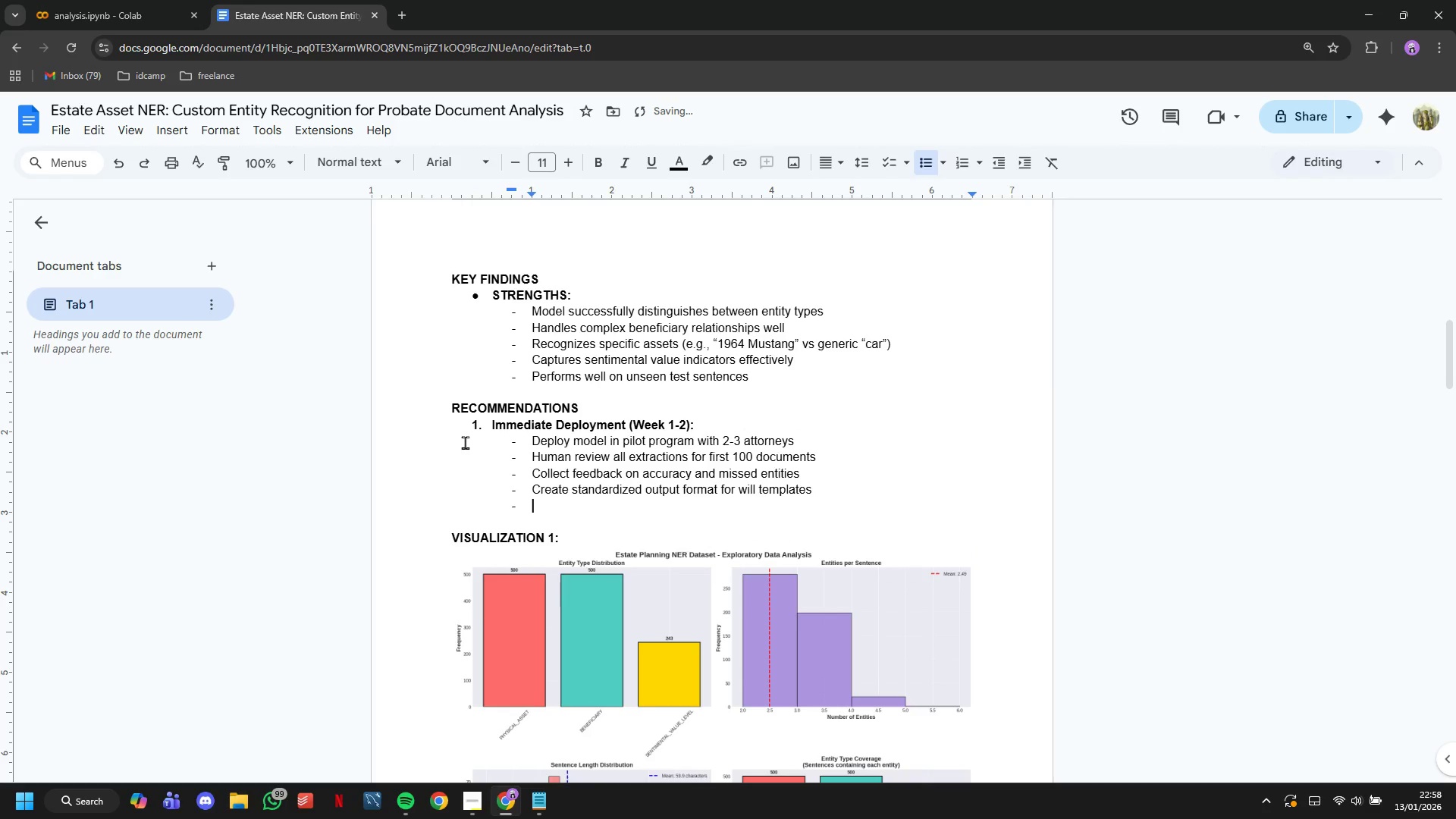 
key(Backspace)
 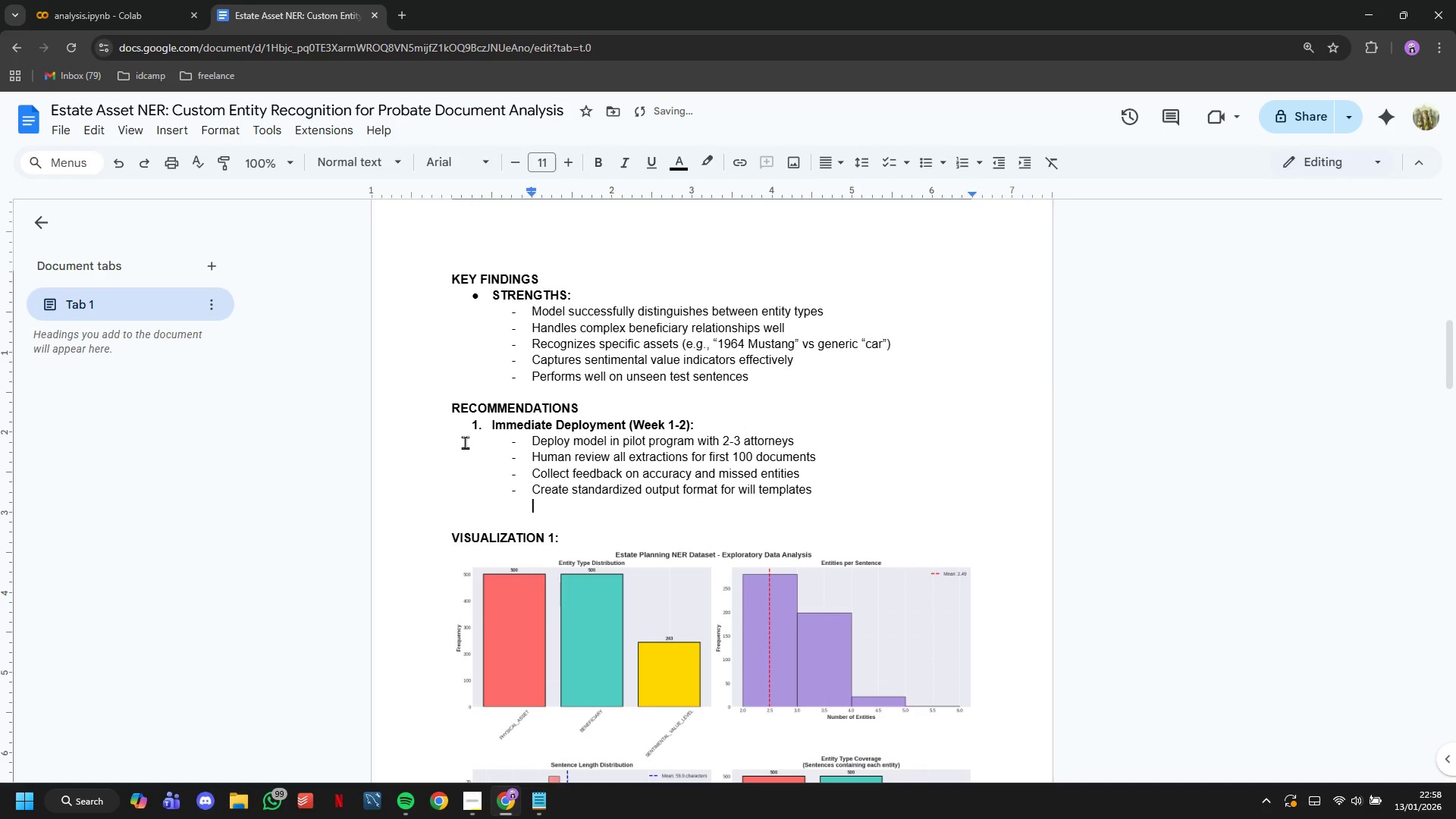 
key(Backspace)
 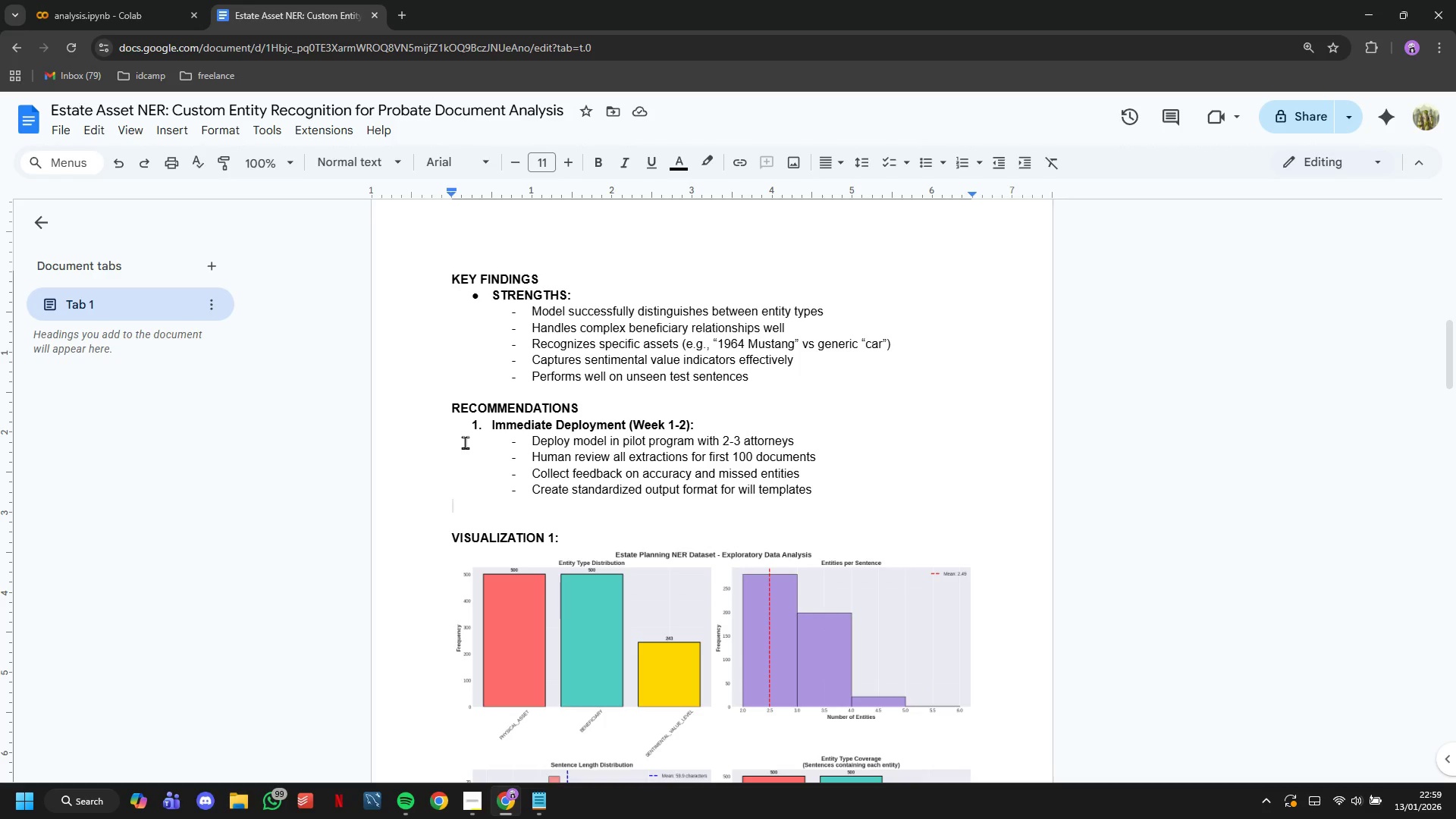 
wait(11.73)
 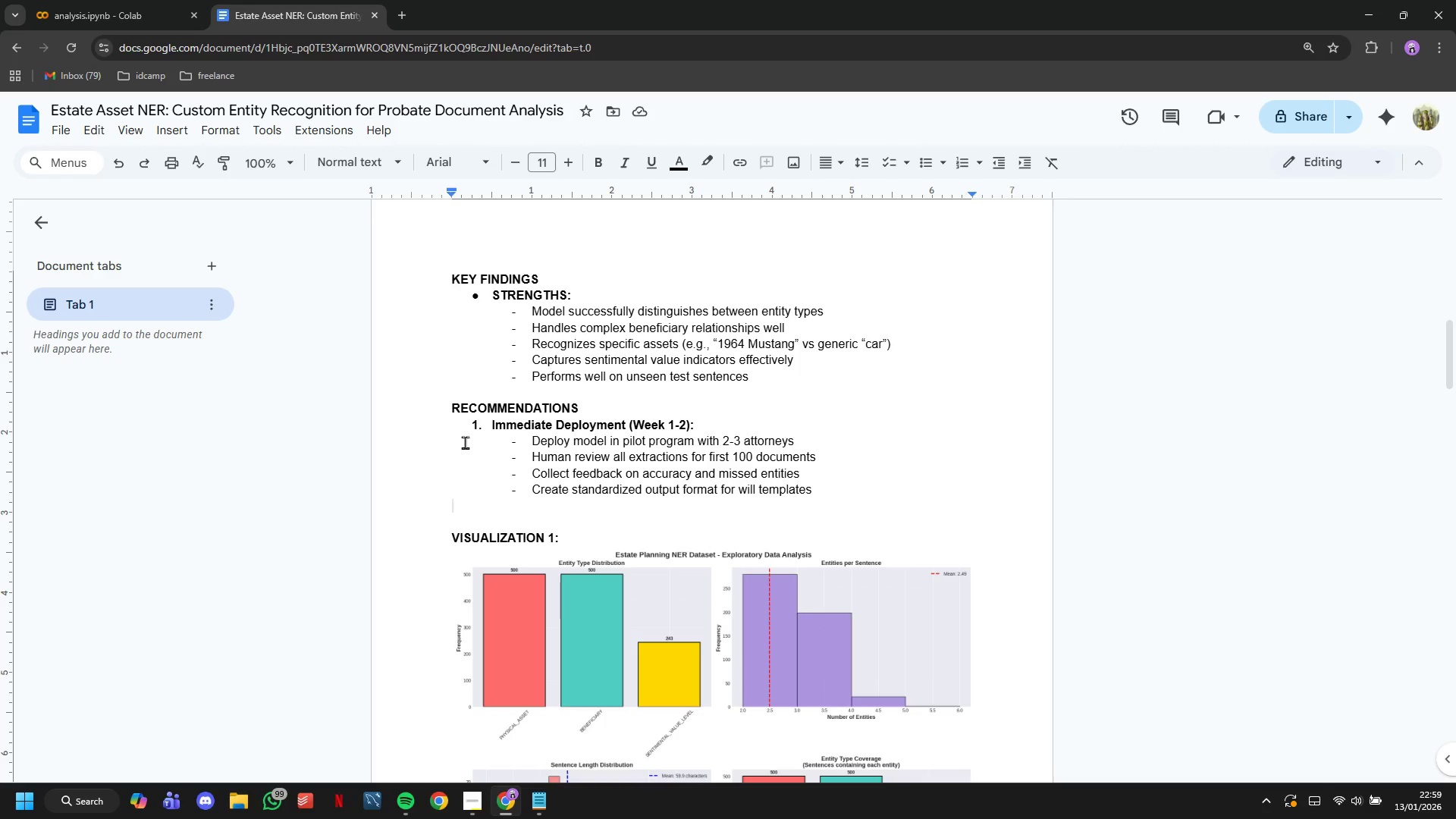 
key(2)
 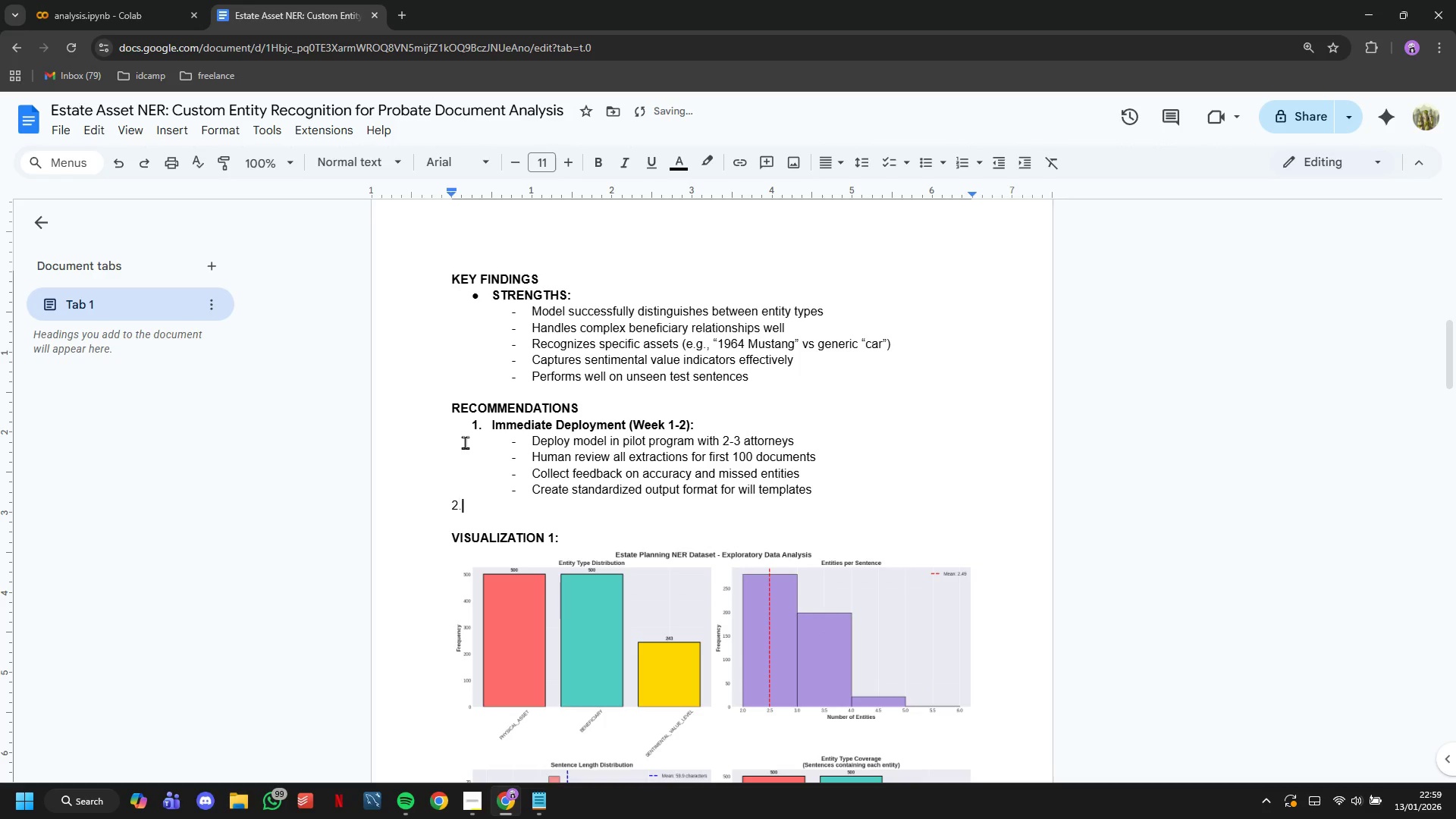 
key(Period)
 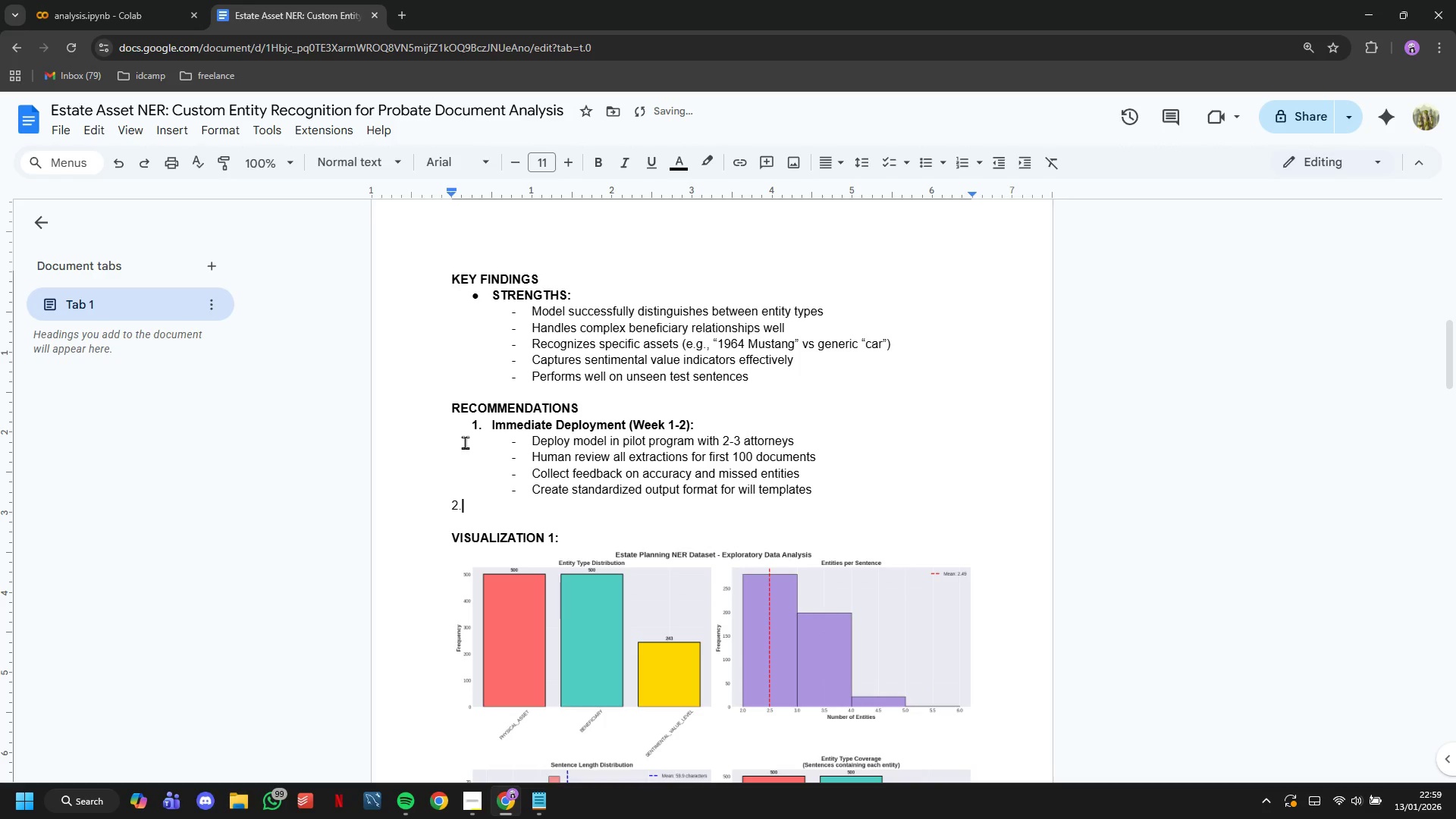 
key(Space)
 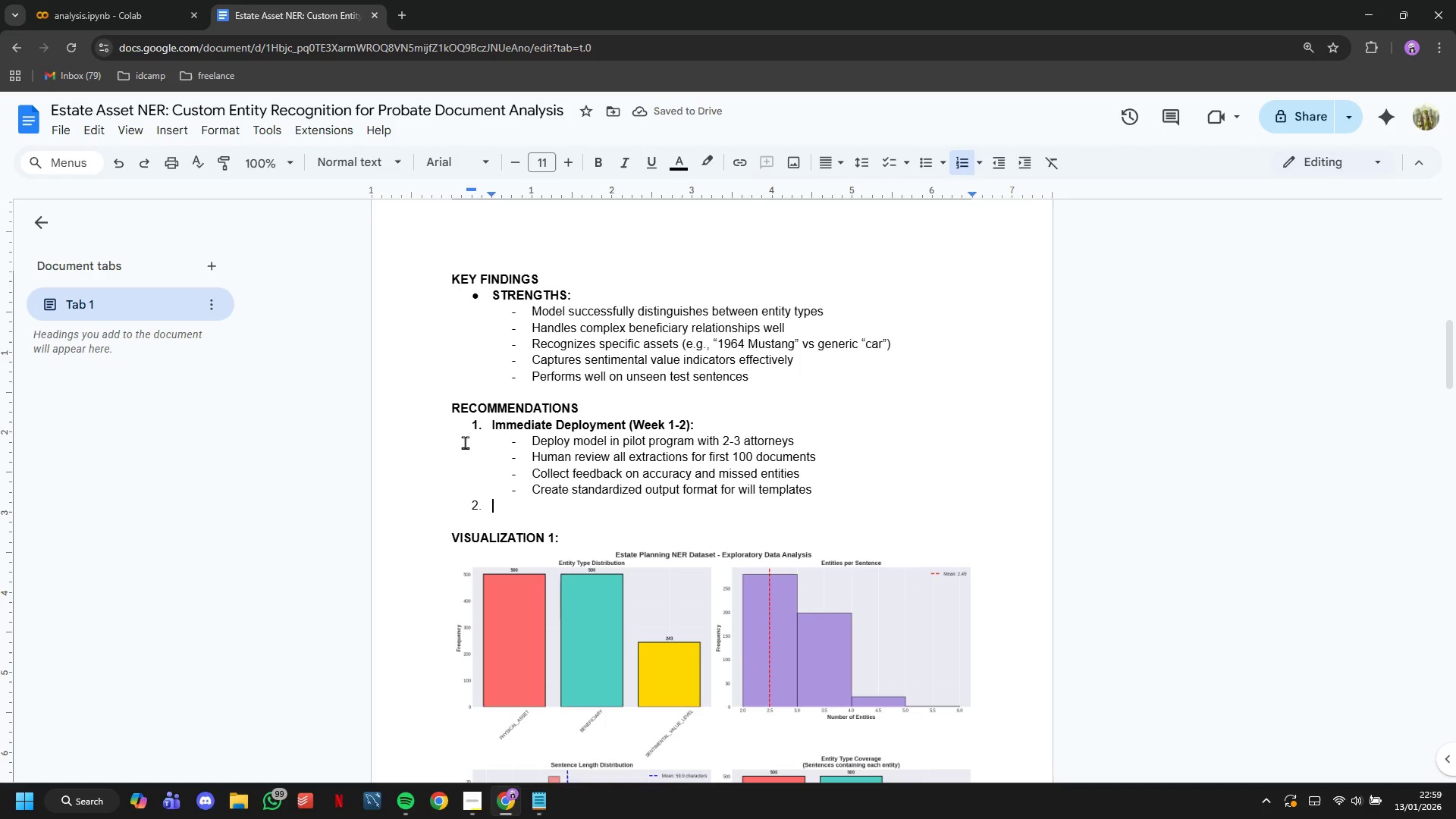 
wait(6.83)
 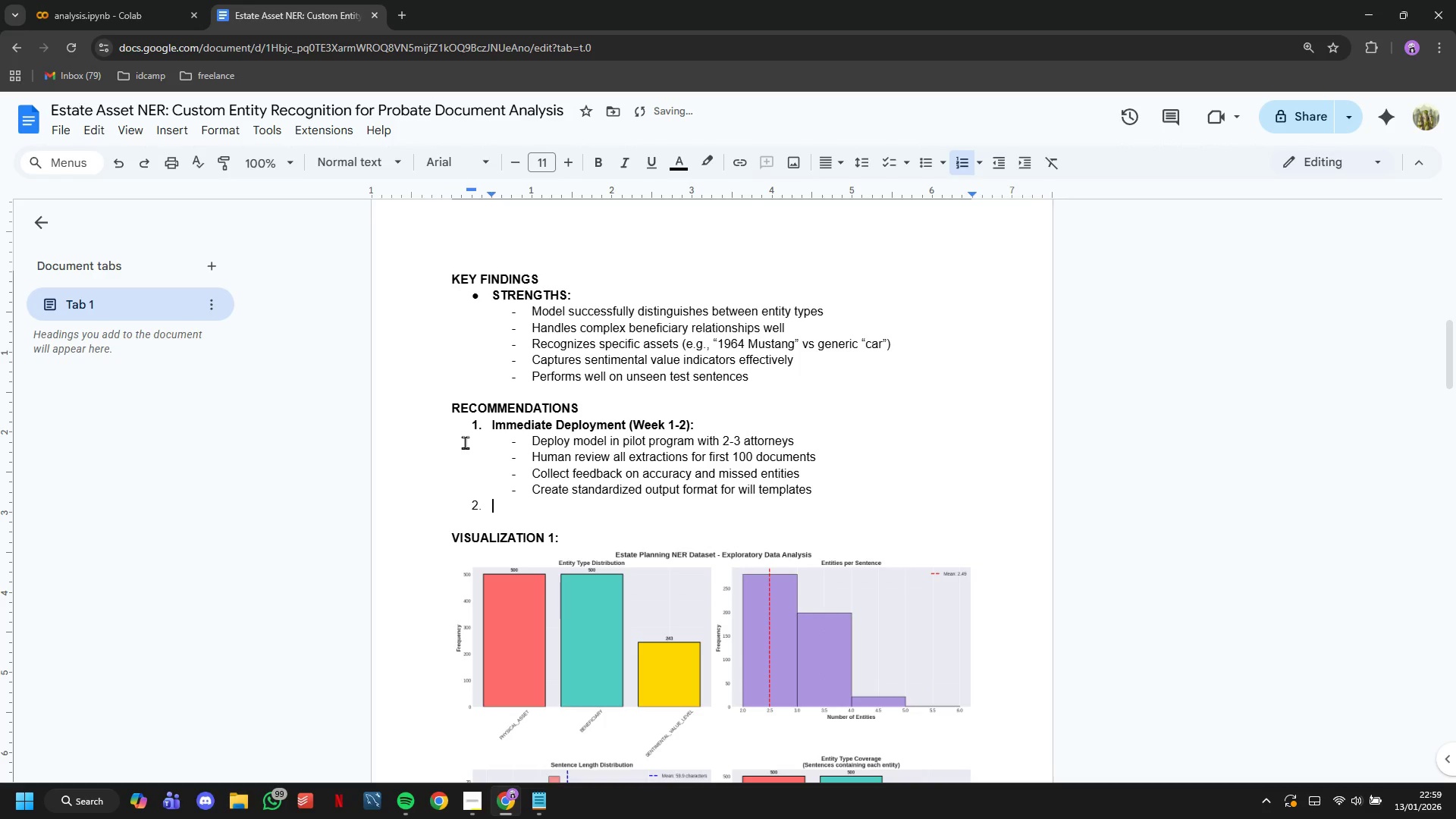 
type(SHORT-E)
key(Backspace)
type(TERM )
 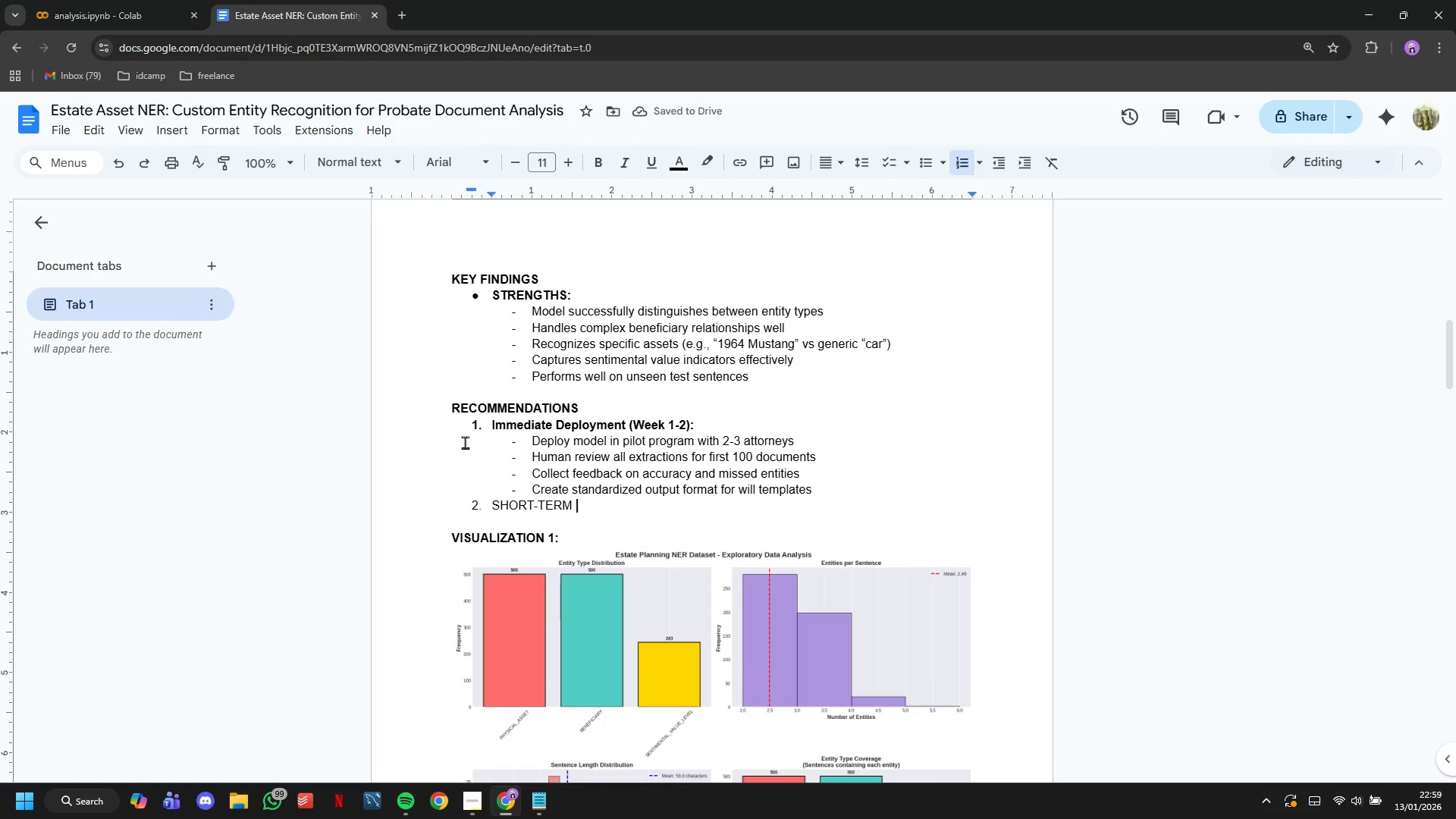 
hold_key(key=Backspace, duration=0.73)
 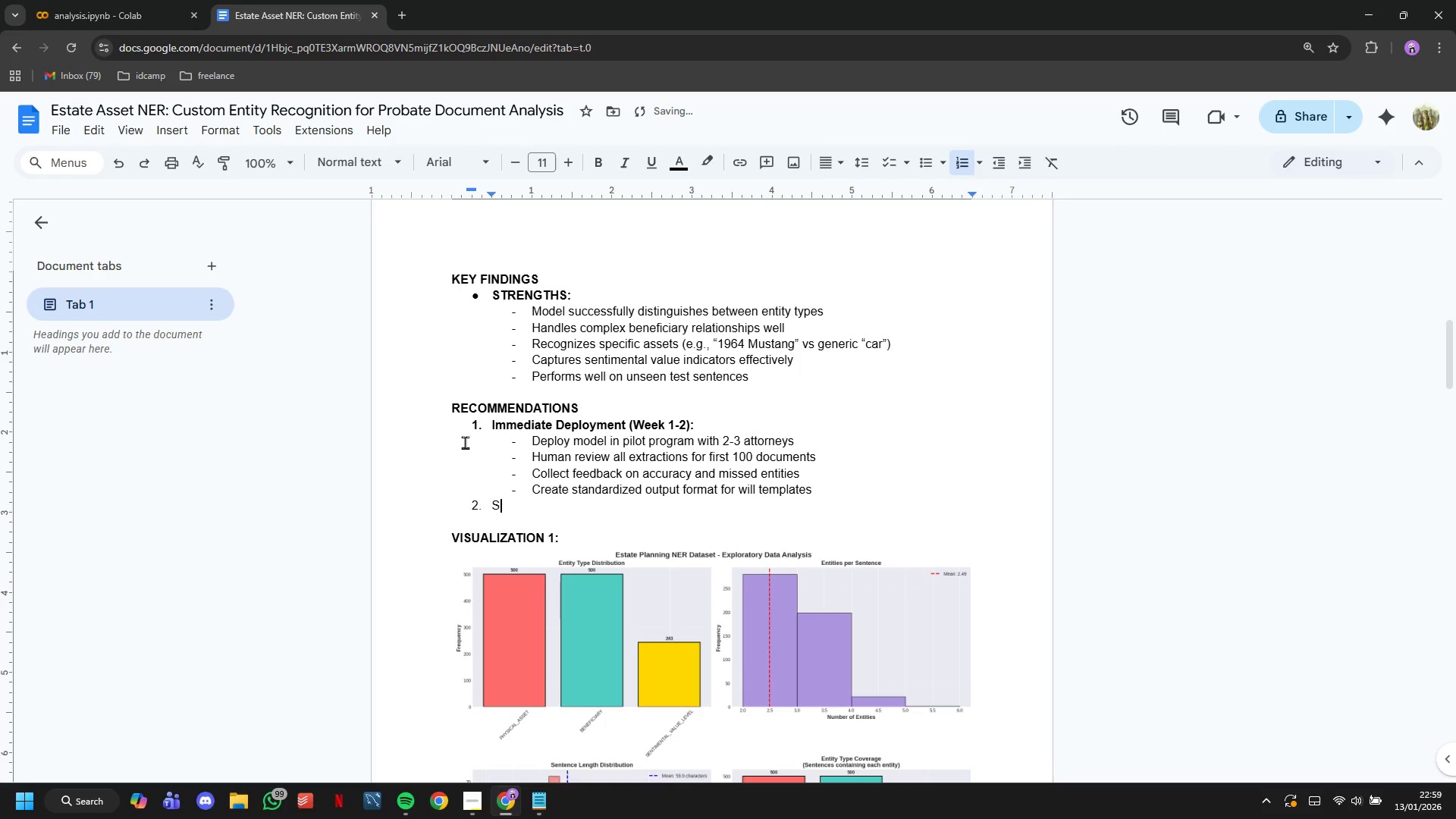 
key(Backspace)
type(hort-Term )
 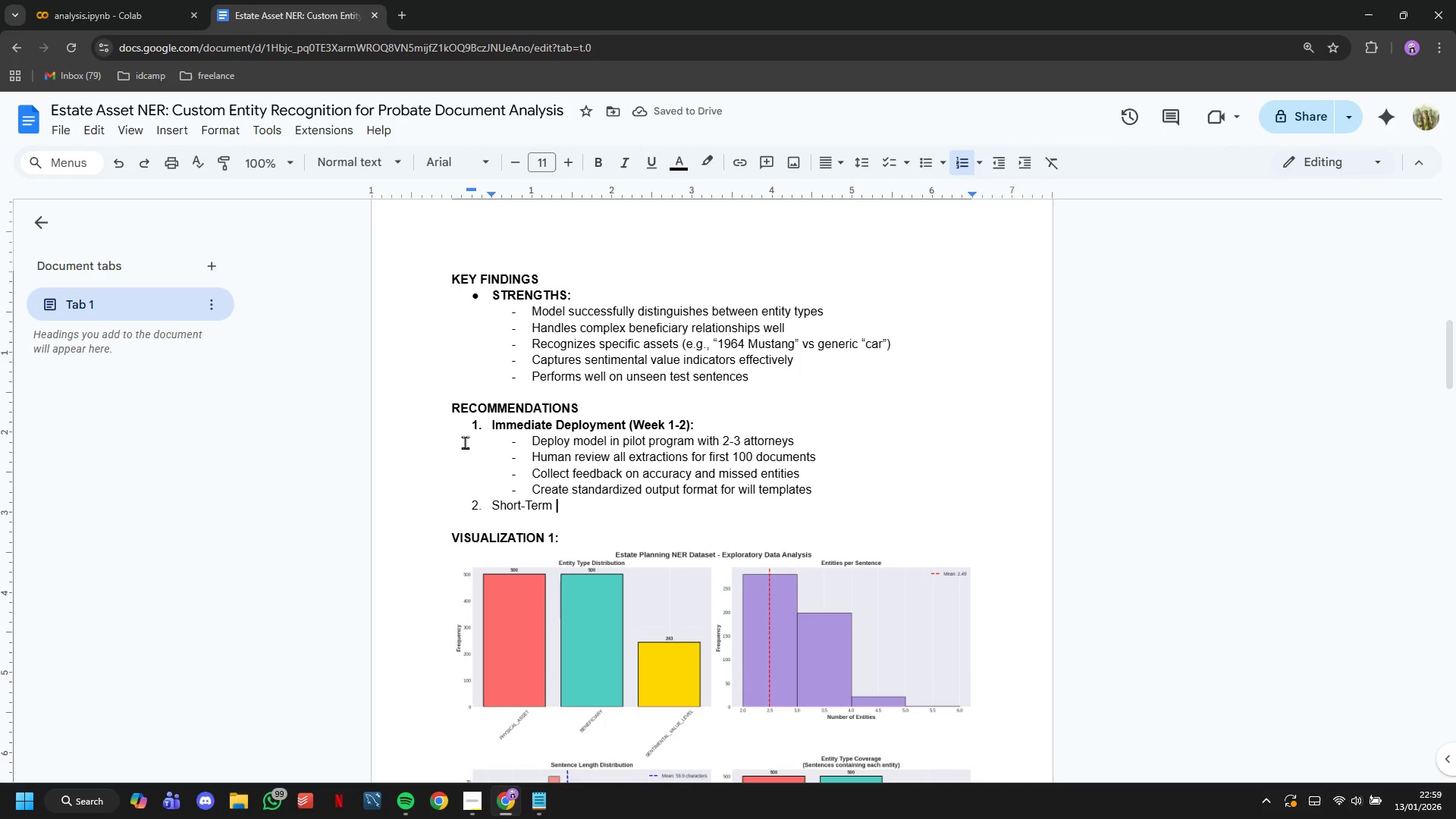 
wait(9.97)
 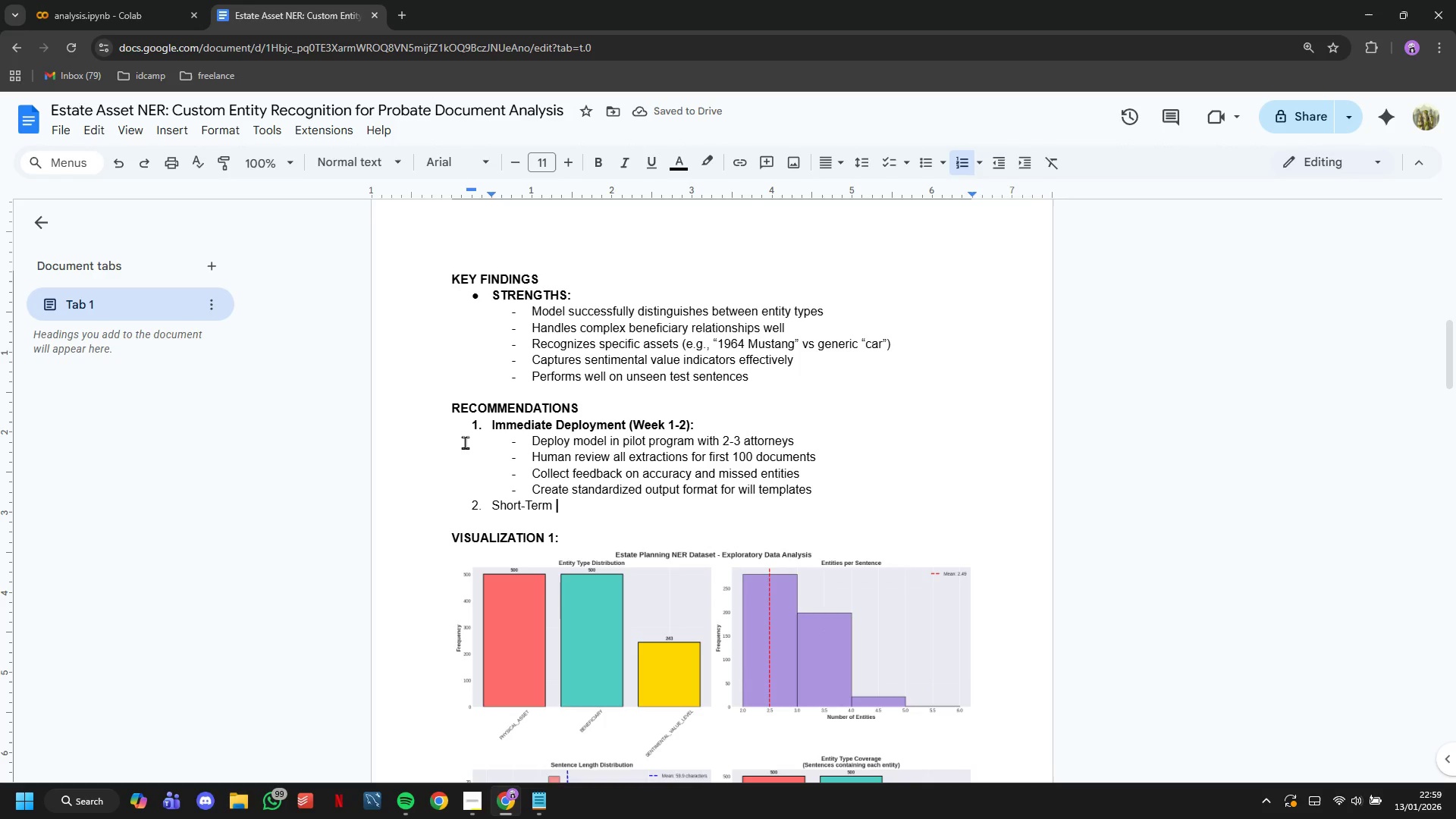 
type(Enhancements (Month 1-3))
 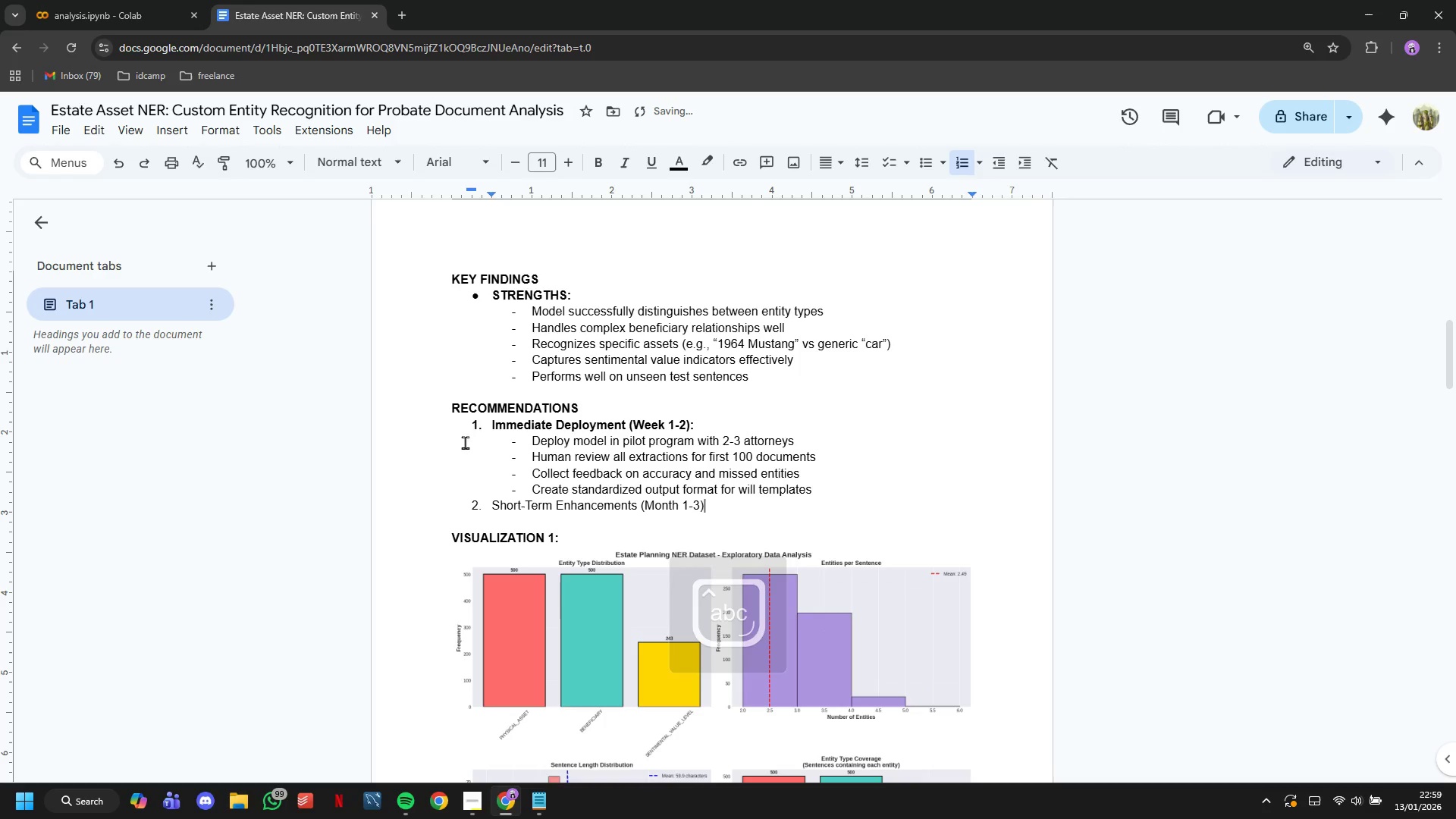 
double_click([517, 504])
 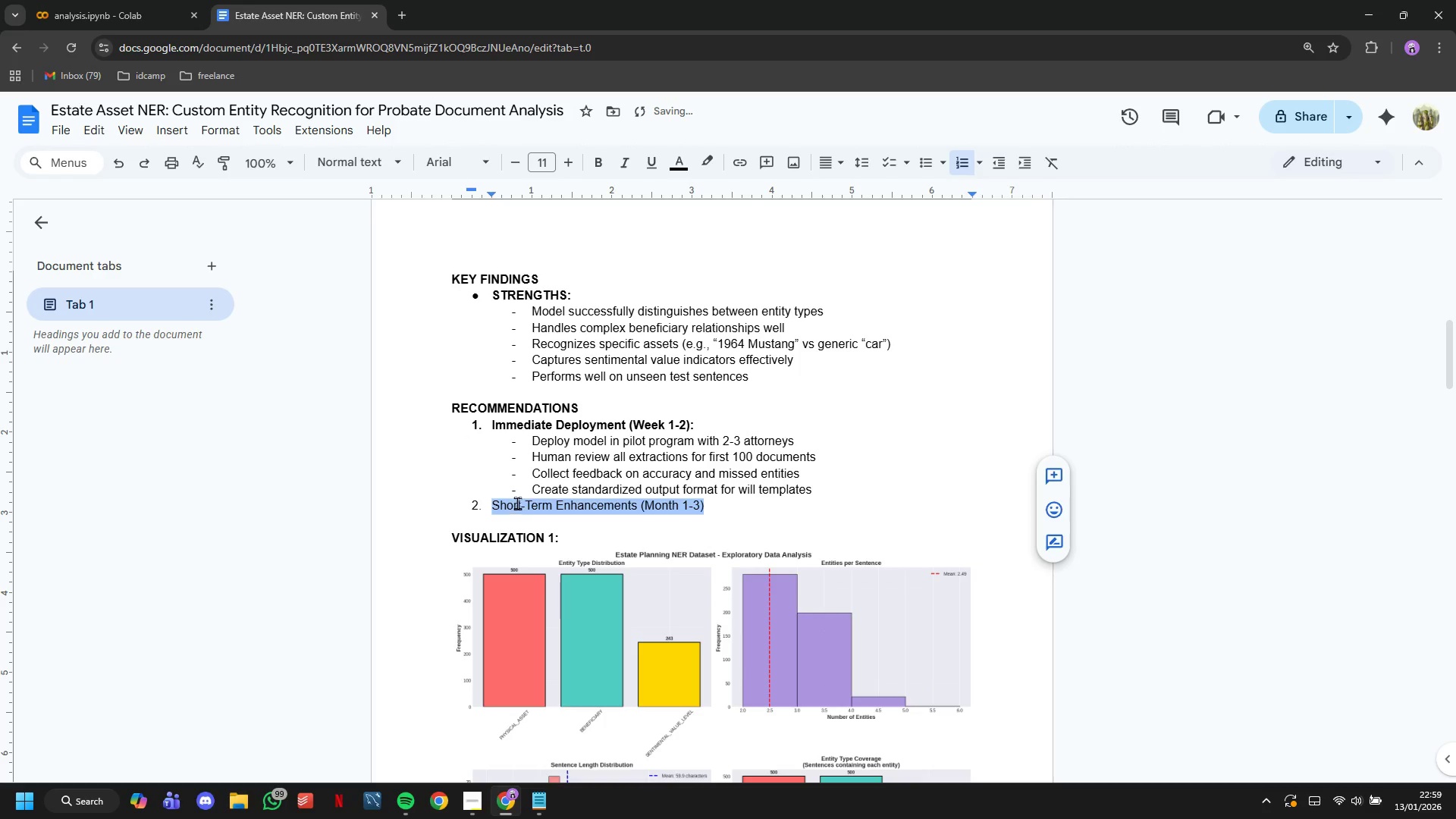 
key(Control+B)
 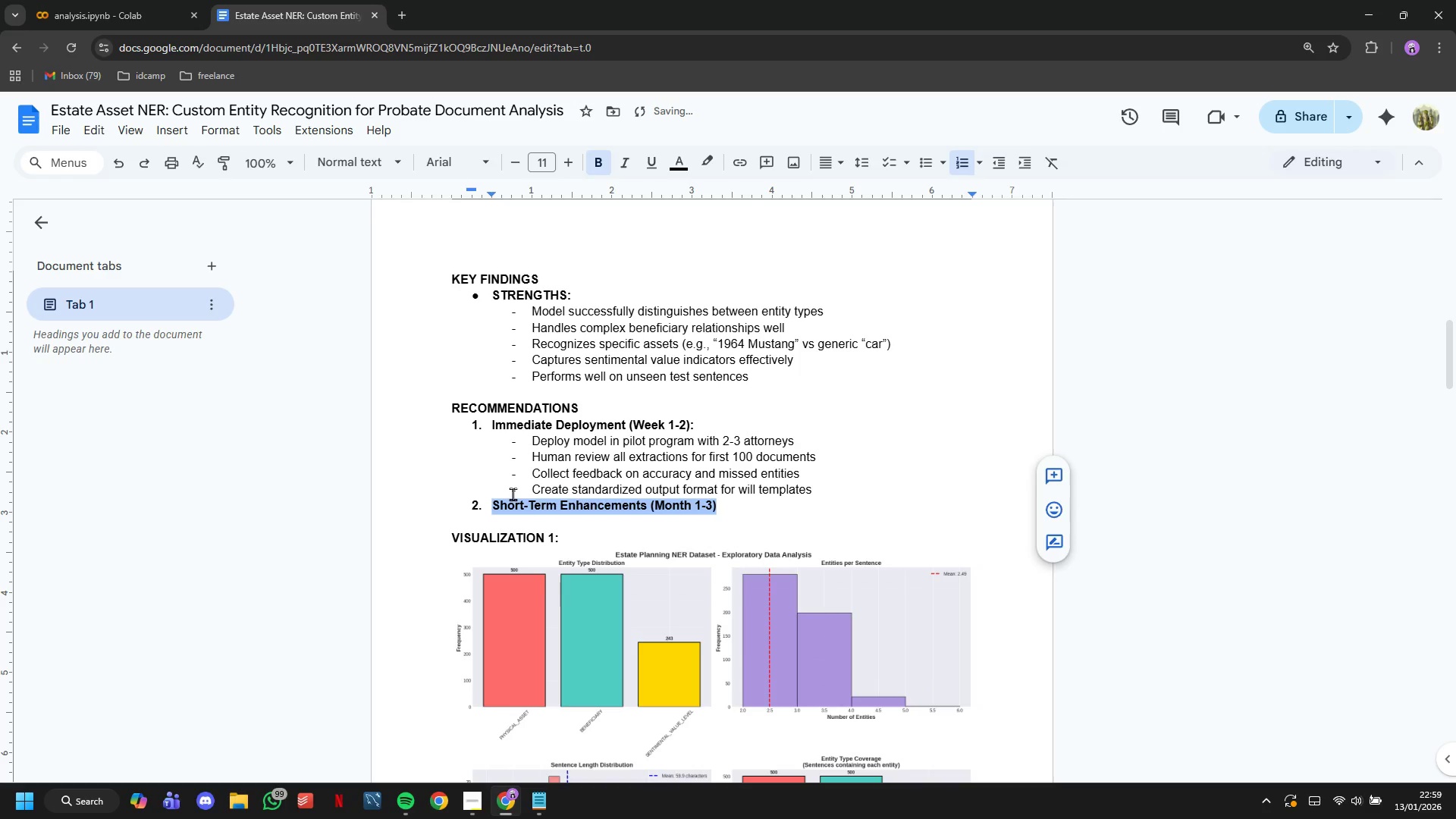 
key(ArrowRight)
 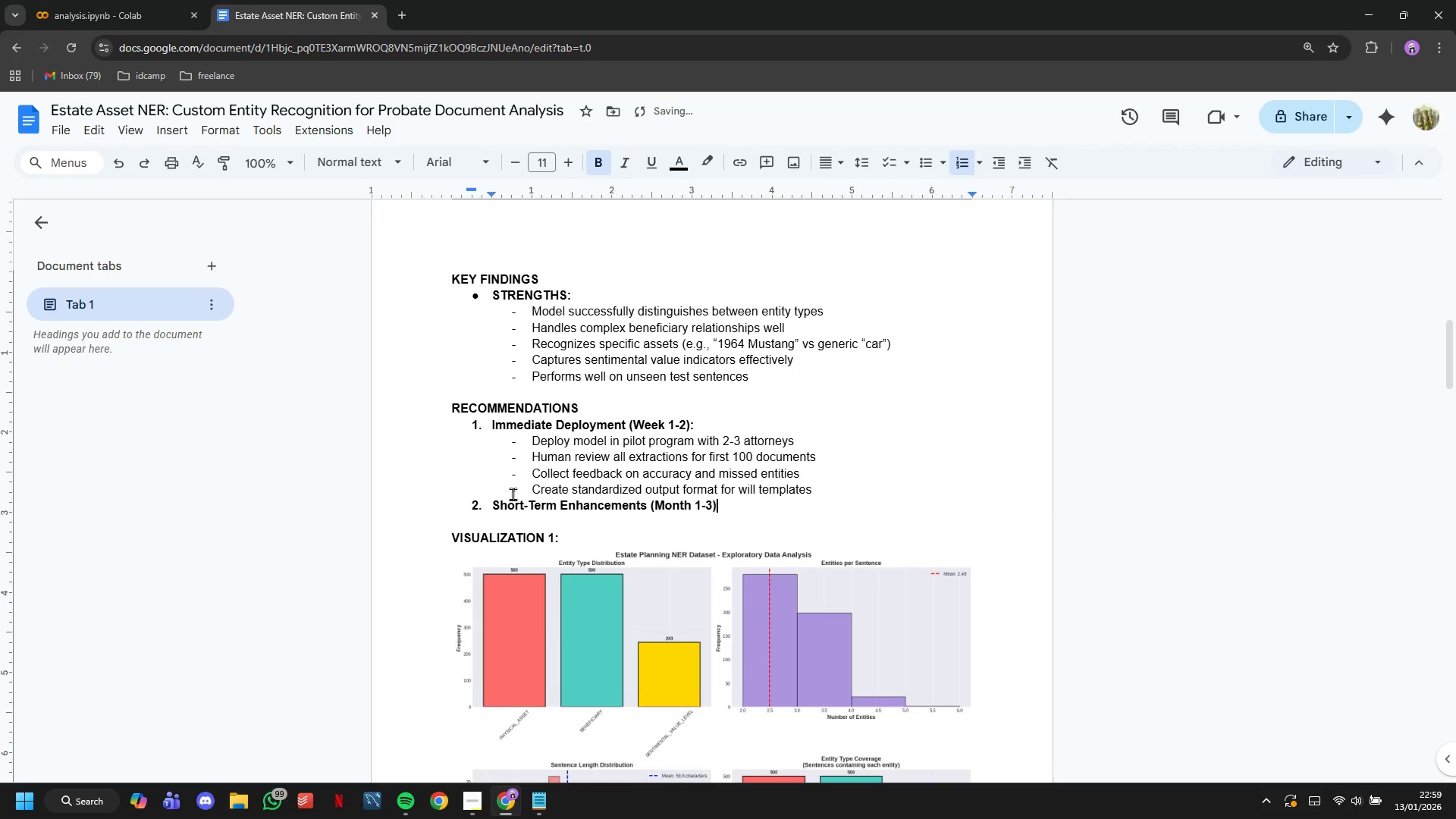 
key(Enter)
 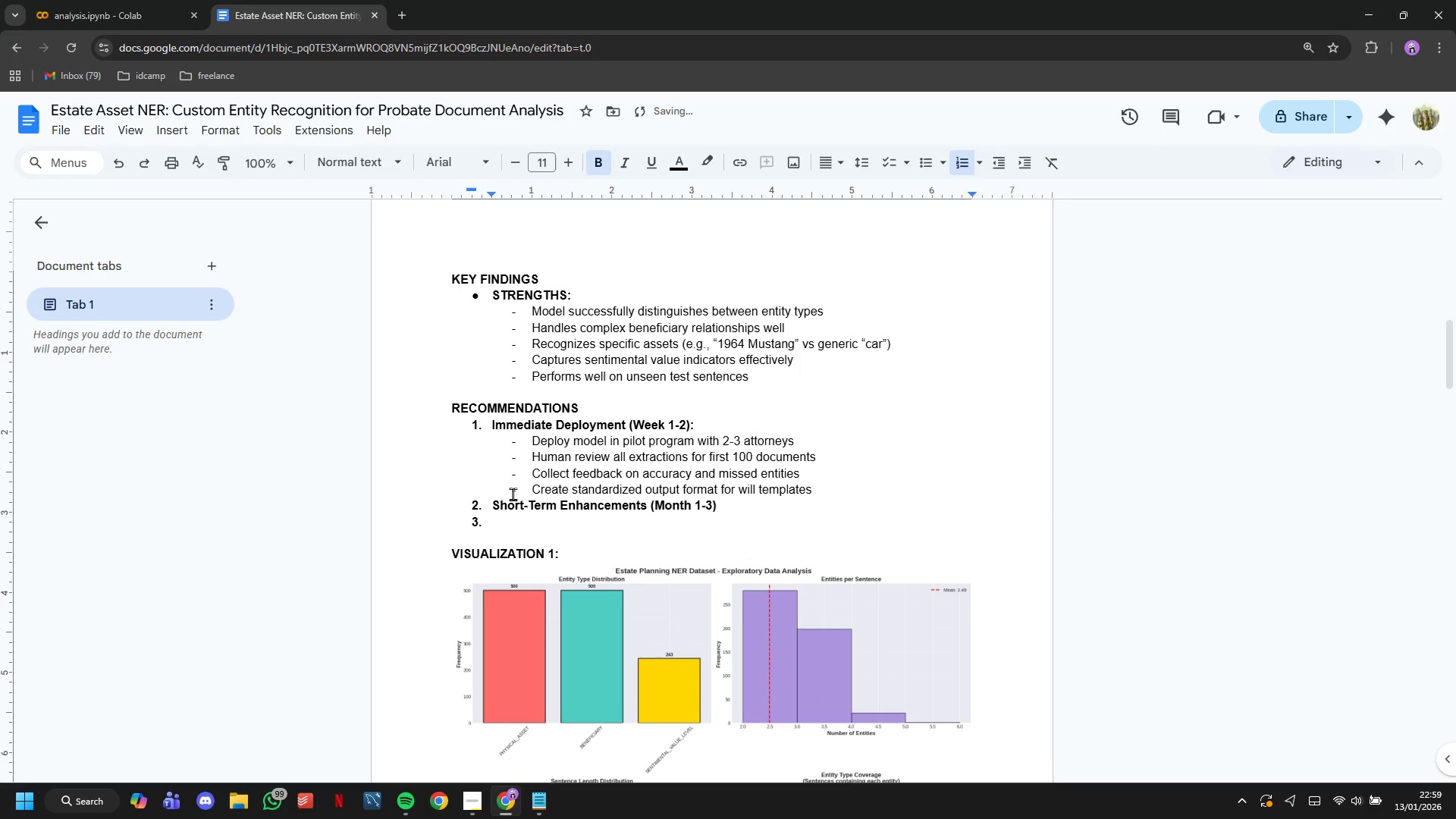 
key(Backspace)
type(- Retrain on firm's hic)
key(Backspace)
type(storical consultation notes)
 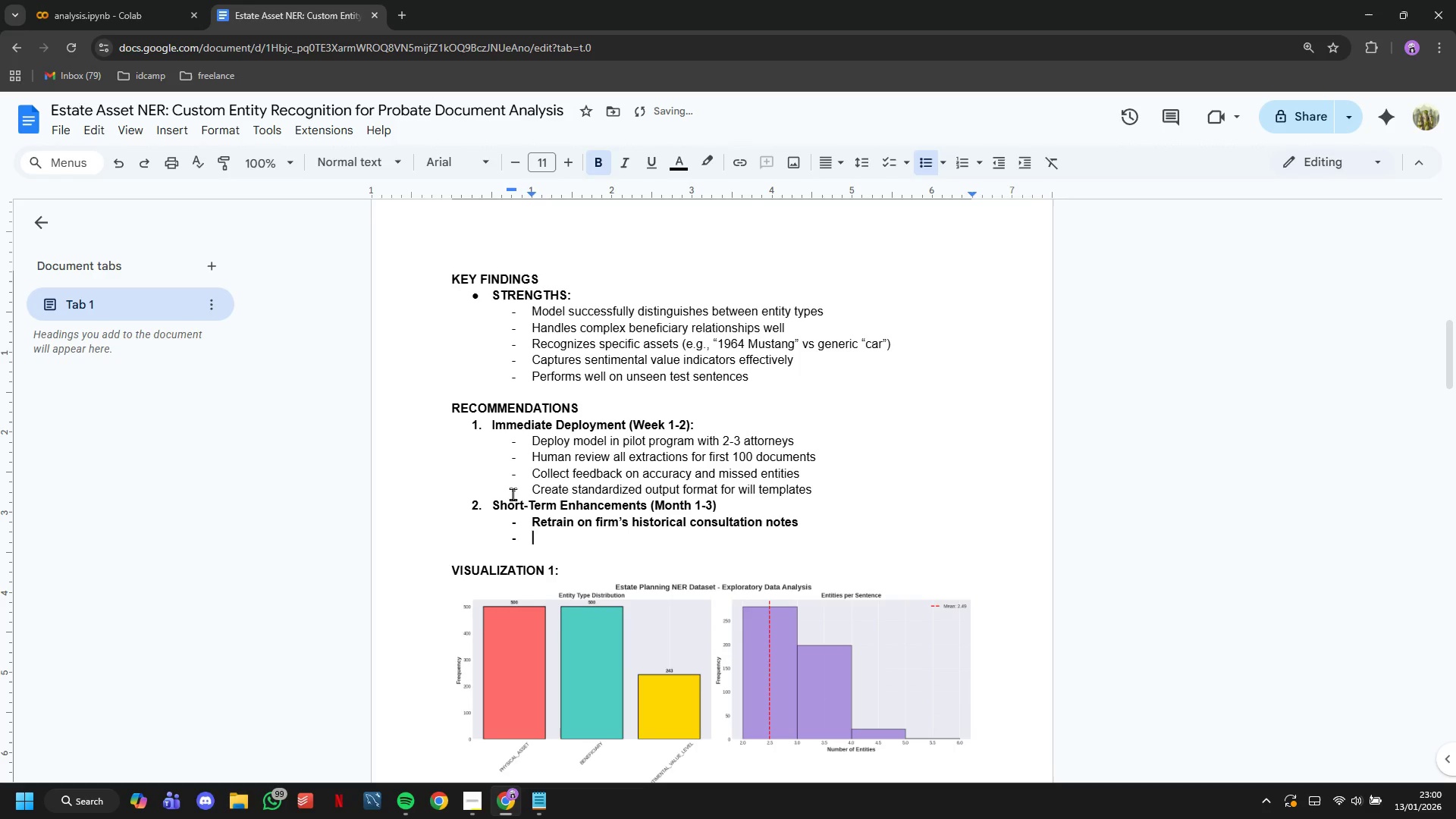 
key(Enter)
 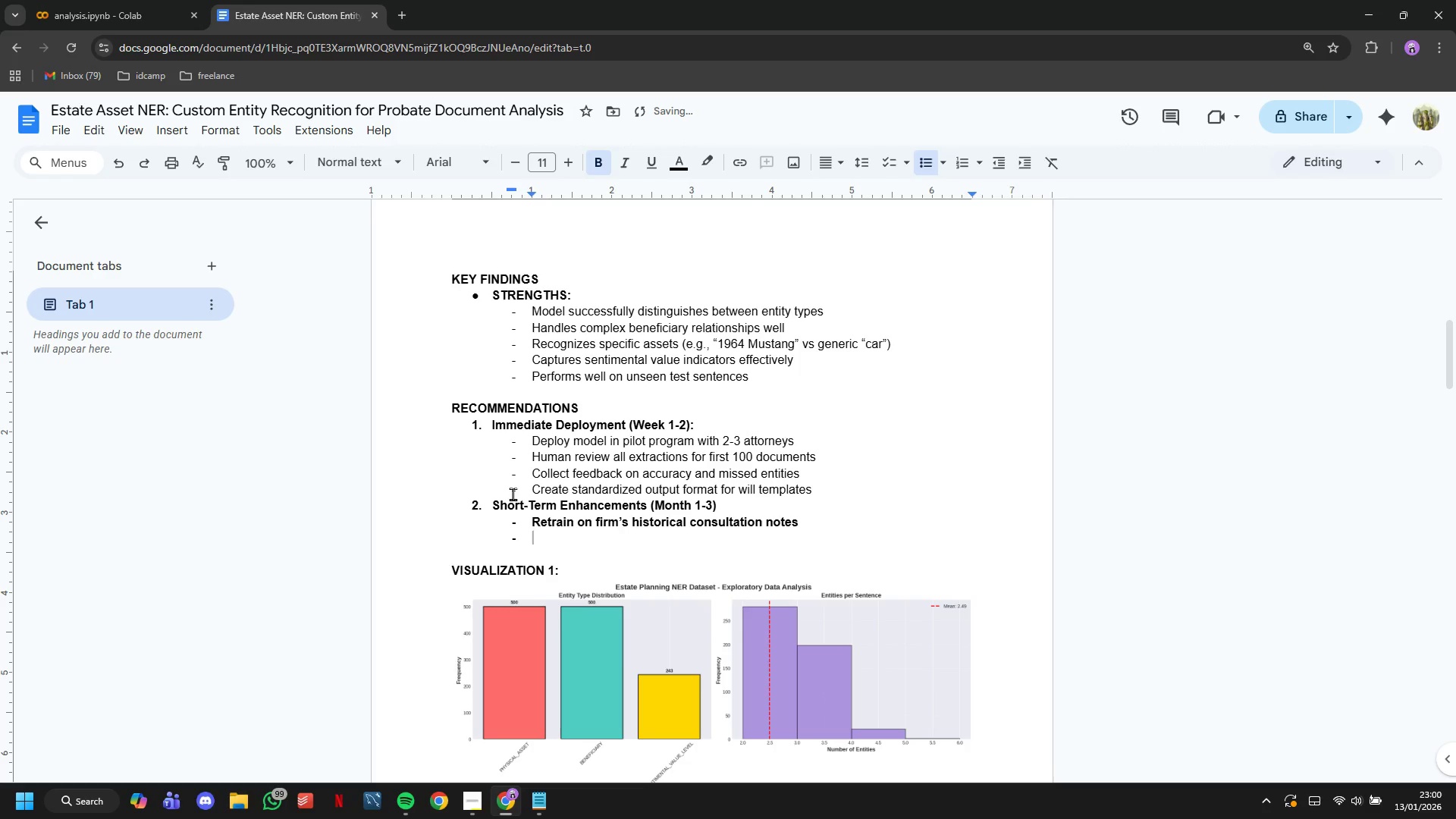 
type(A ]d)
key(Backspace)
key(Backspace)
key(Backspace)
type(d entity types based ona )
key(Backspace)
key(Backspace)
type( attore)
key(Backspace)
type(e)
key(Backspace)
type(ney ff)
key(Backspace)
type(eedback)
 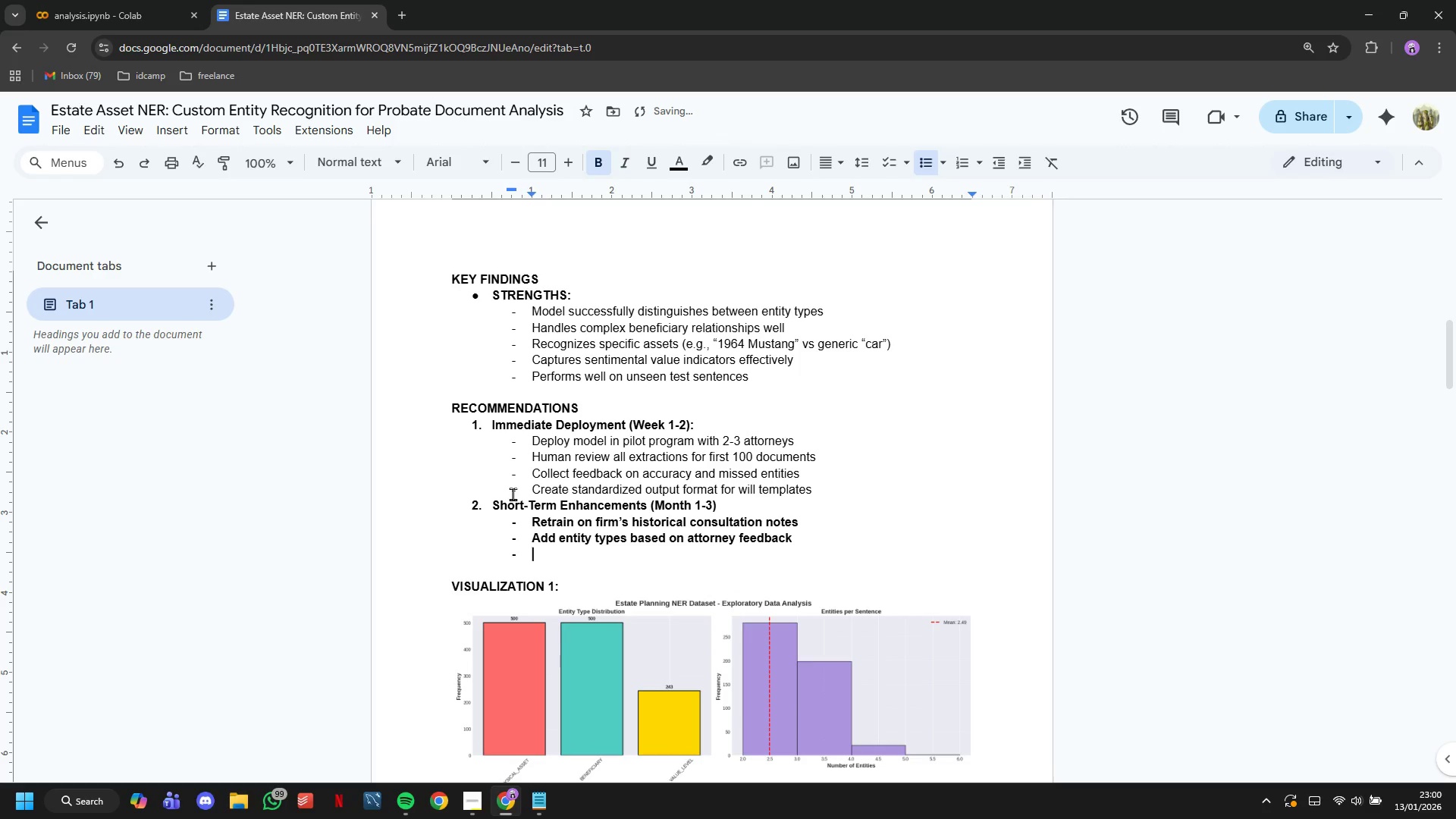 
key(Enter)
 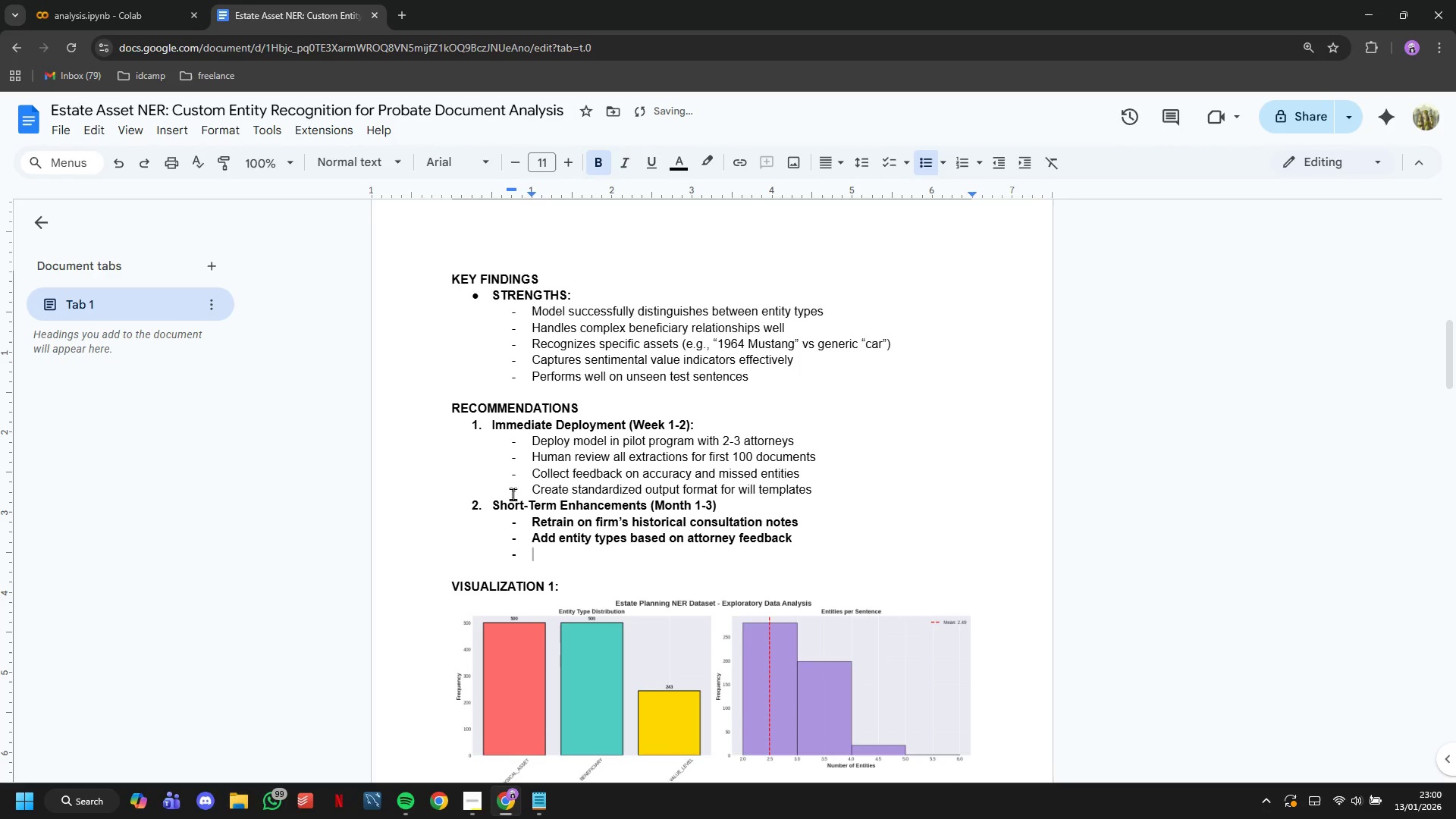 
type(Implement confidence scoring)
 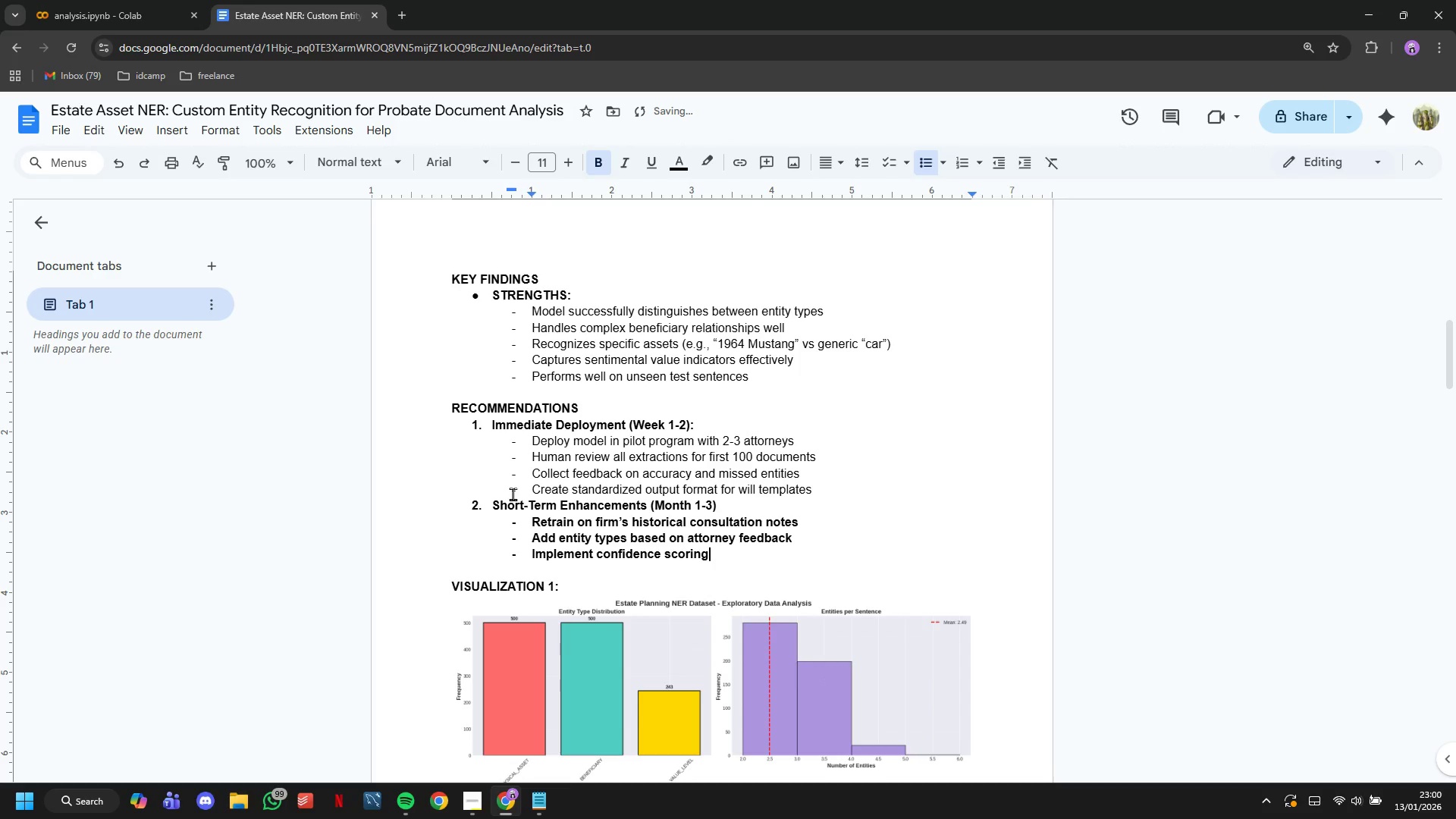 
key(Enter)
 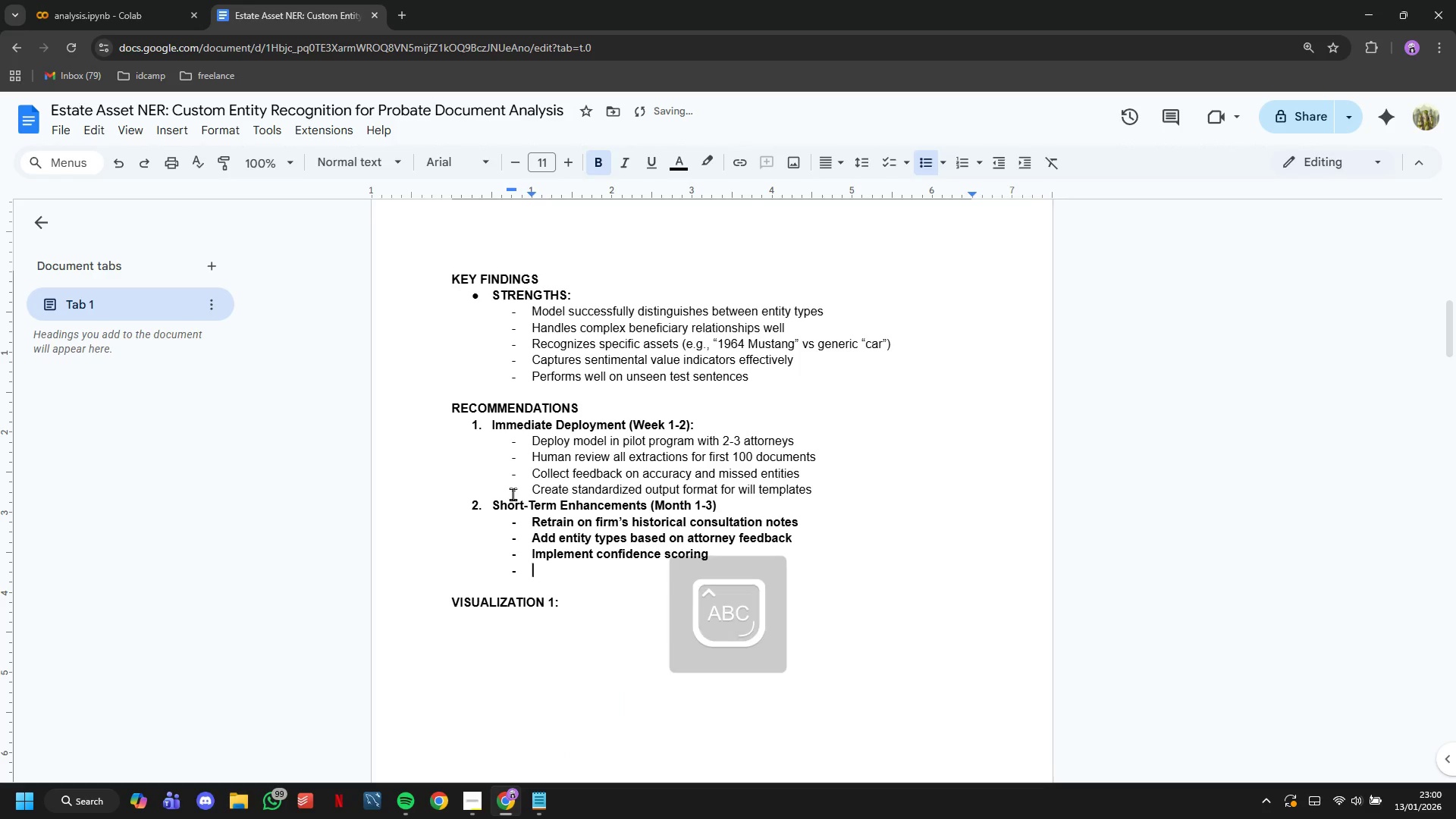 
type(Develop integration with document managemeb)
key(Backspace)
type(nt system)
 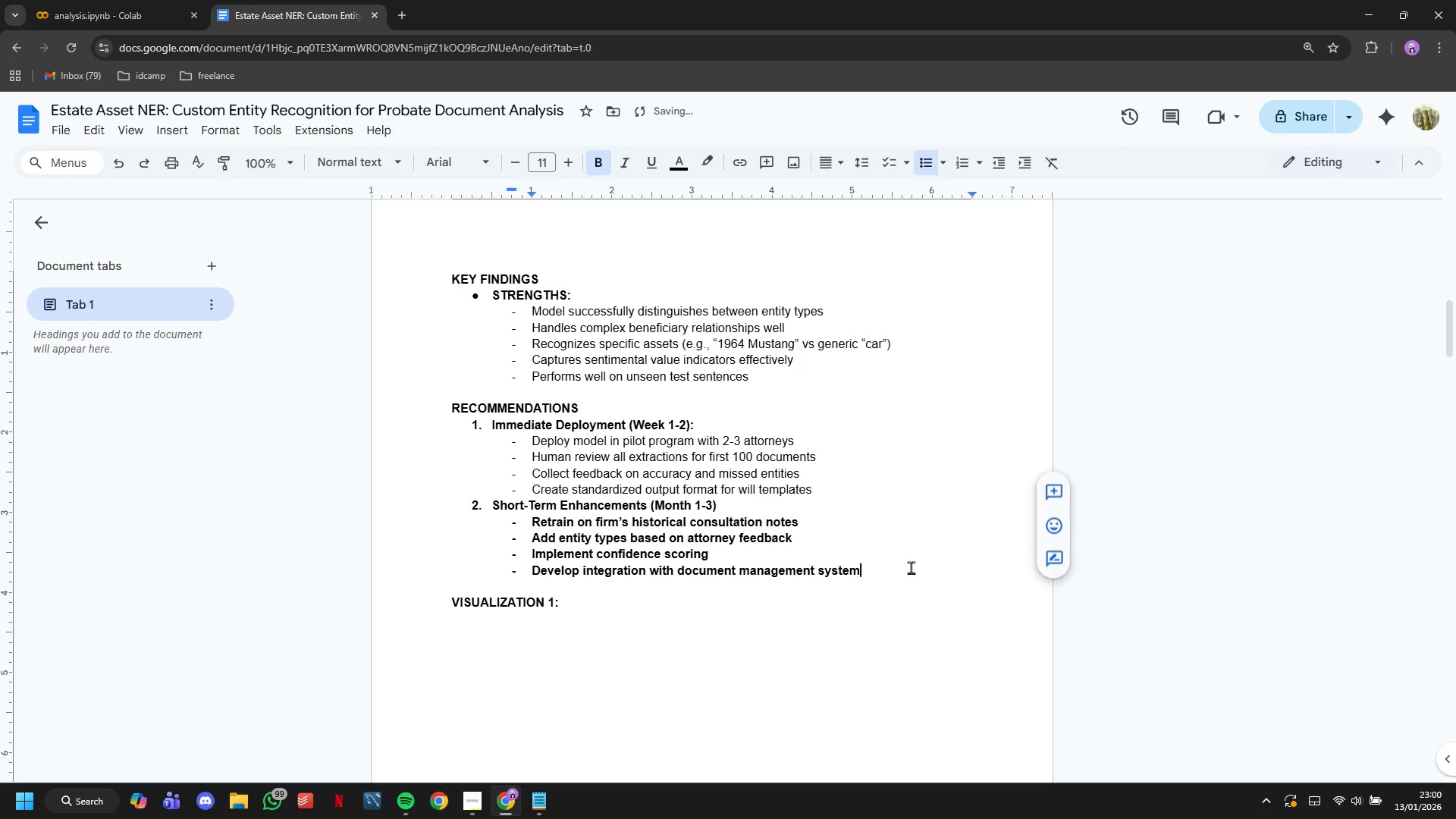 
left_click_drag(start_coordinate=[897, 569], to_coordinate=[519, 529])
 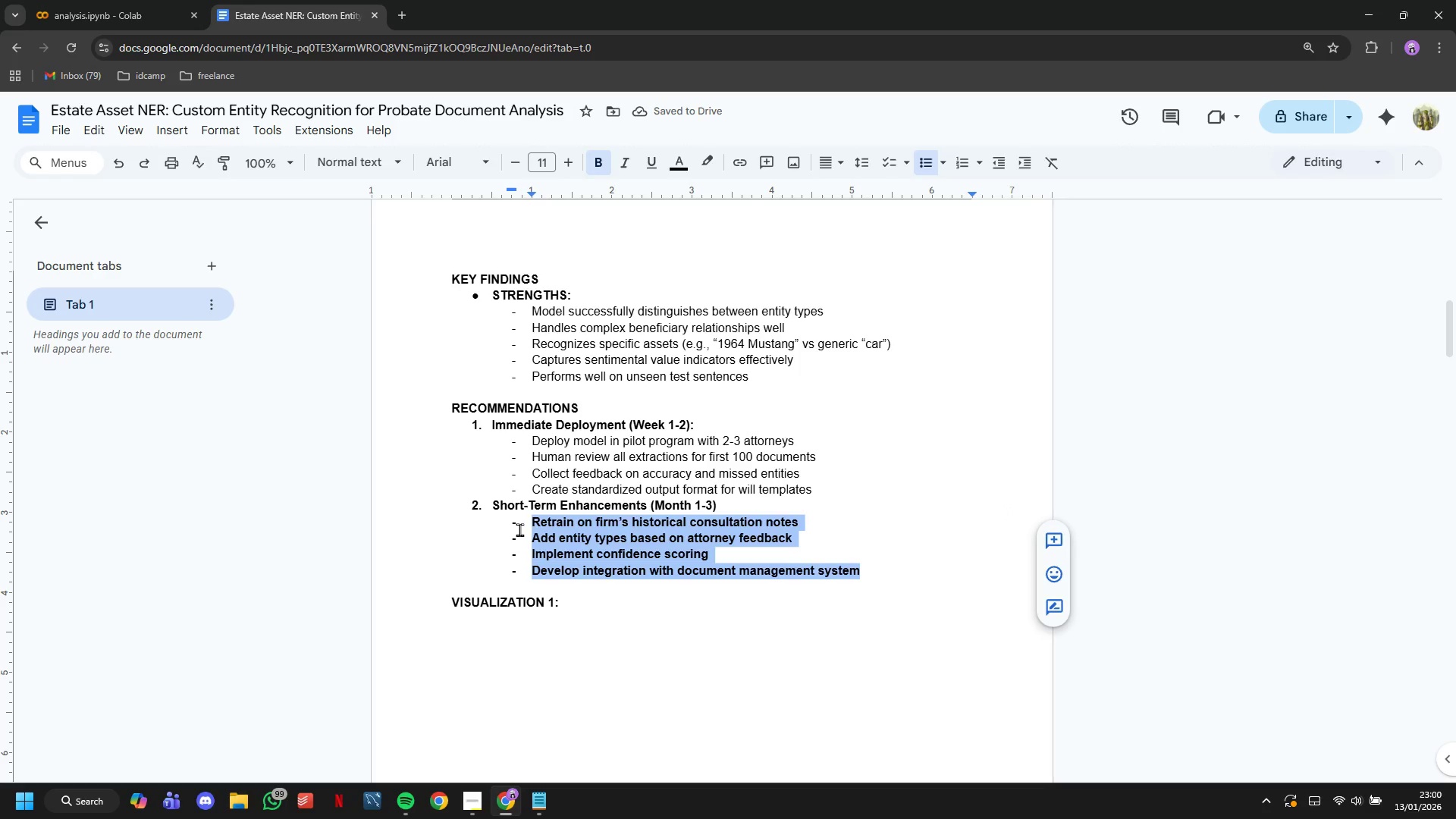 
key(Control+B)
 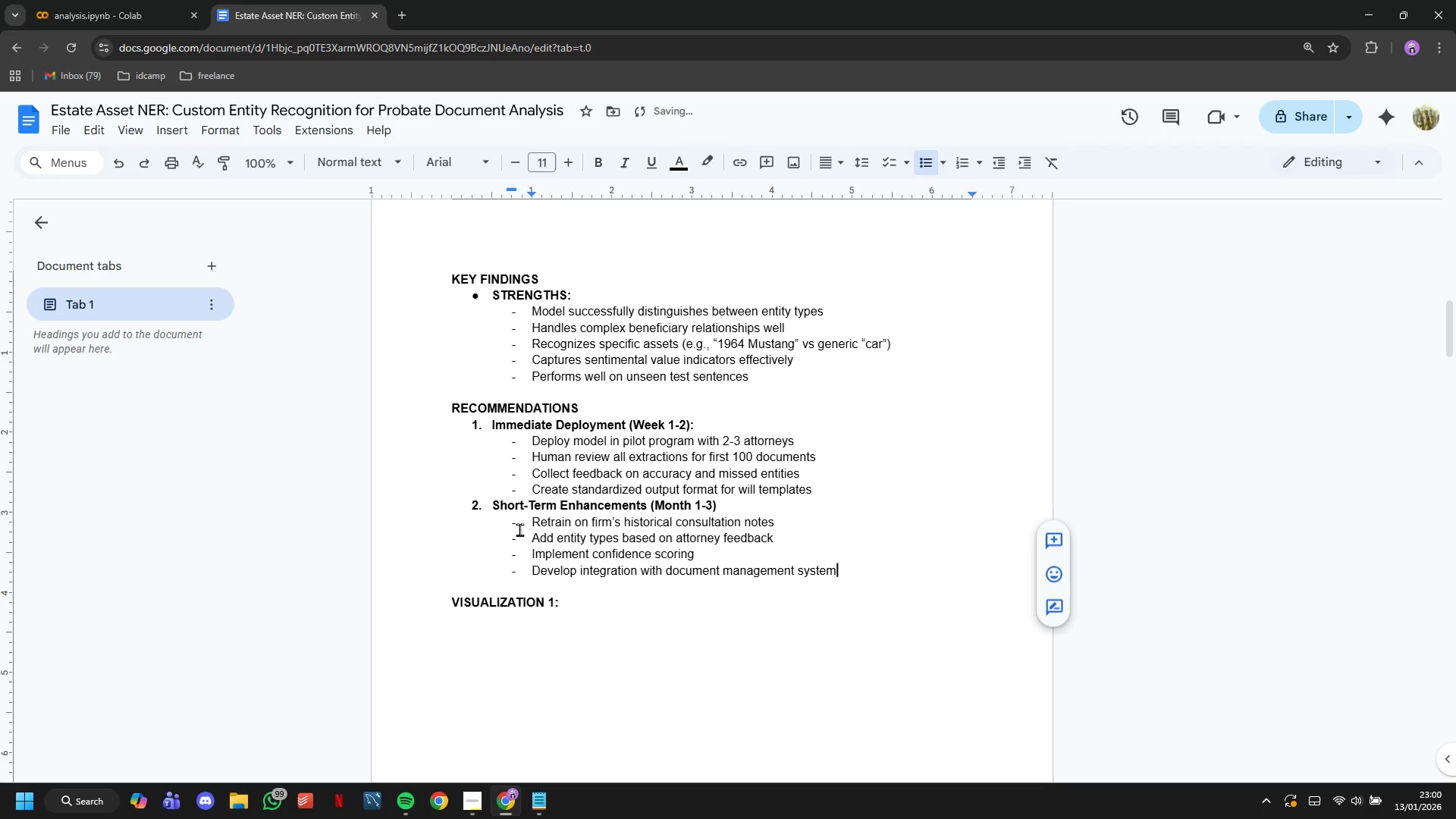 
key(ArrowRight)
 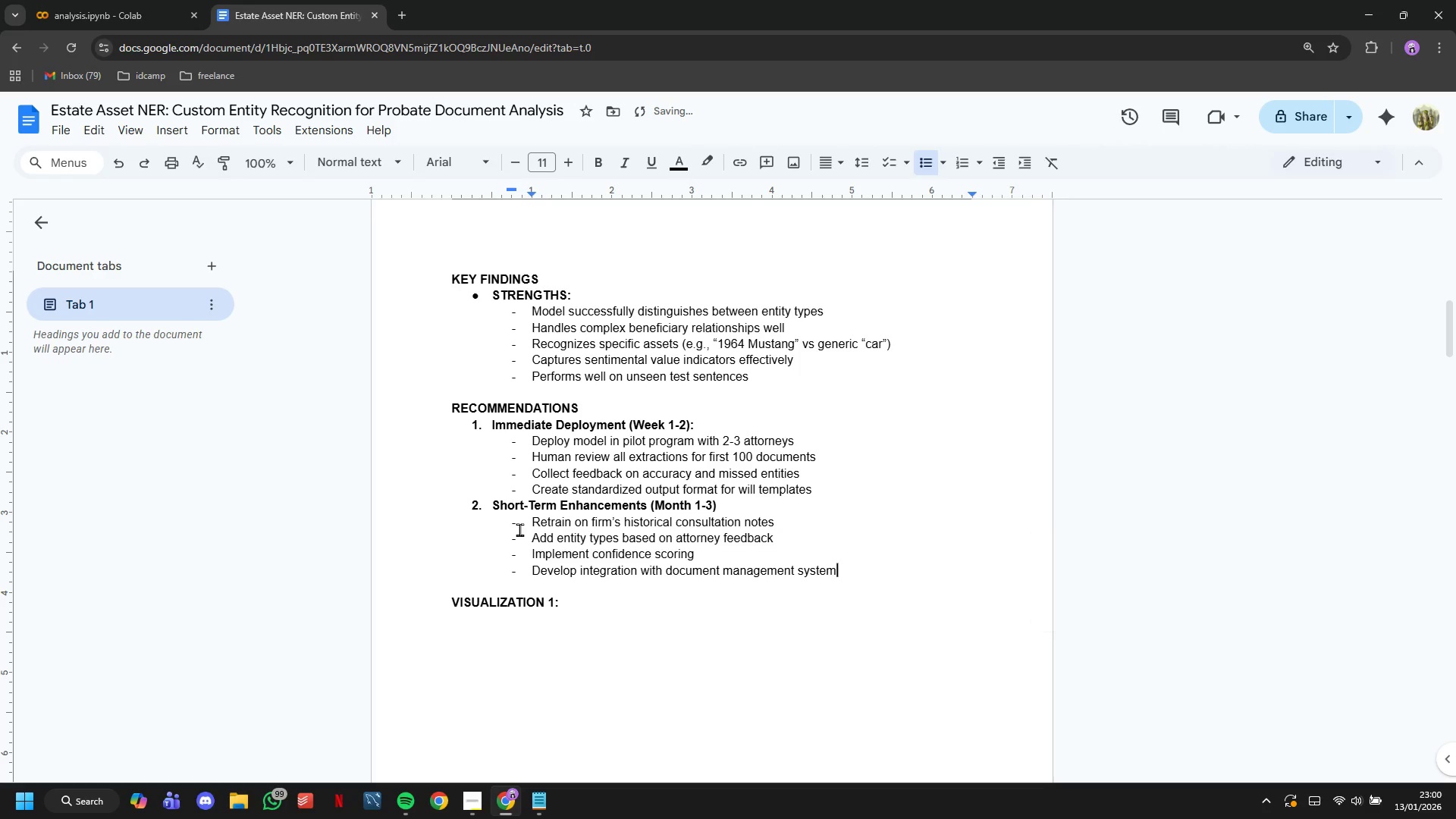 
key(Enter)
 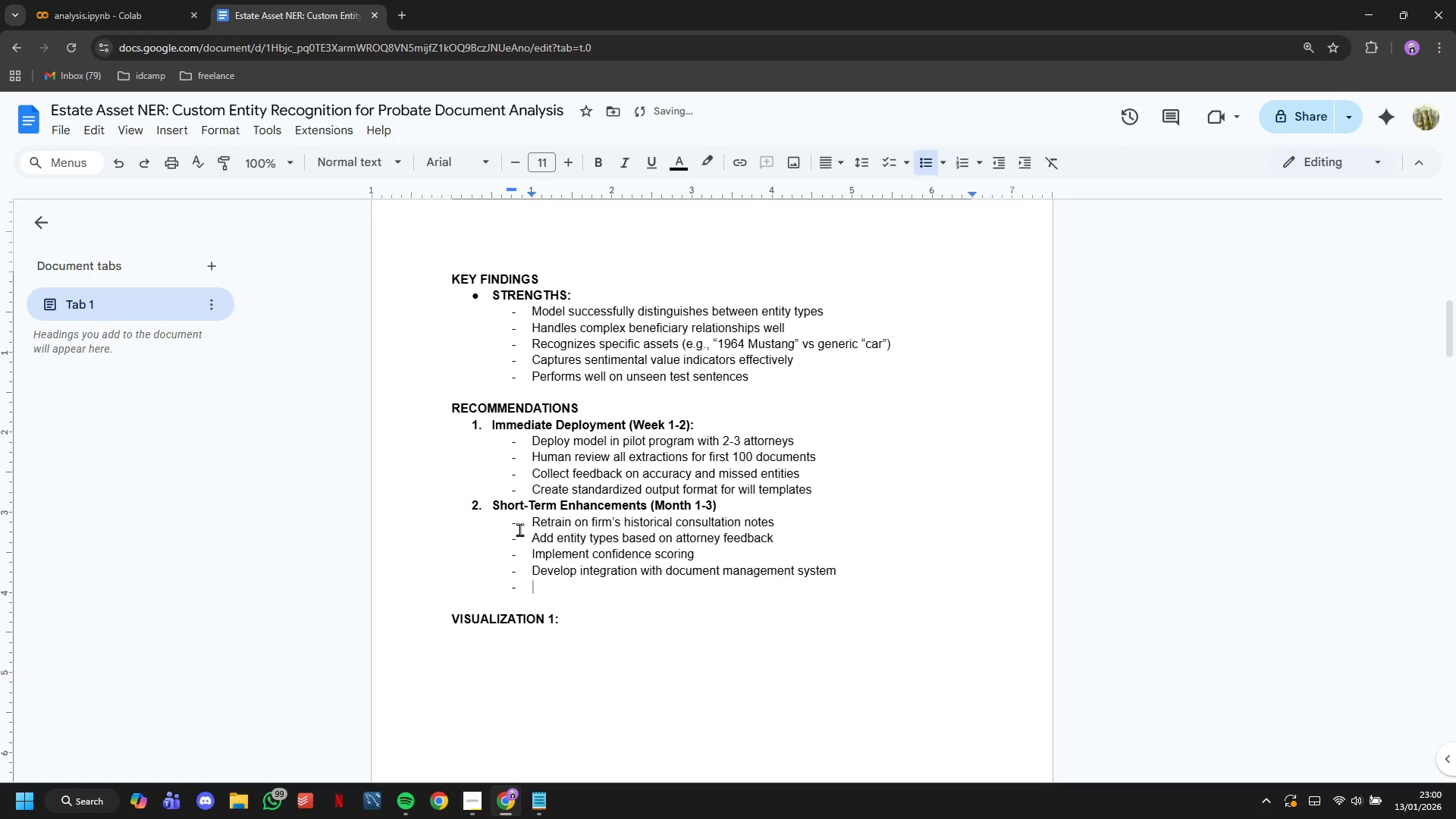 
key(Backspace)
key(Backspace)
type(3. LONG-TERM )
key(Backspace)
type(ong-term)
key(Backspace)
key(Backspace)
key(Backspace)
key(Backspace)
type(Term Vision (6-12 months))
 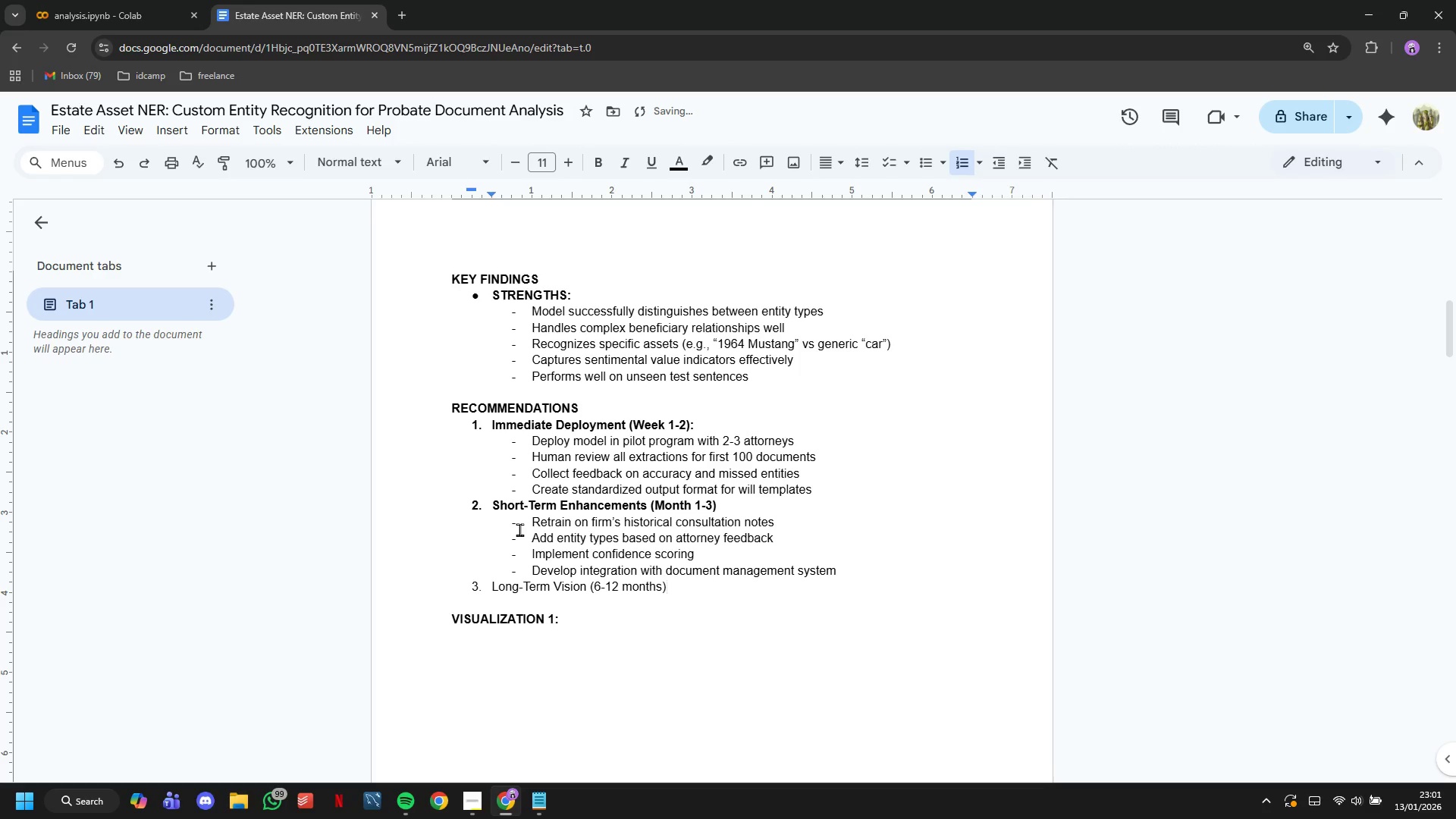 
hold_key(key=ArrowLeft, duration=0.61)
 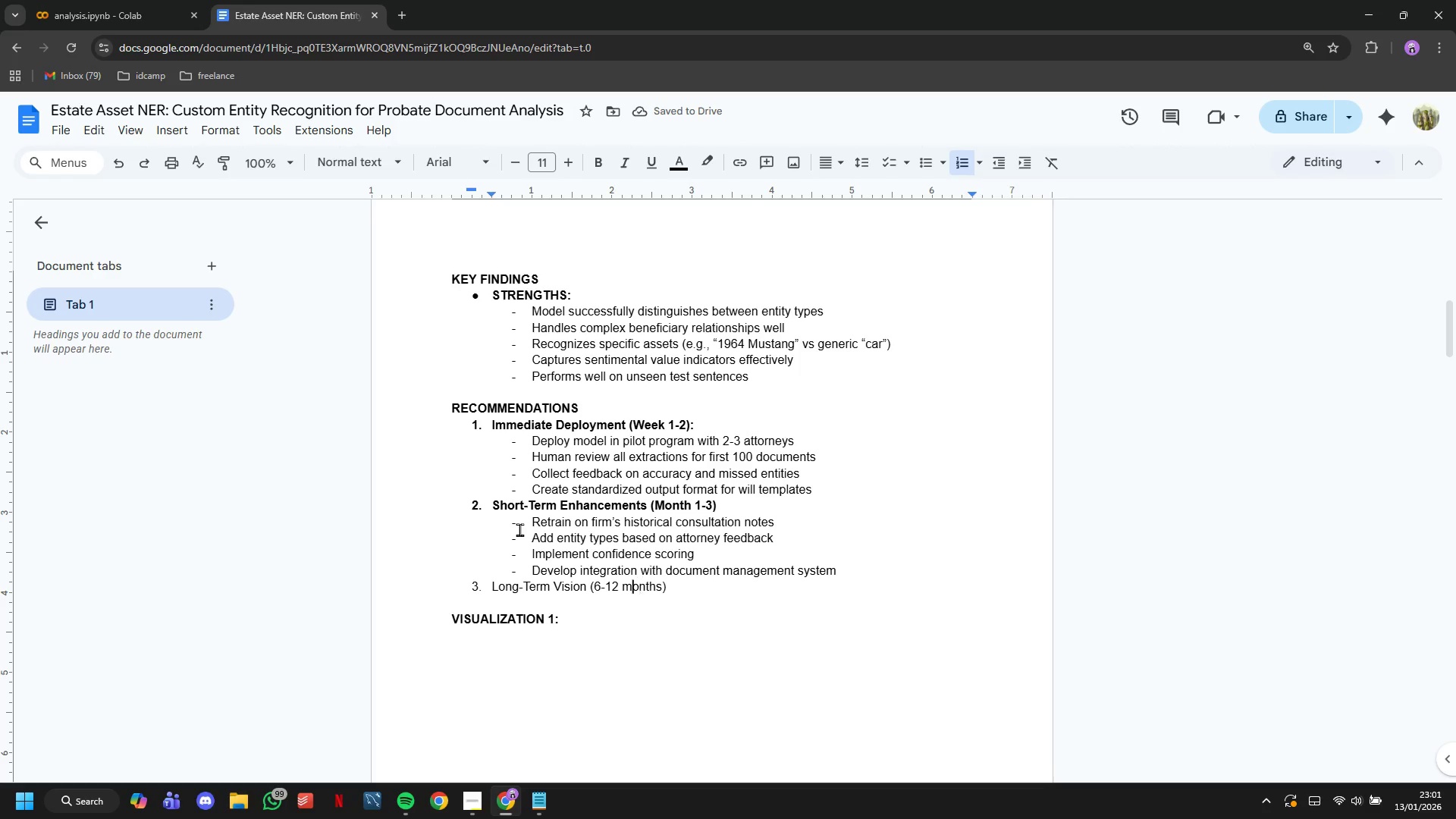 
key(ArrowLeft)
 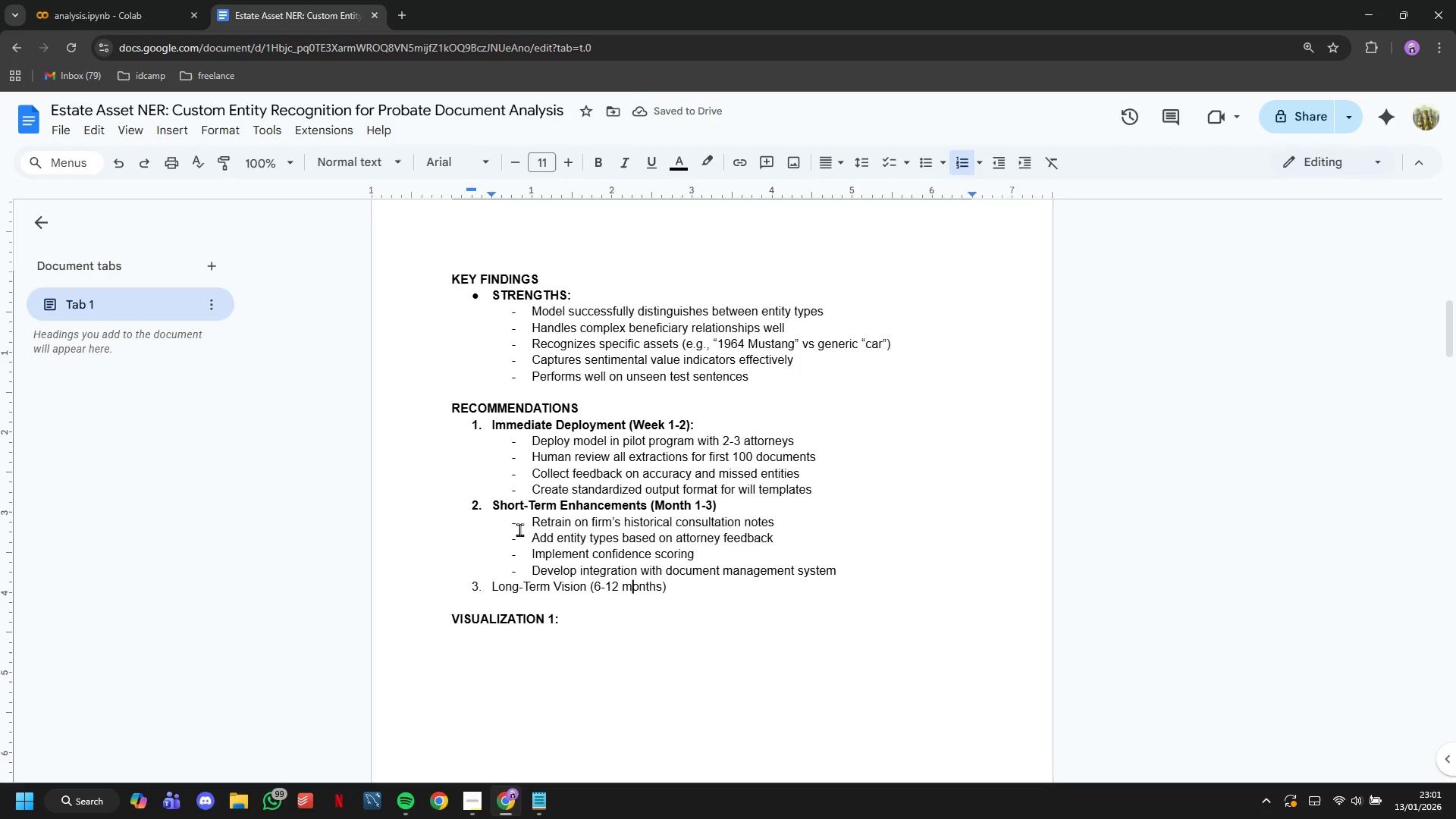 
key(Backspace)
 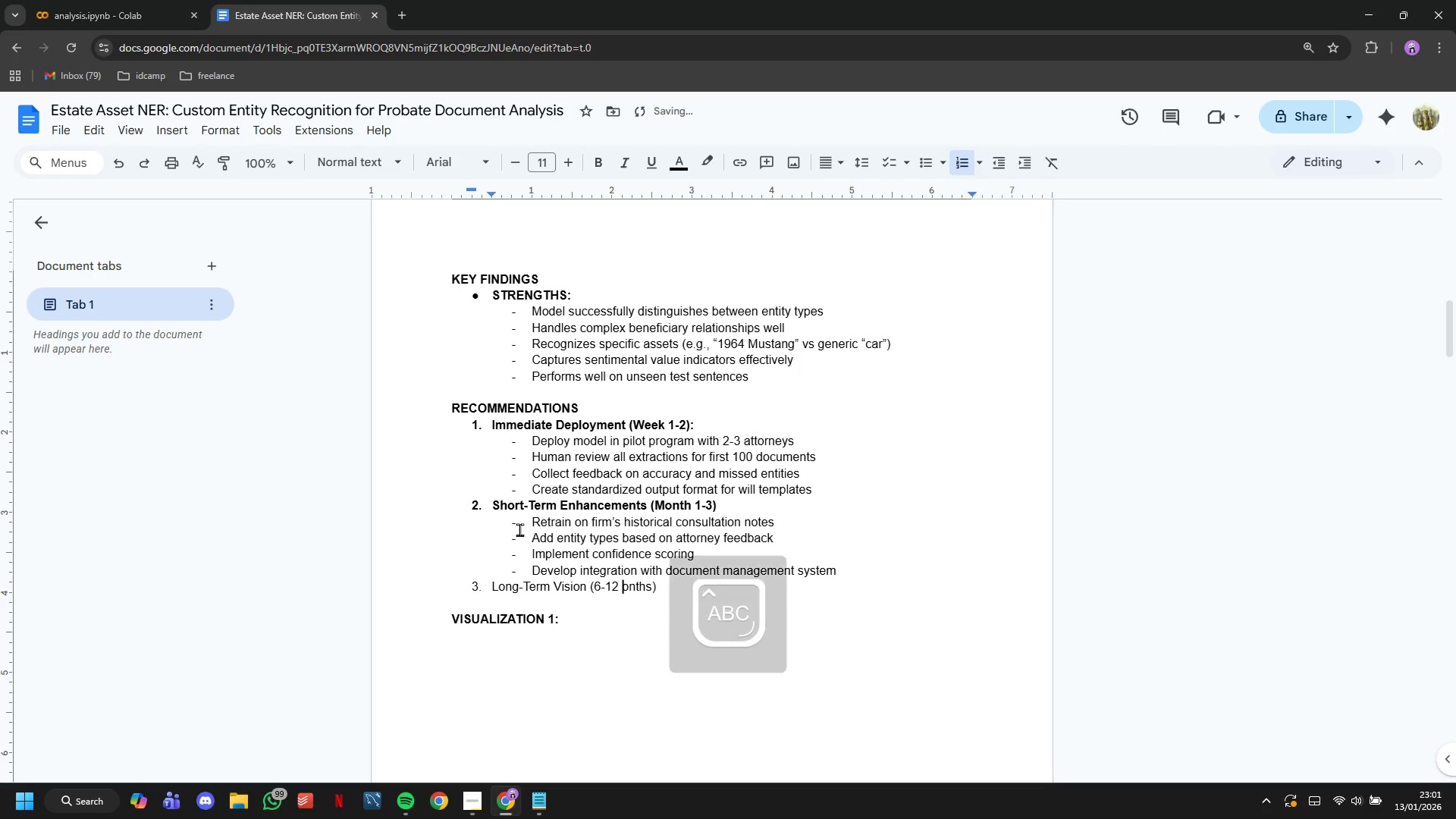 
key(CapsLock)
 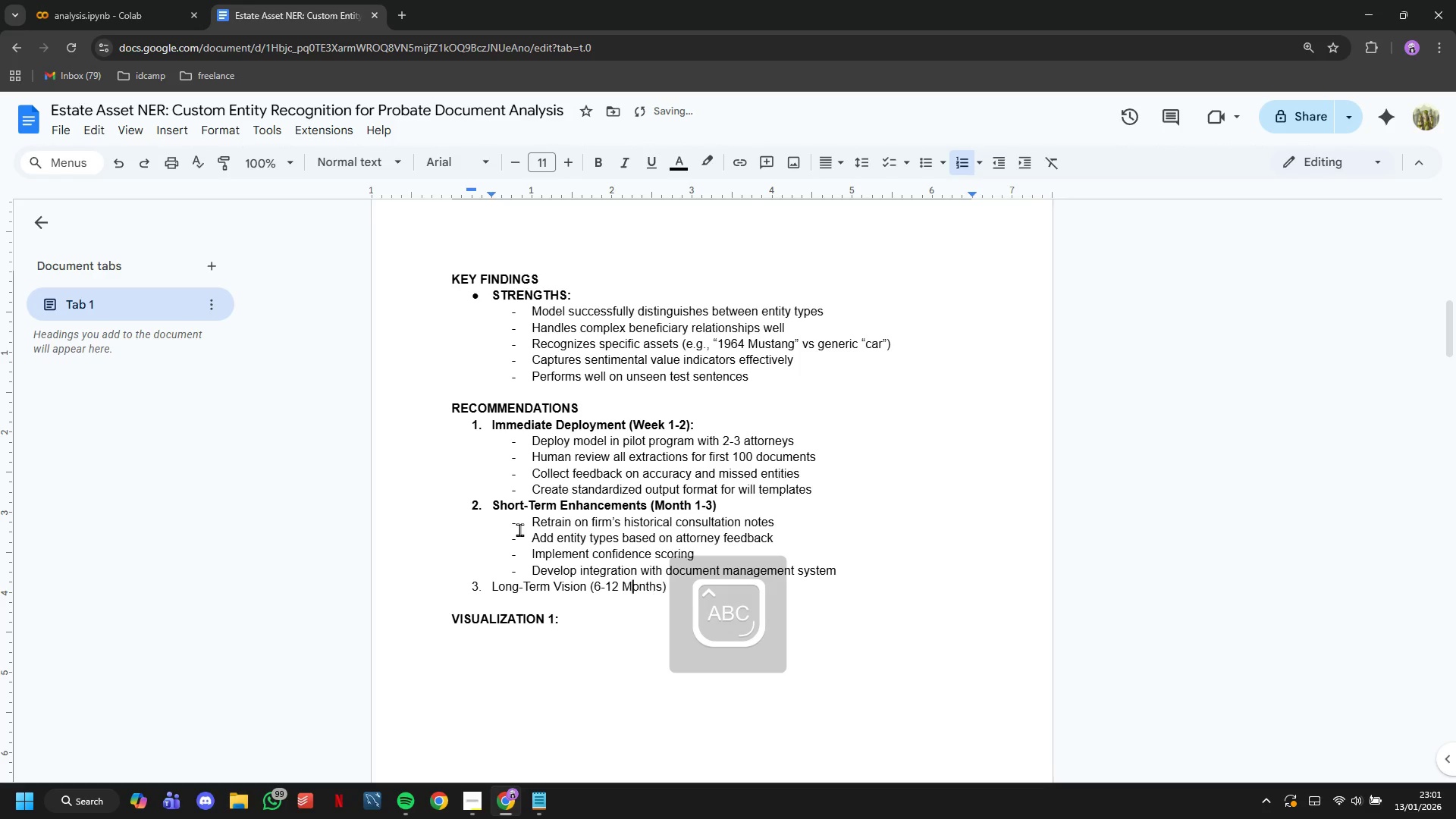 
key(M)
 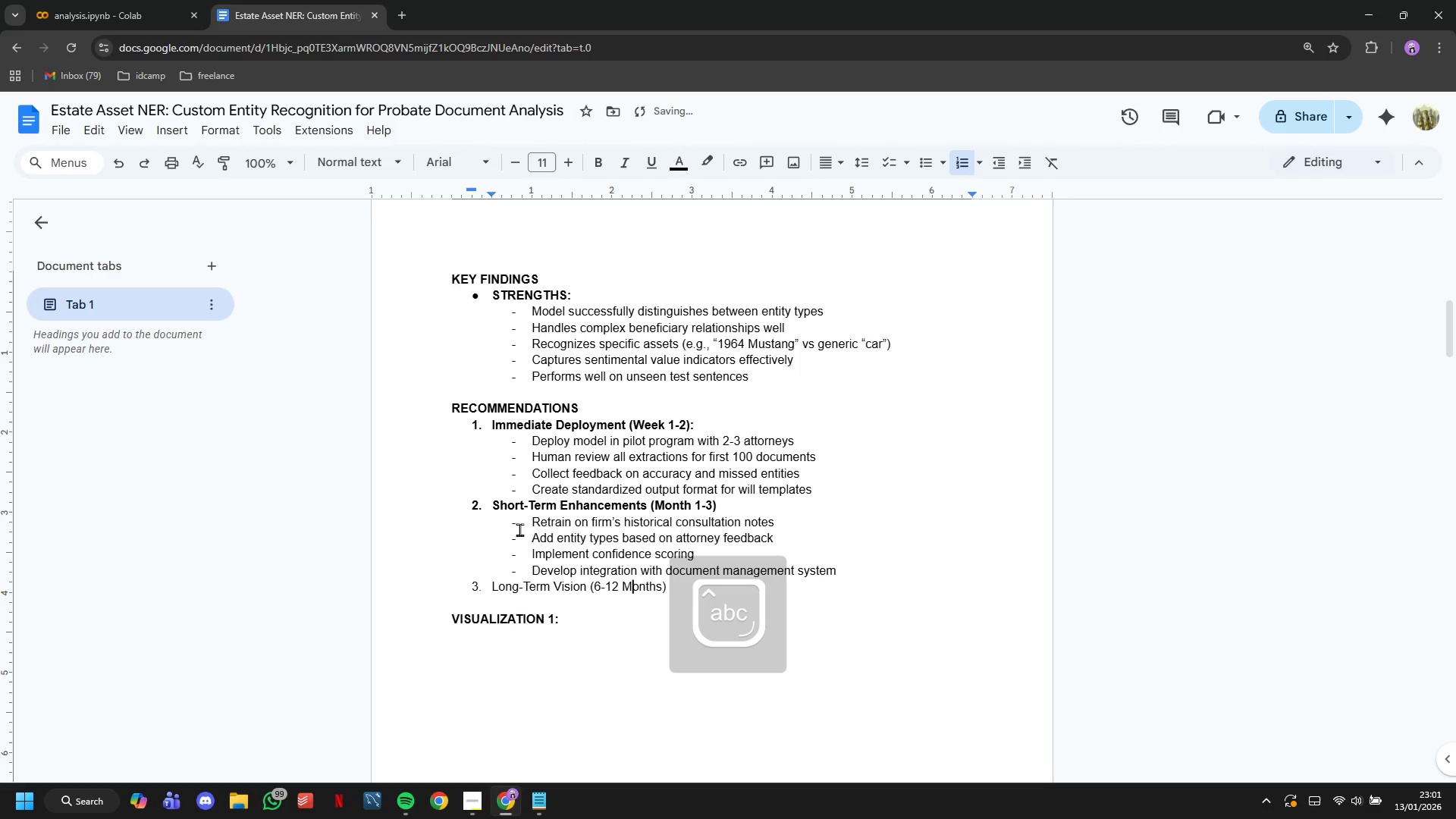 
key(CapsLock)
 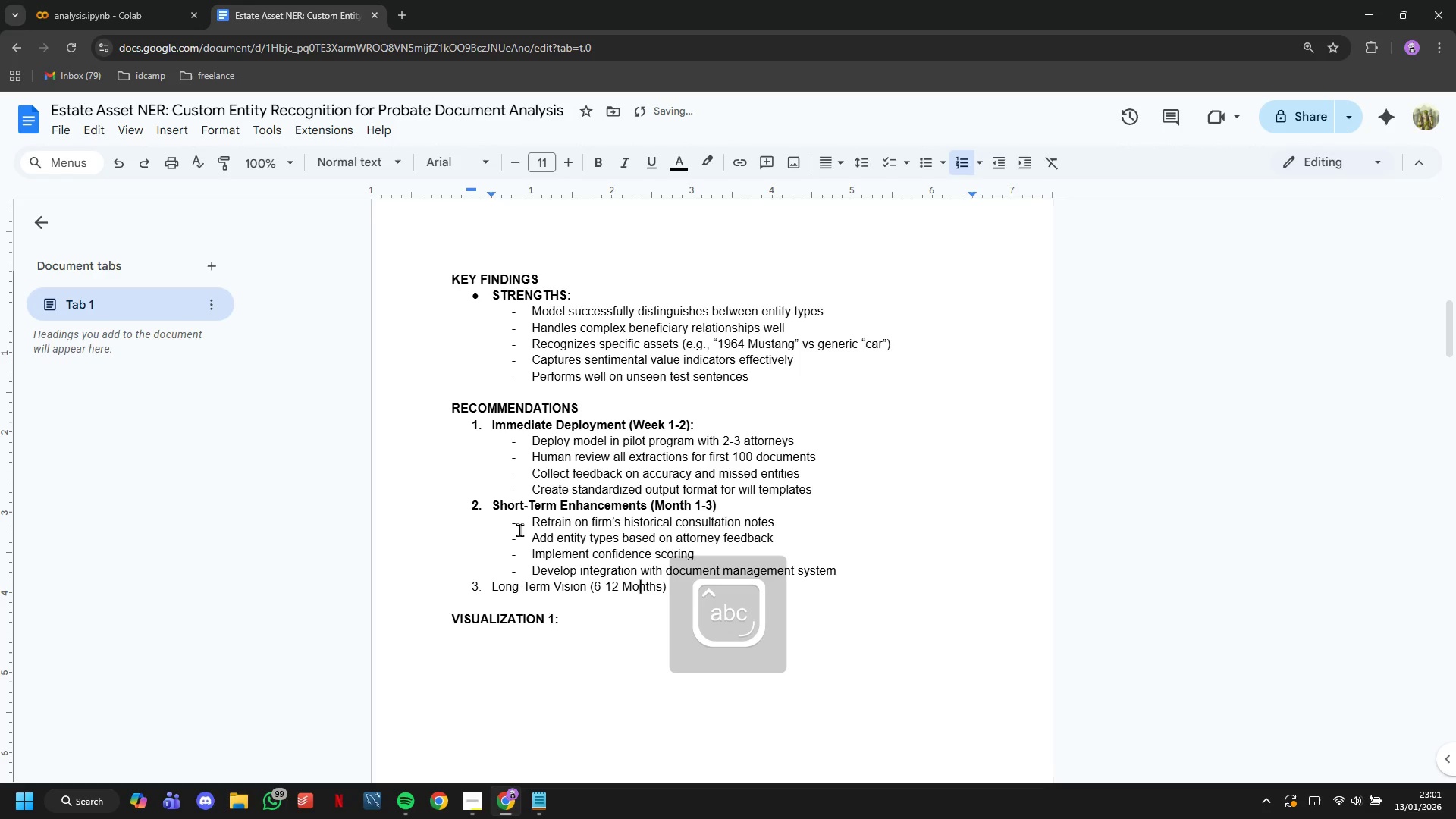 
hold_key(key=ArrowRight, duration=0.58)
 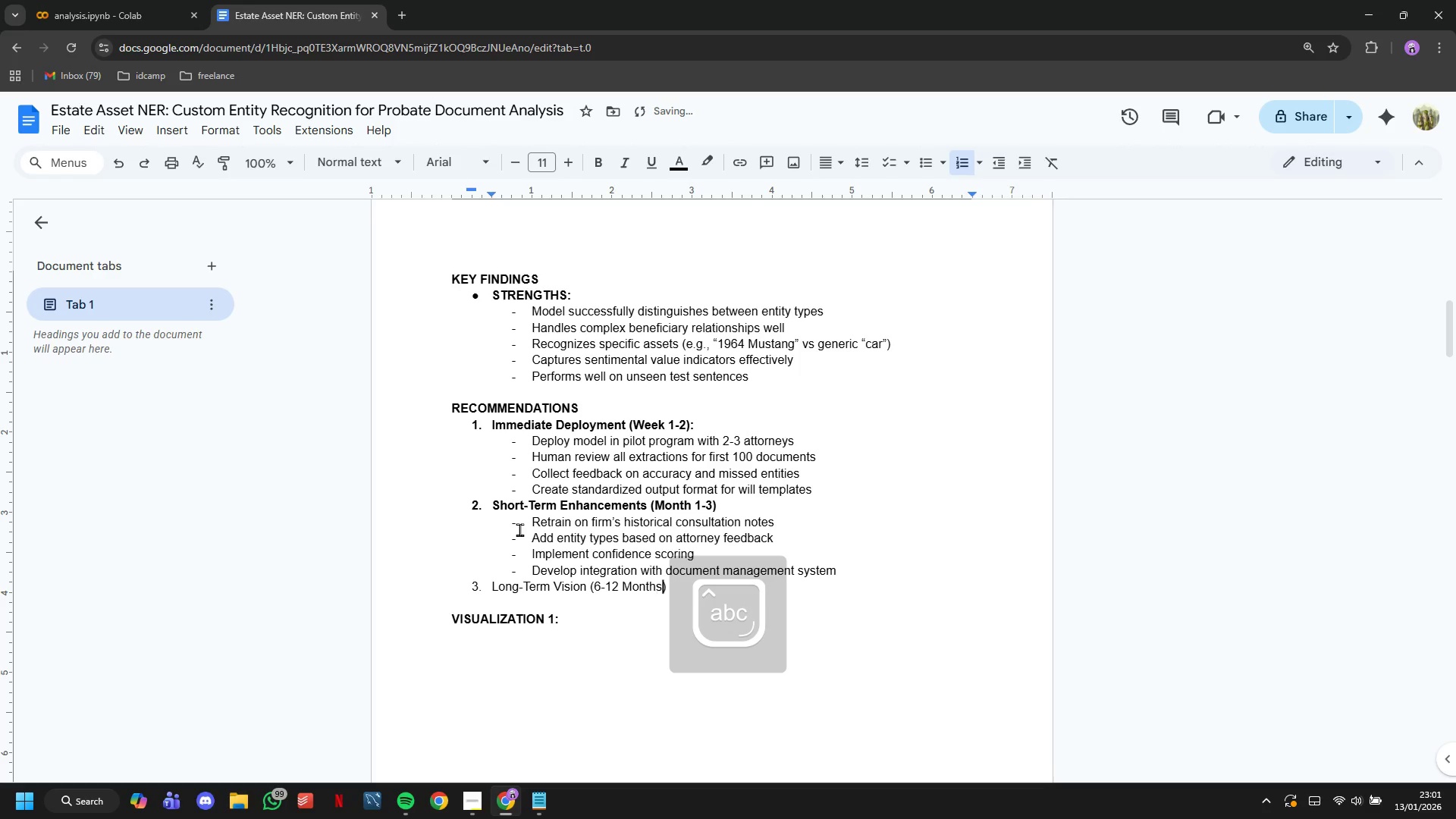 
key(ArrowRight)
 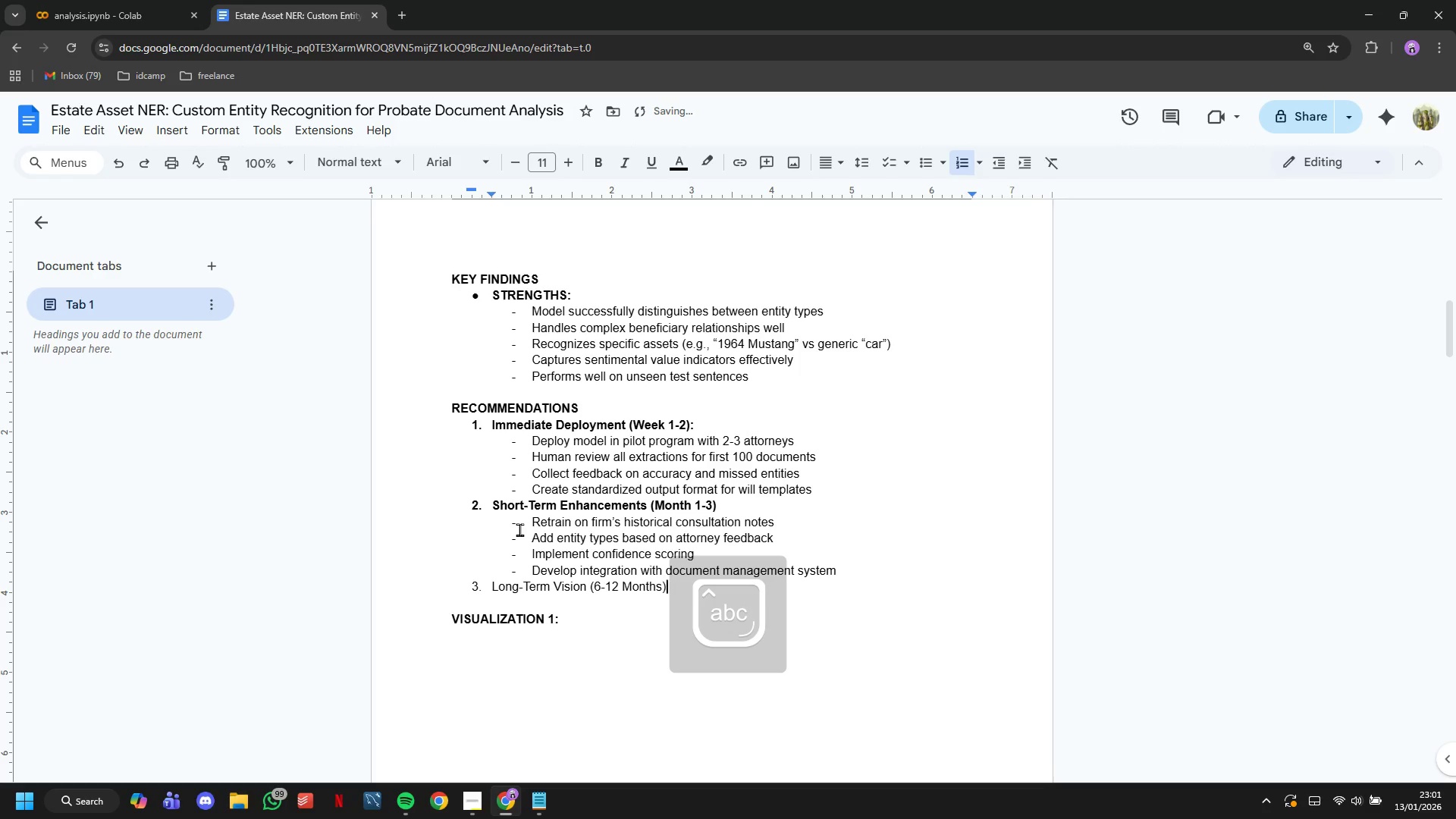 
key(ArrowRight)
 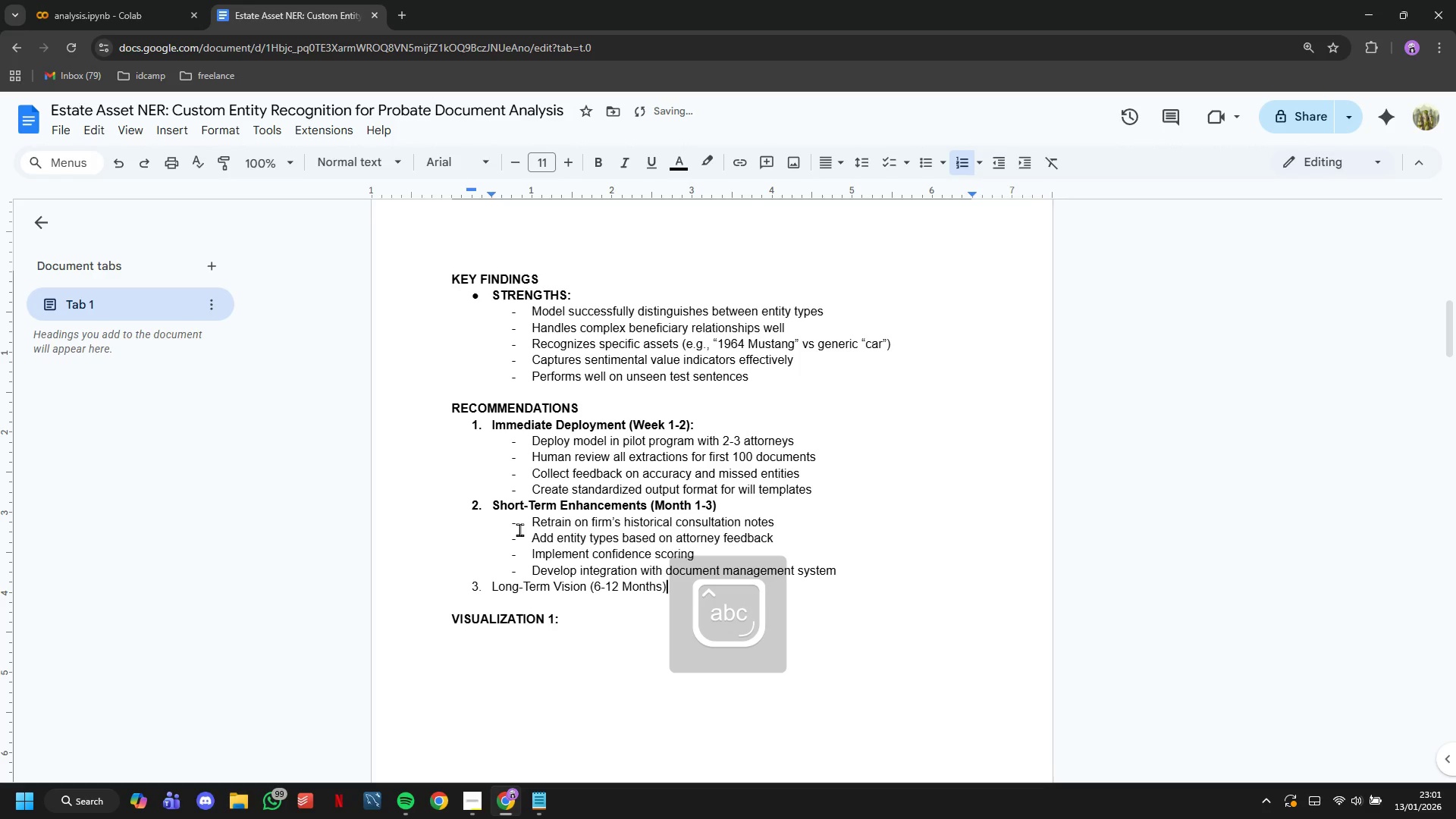 
key(Enter)
 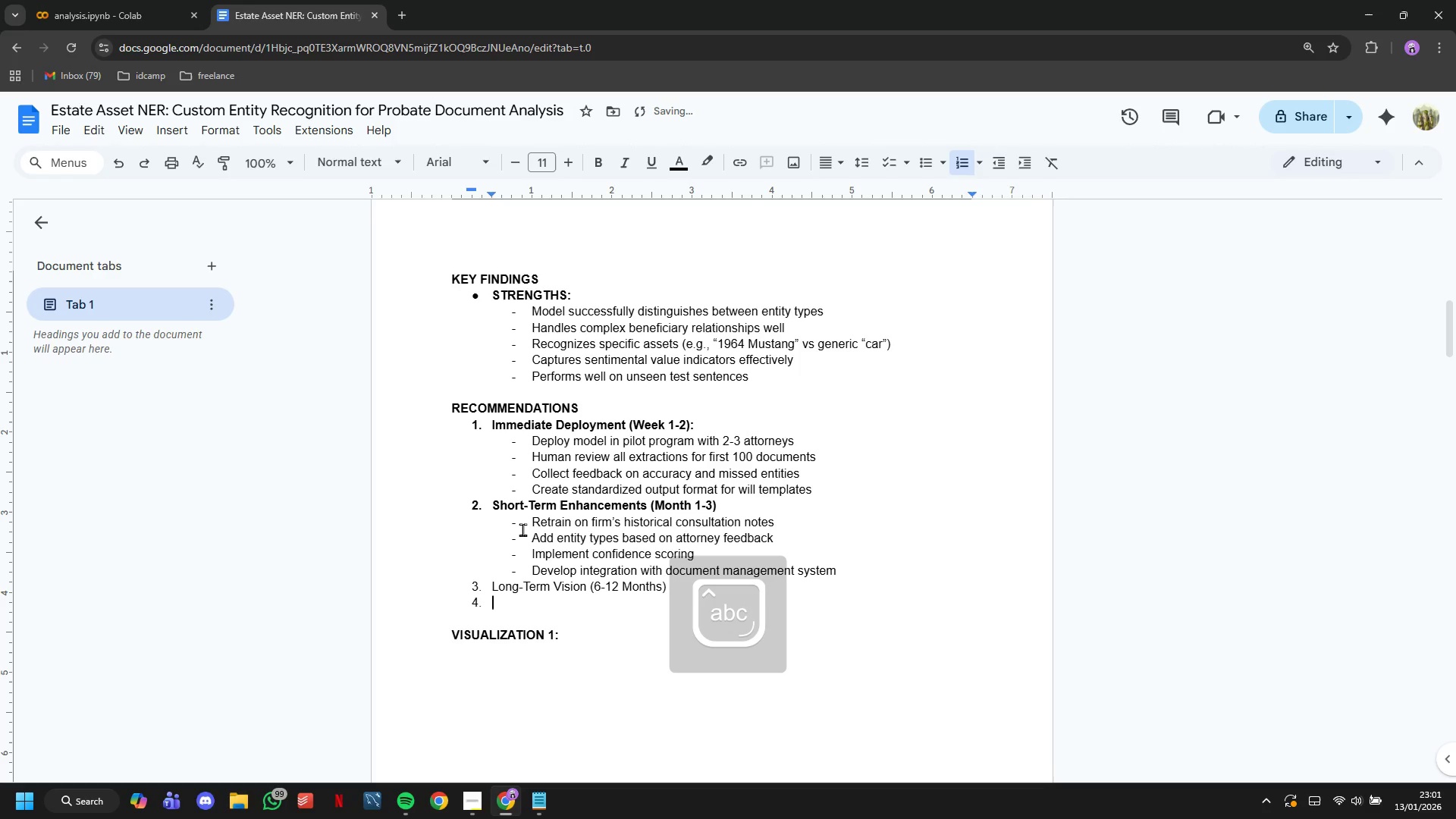 
key(Backspace)
type(- Expand to other document types (trusts, POAs))
 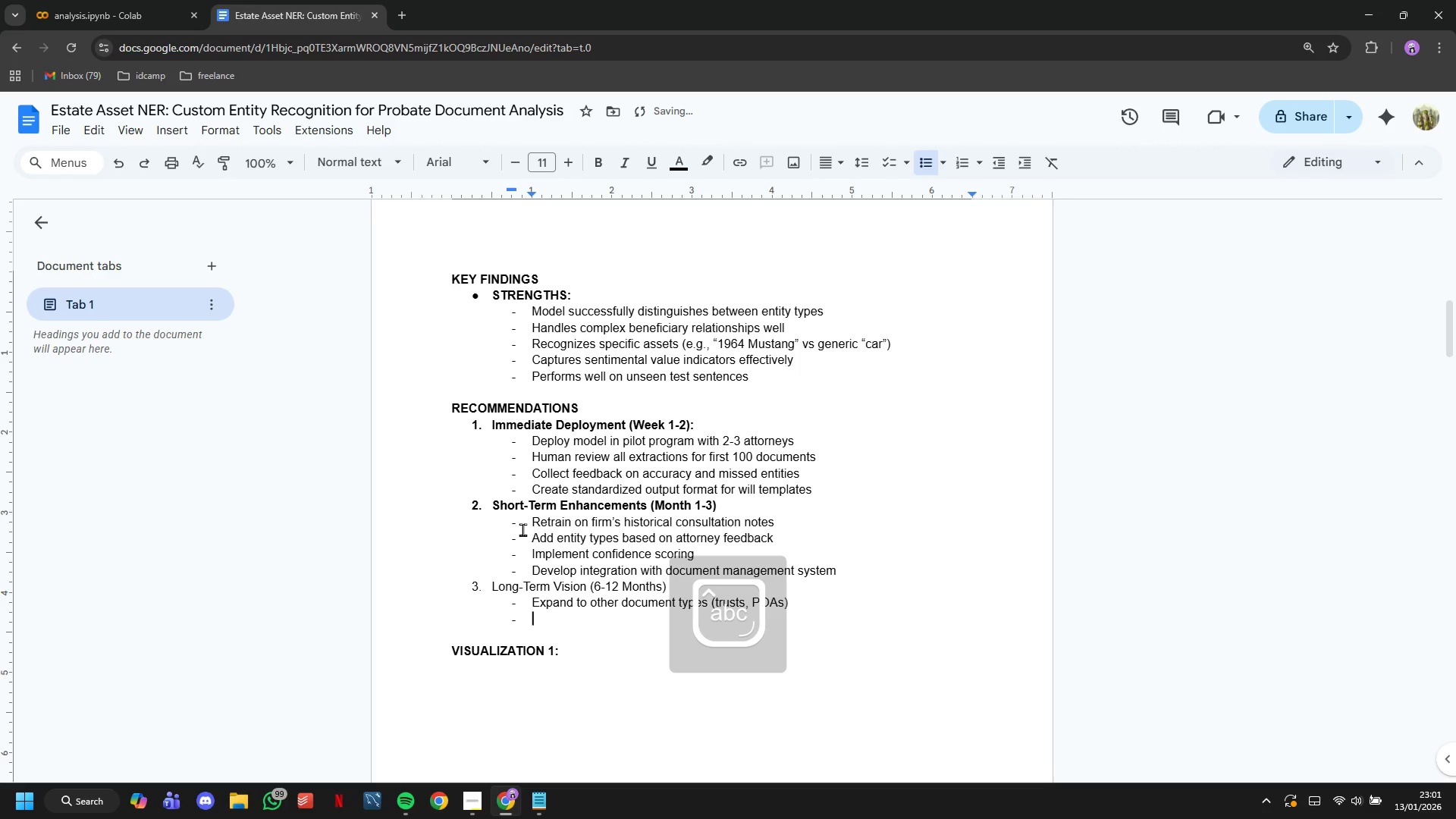 
 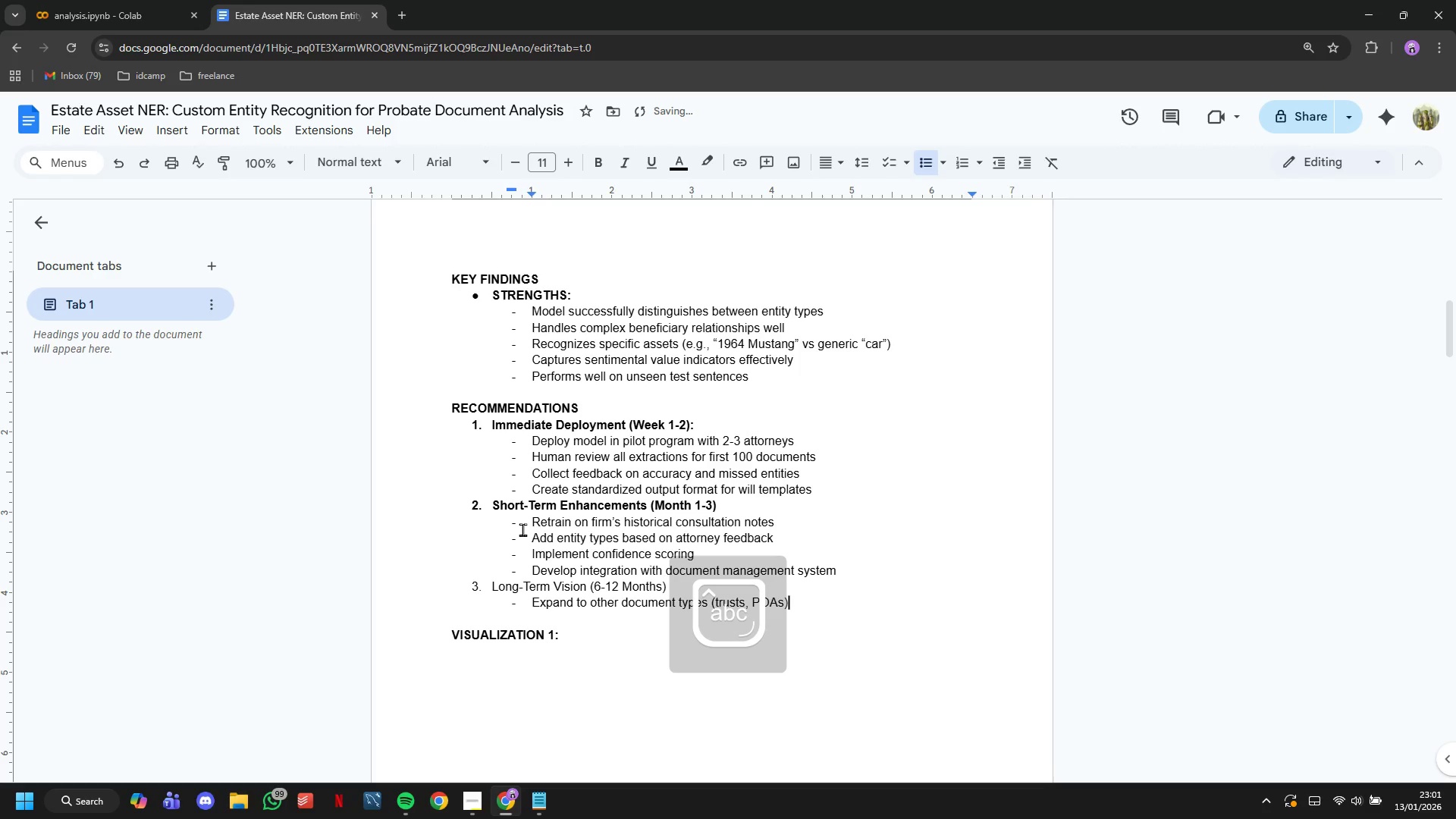 
key(Enter)
 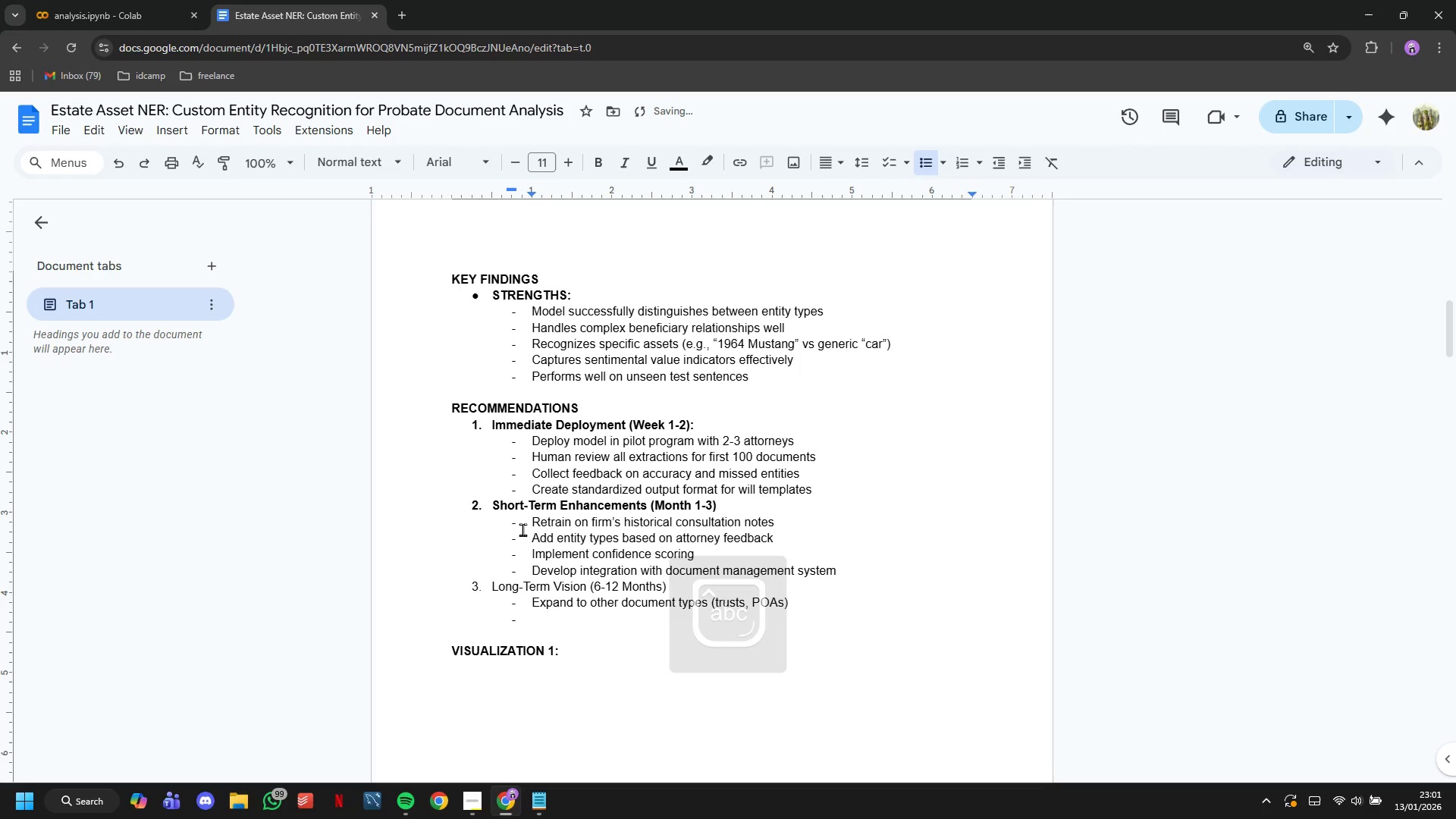 
type(S)
key(Backspace)
type(Add entity relationship extraction)
 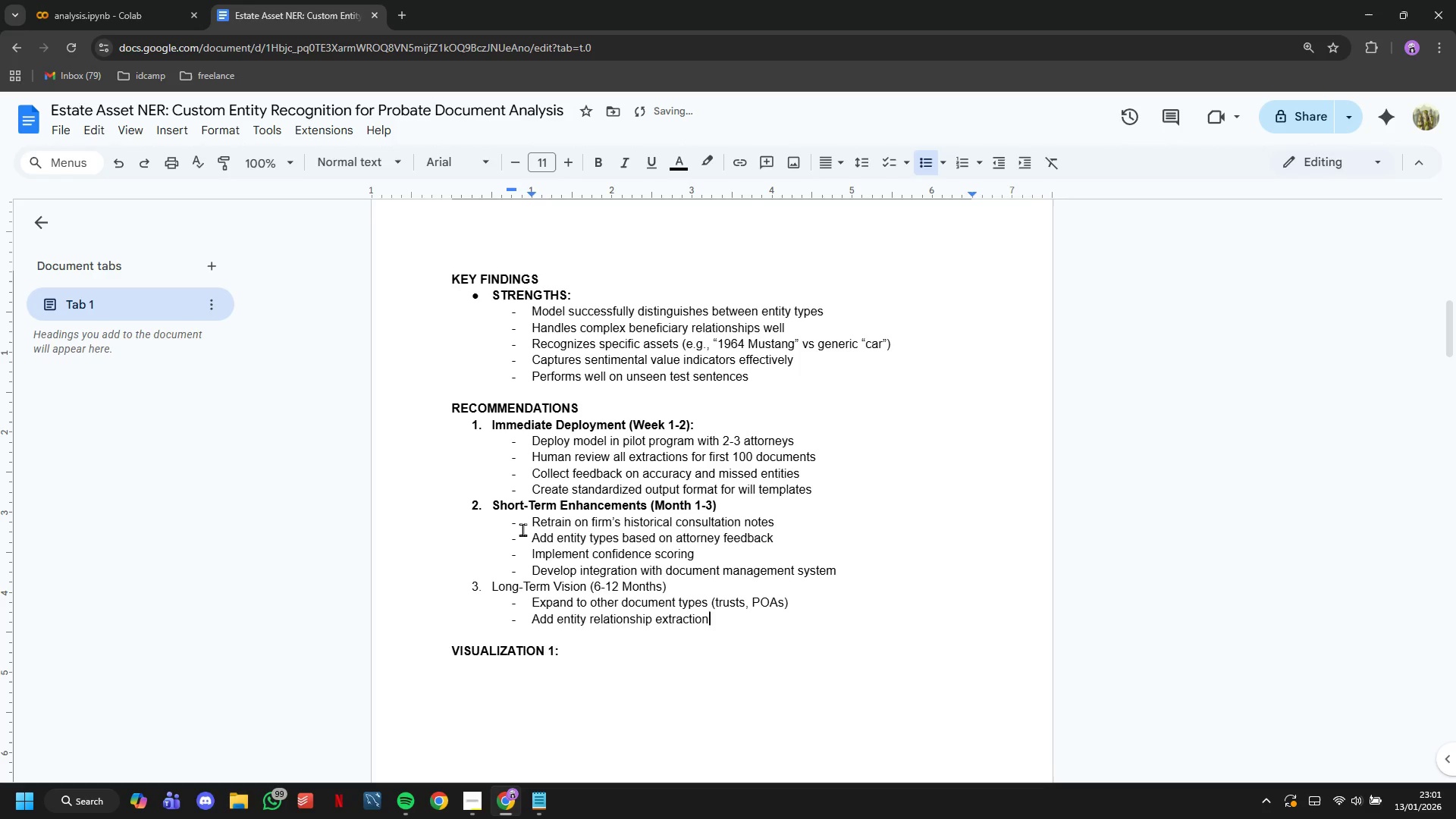 
key(Enter)
 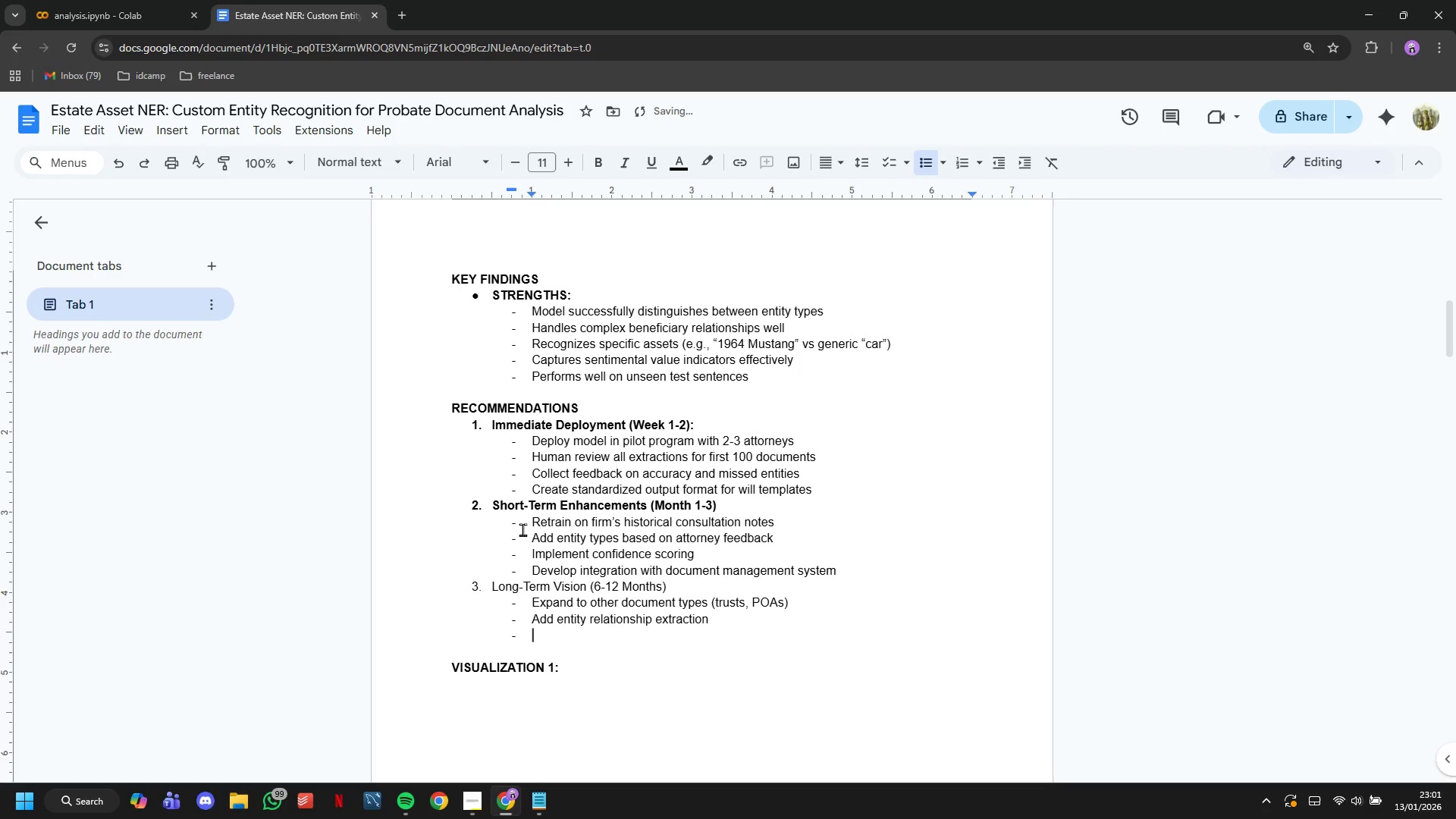 
type(Implement named entity linking (resolve pronouns))
 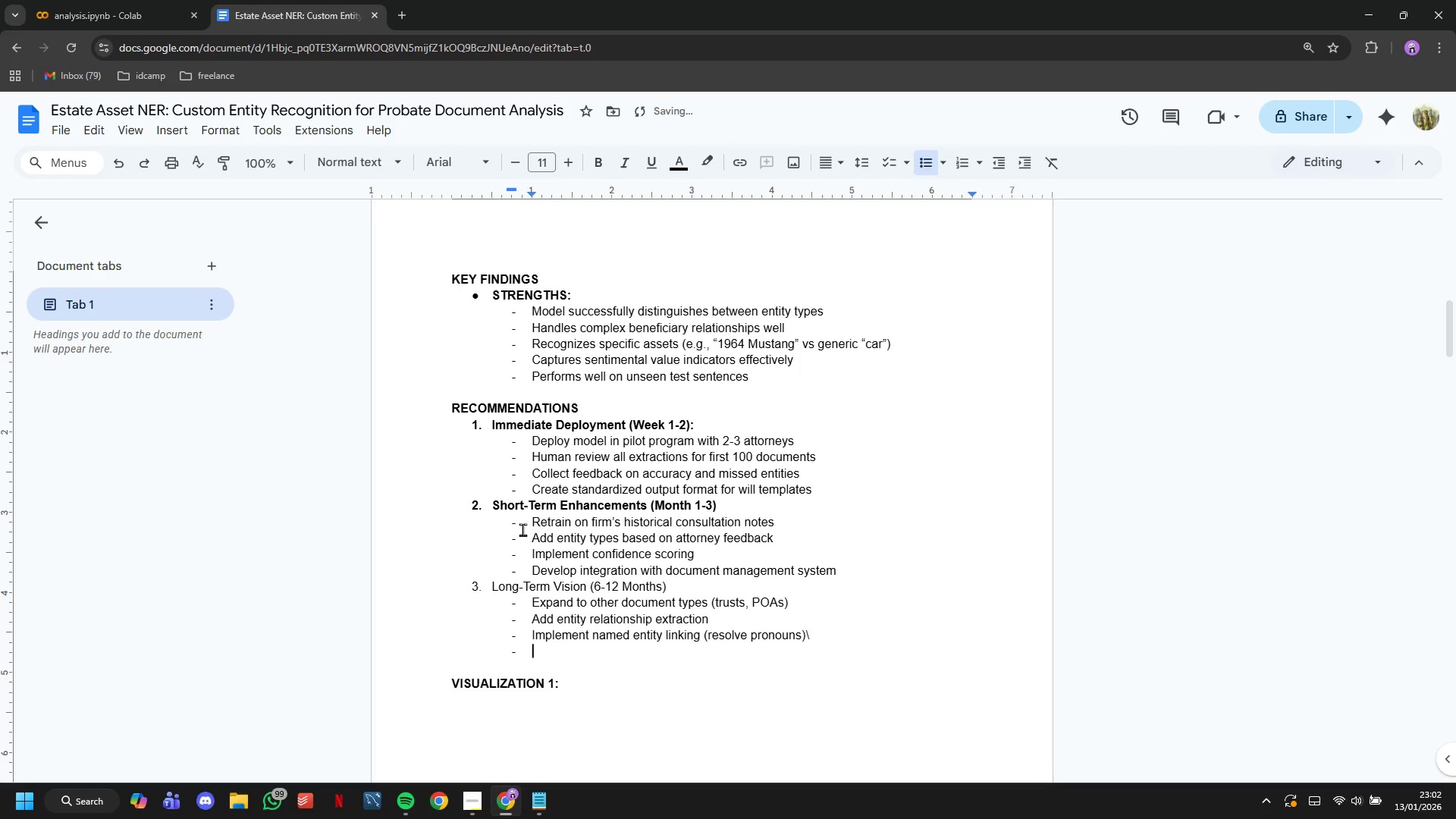 
 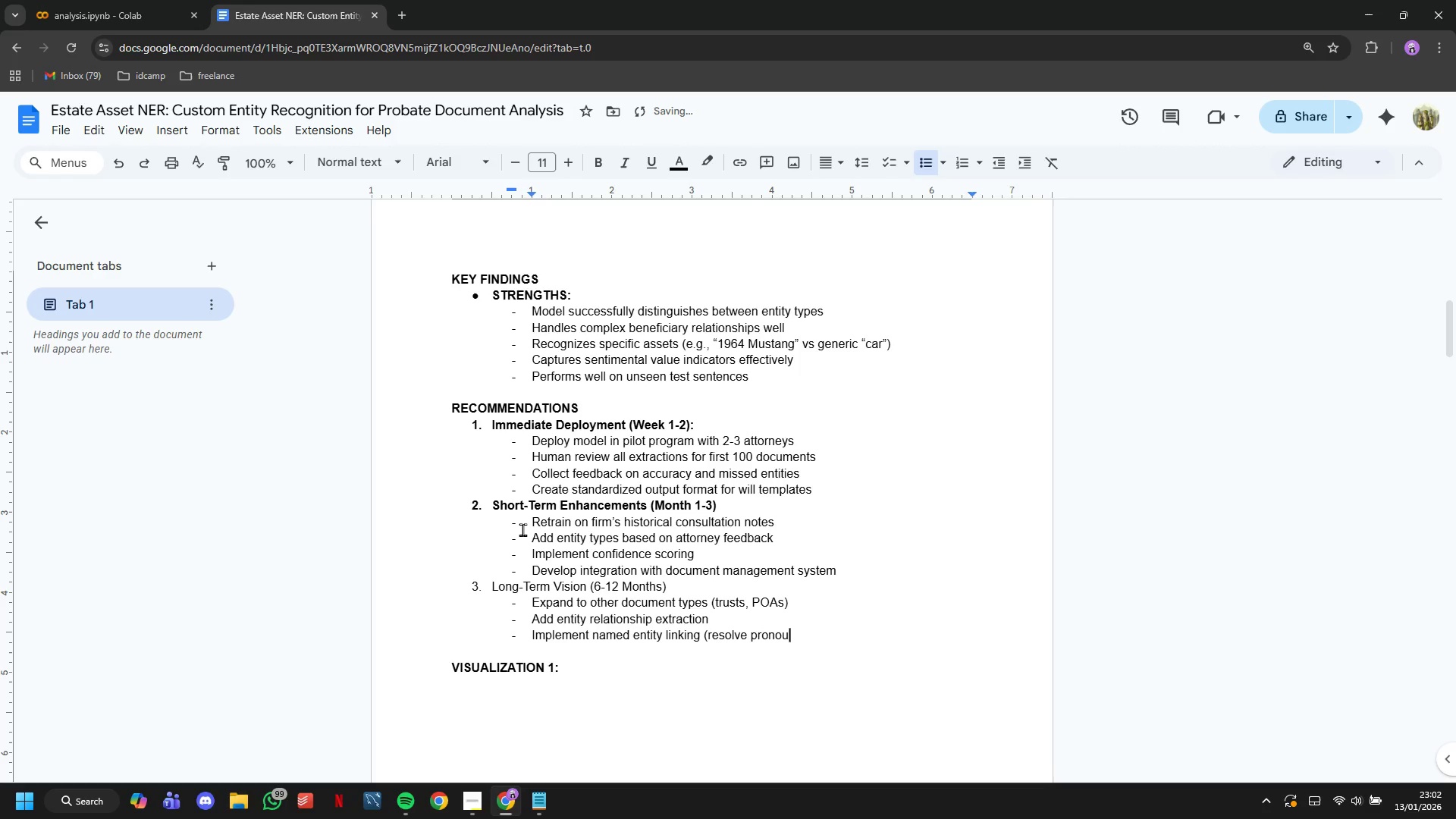 
key(Enter)
 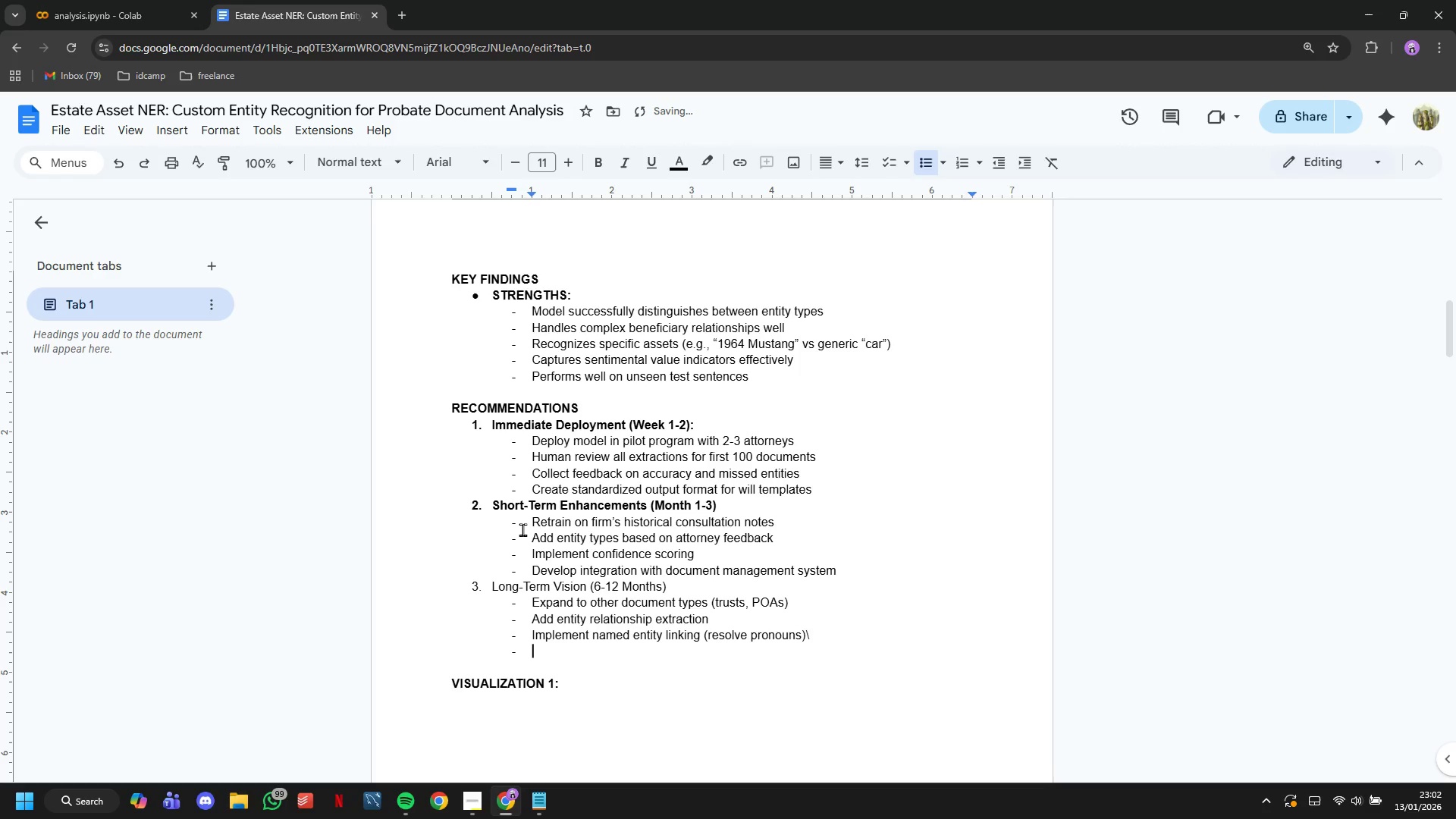 
key(Backslash)
 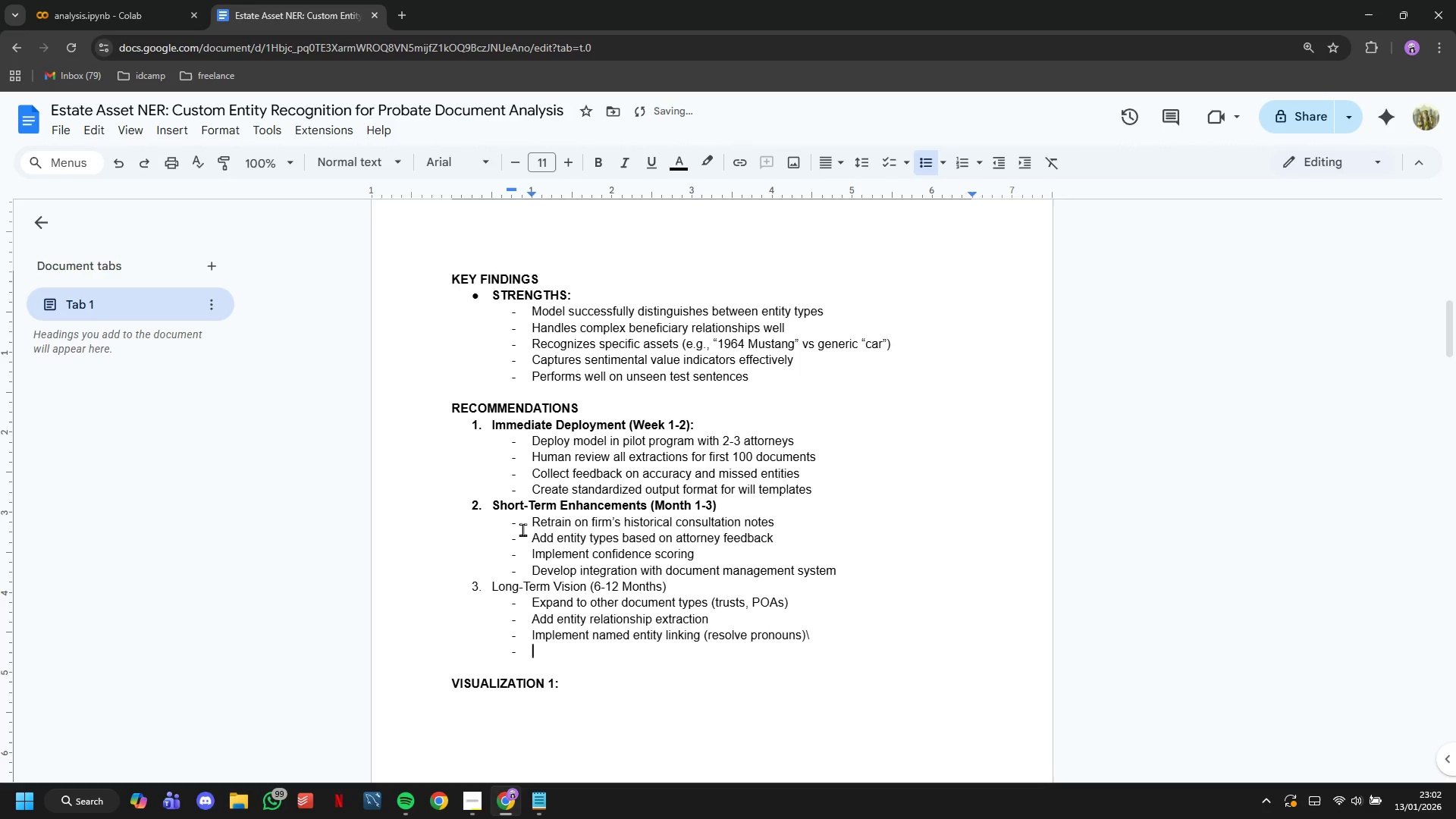 
key(Backspace)
 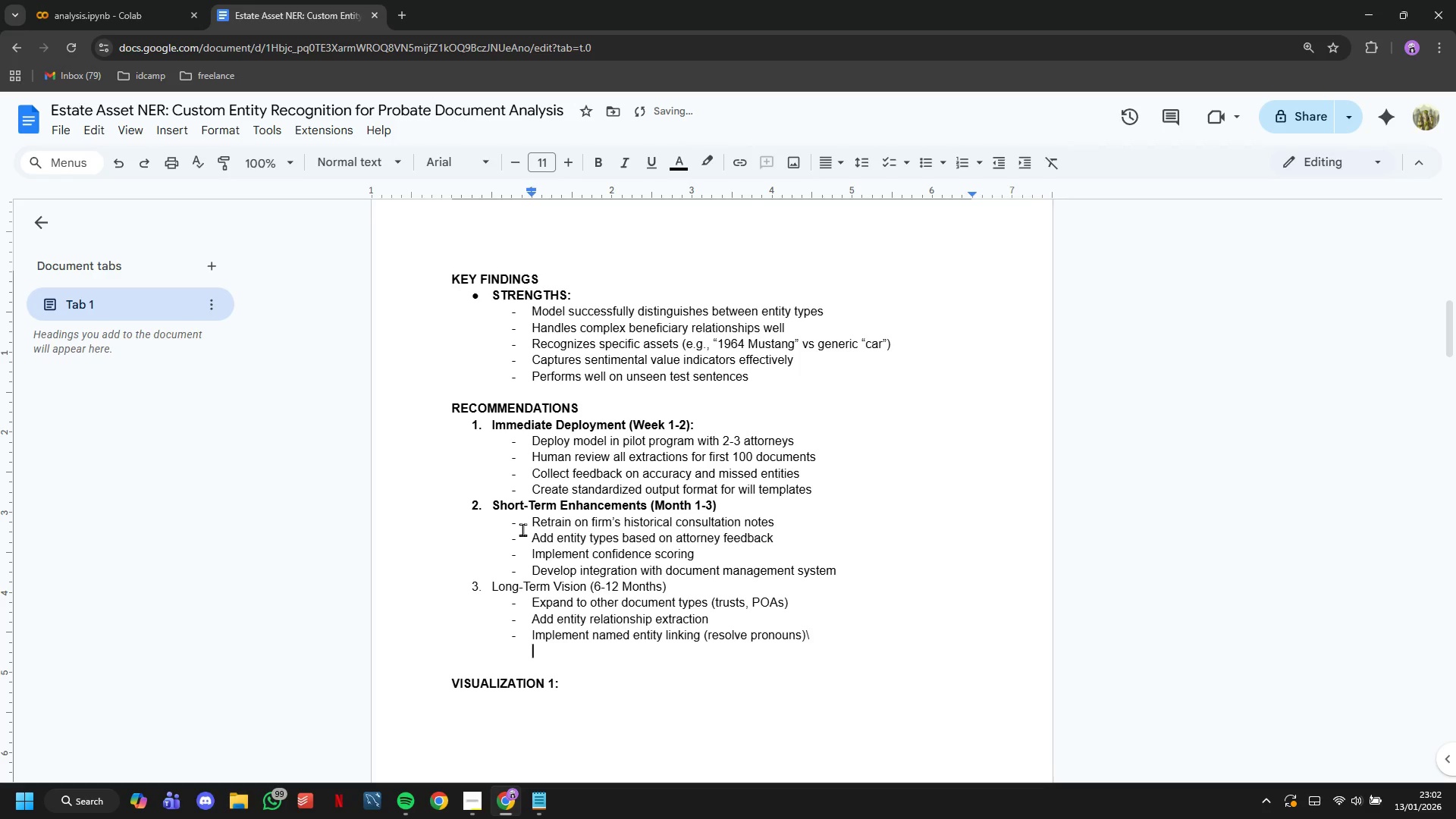 
key(Backspace)
 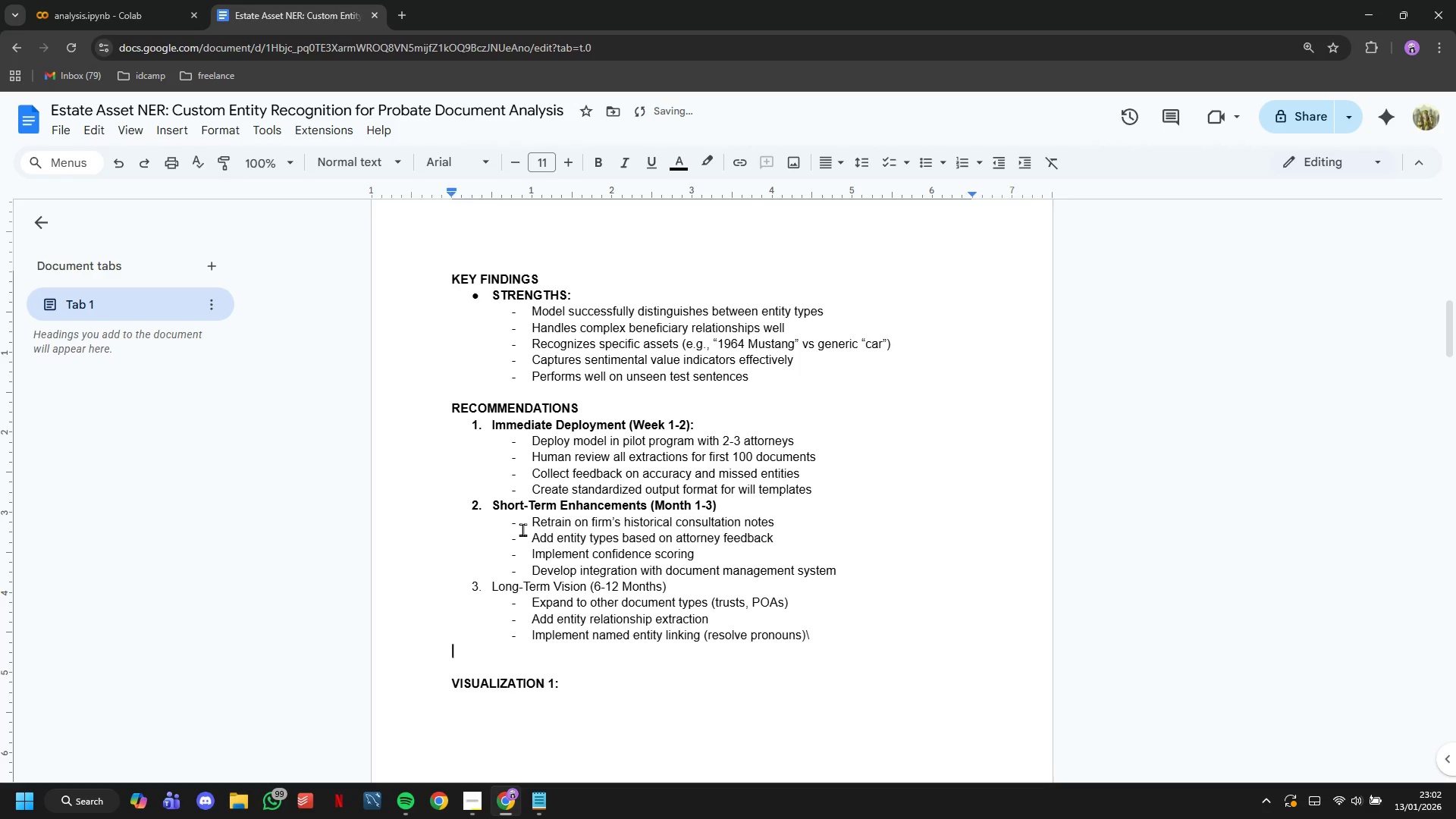 
key(Backspace)
 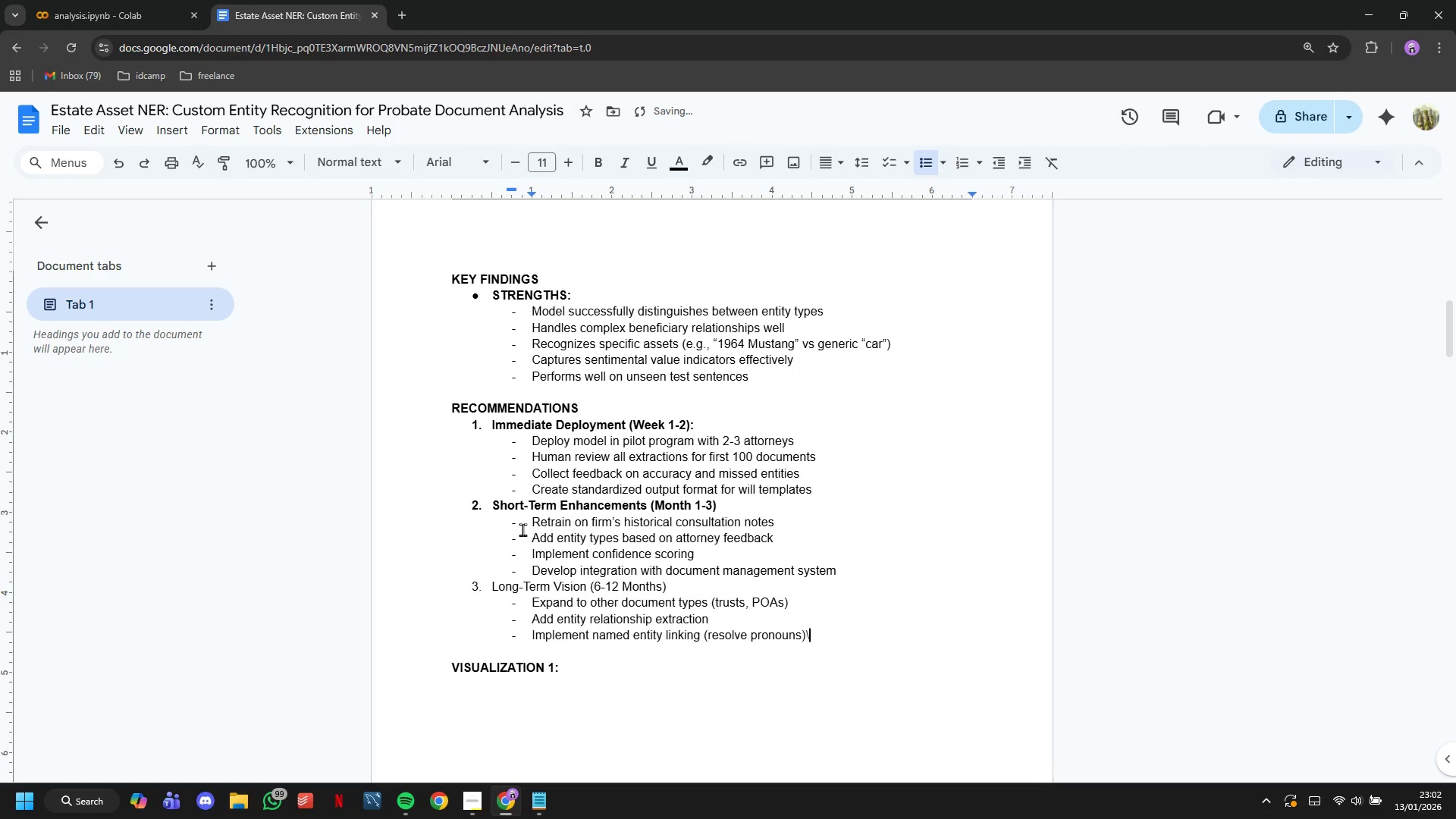 
key(Backspace)
 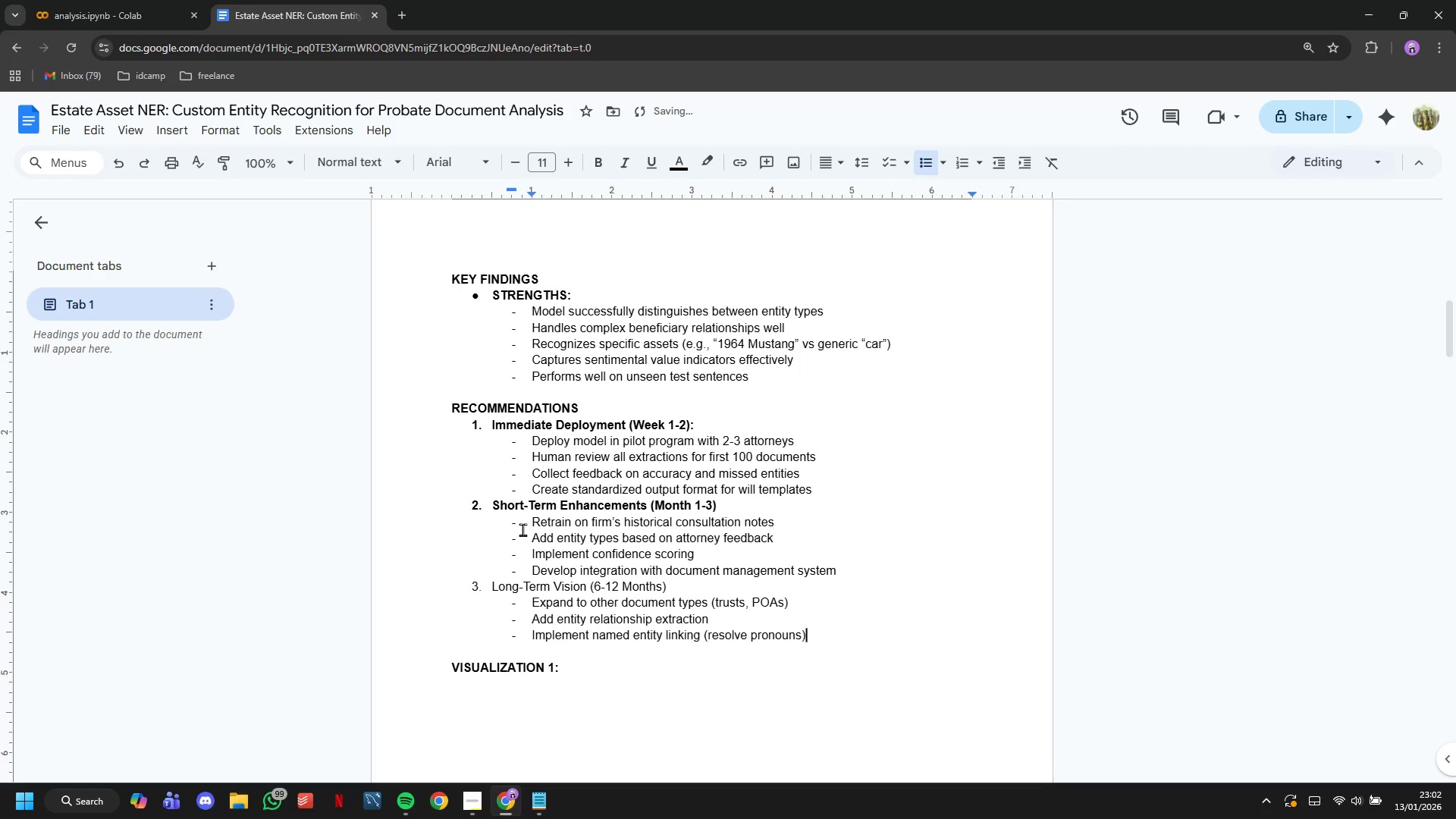 
key(Enter)
 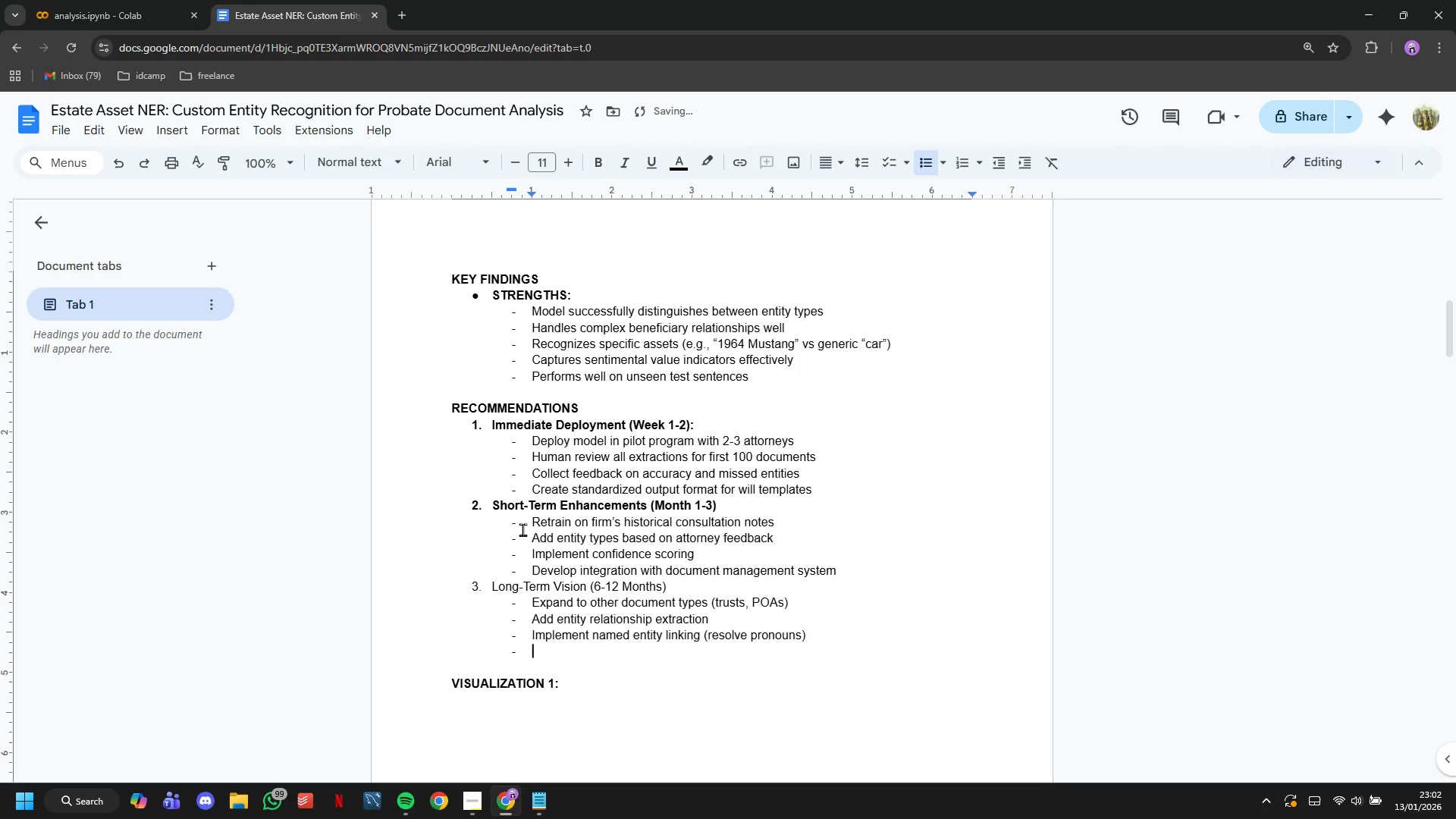 
type(Create automated first-draft will generation)
 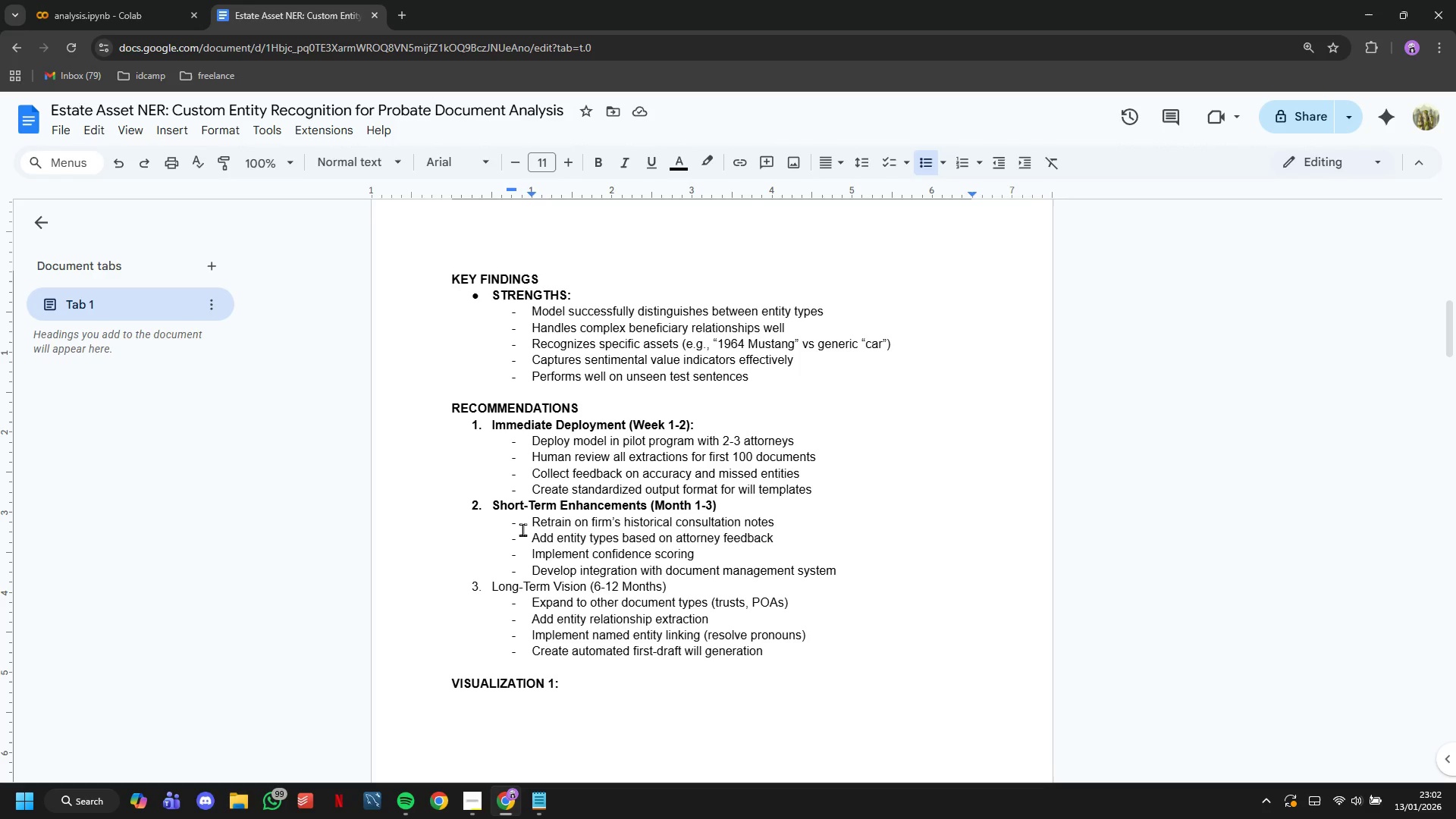 
wait(10.36)
 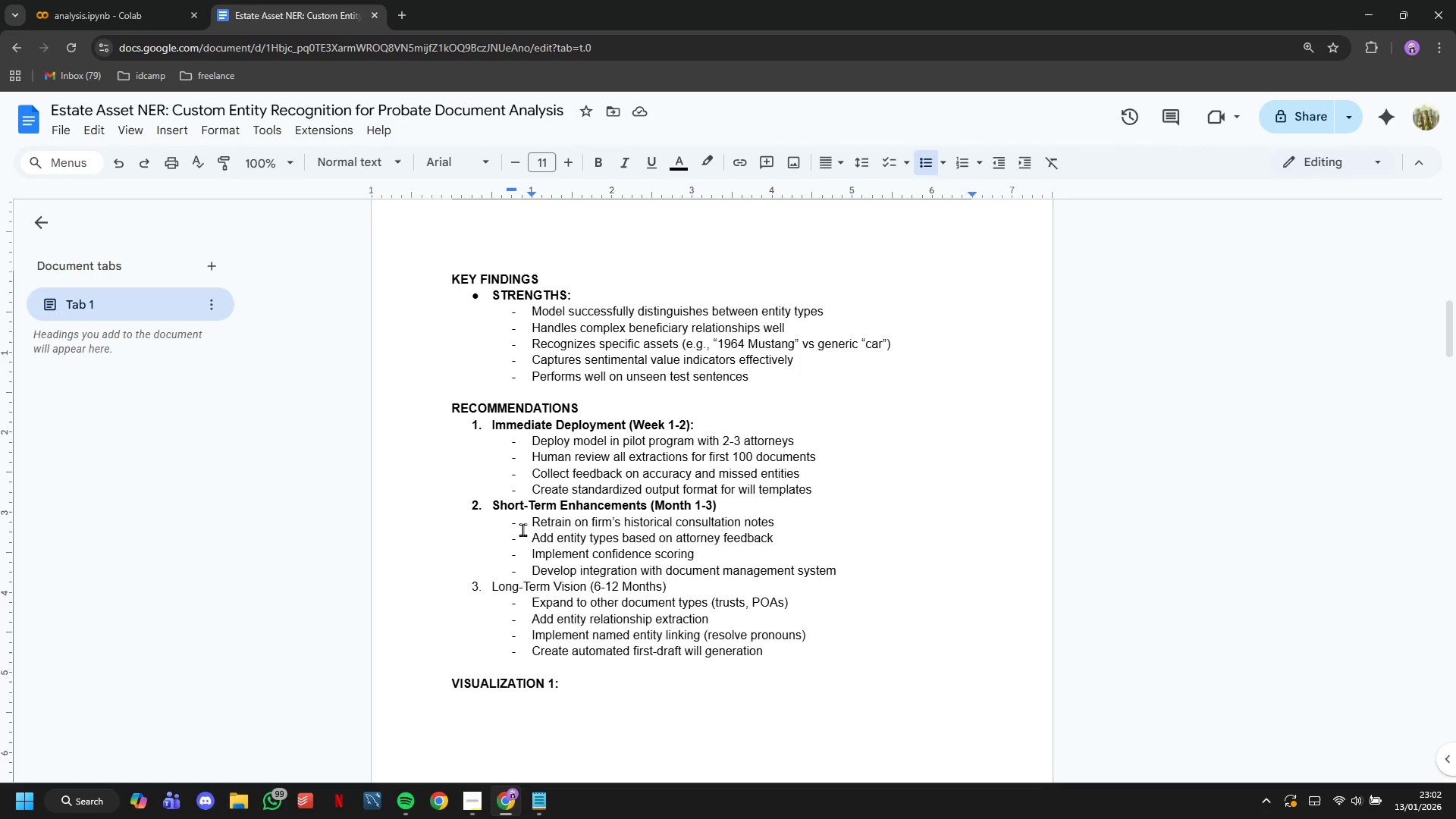 
left_click_drag(start_coordinate=[682, 590], to_coordinate=[372, 585])
 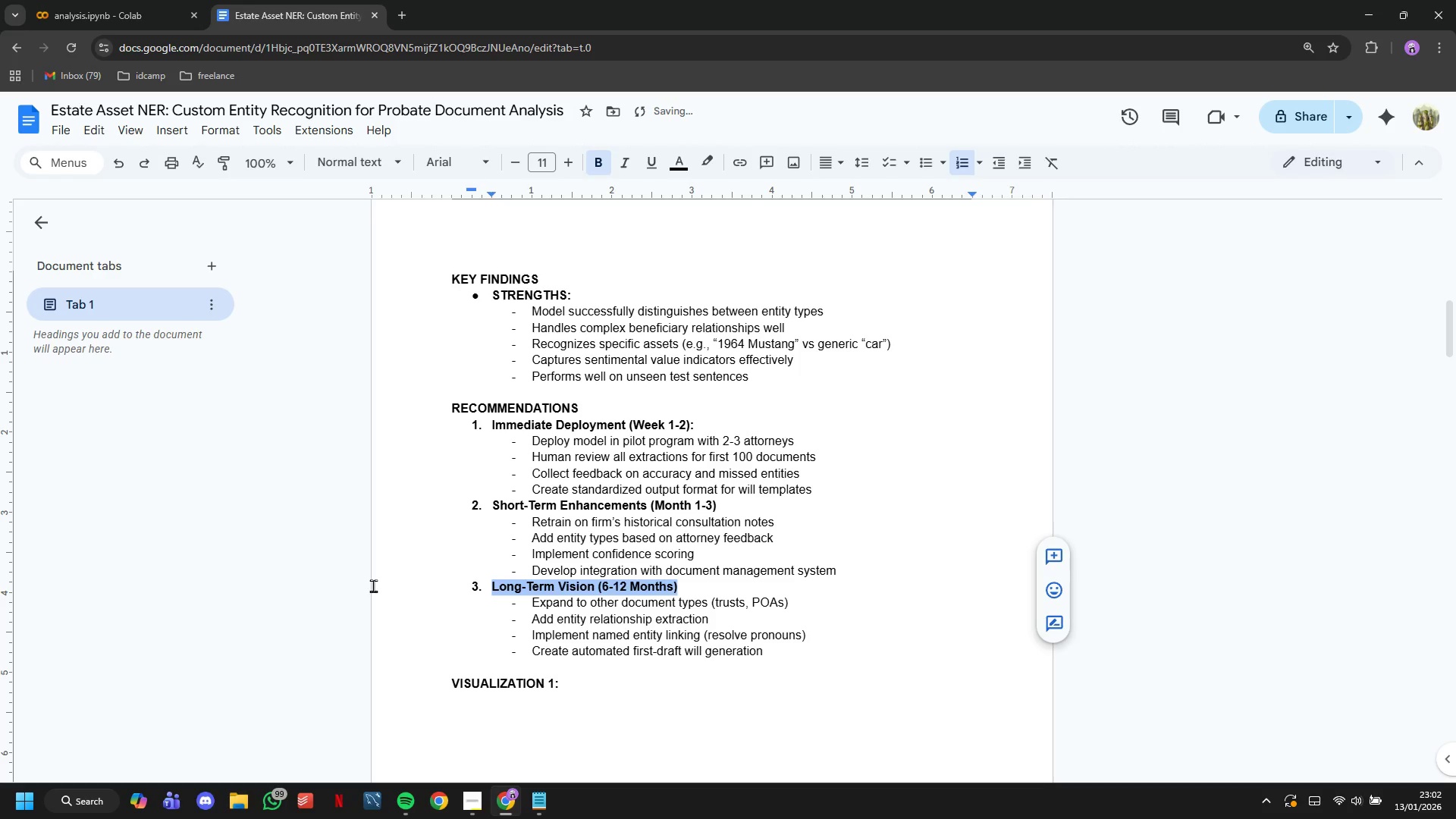 
key(Control+B)
 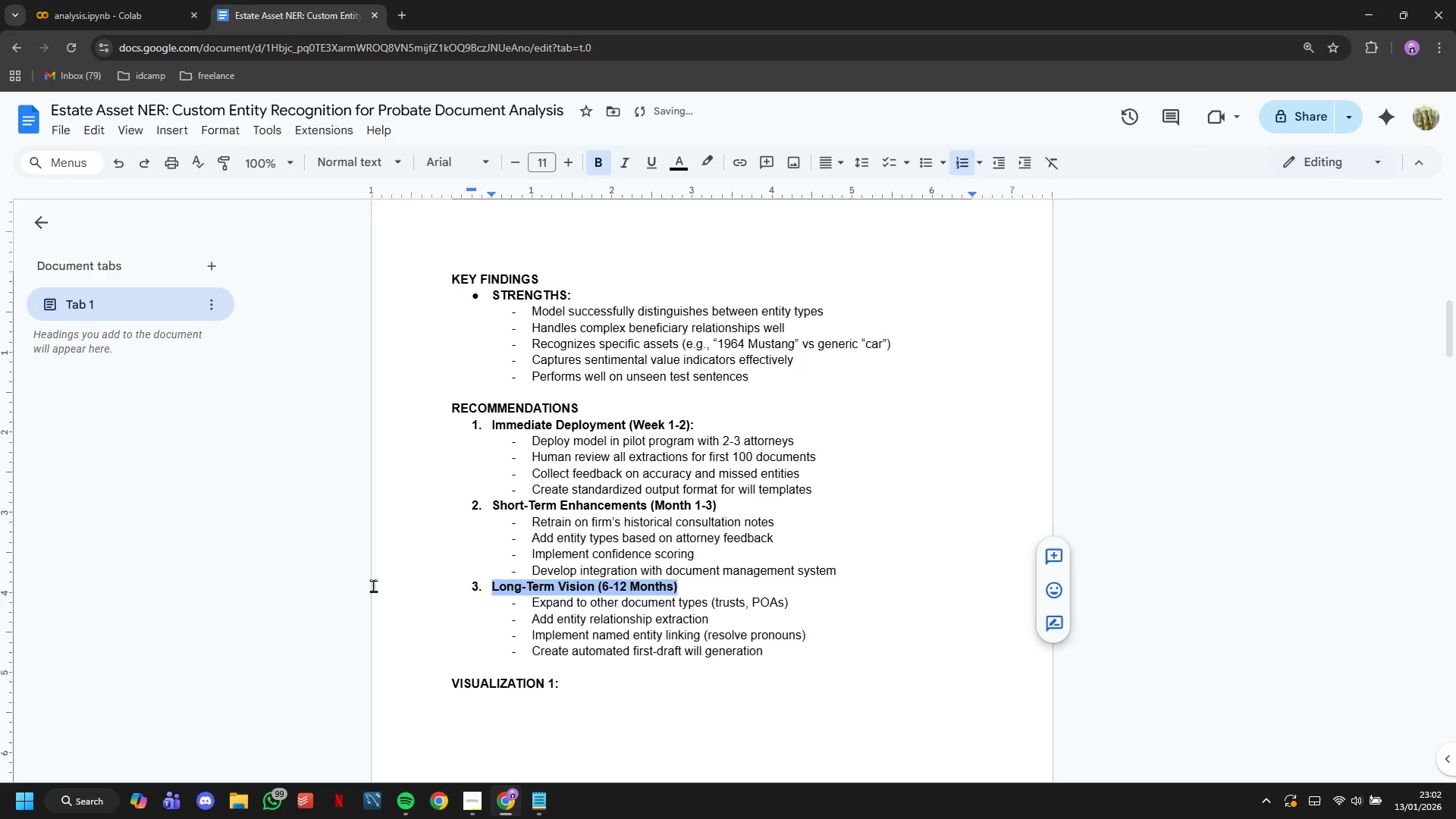 
key(ArrowRight)
 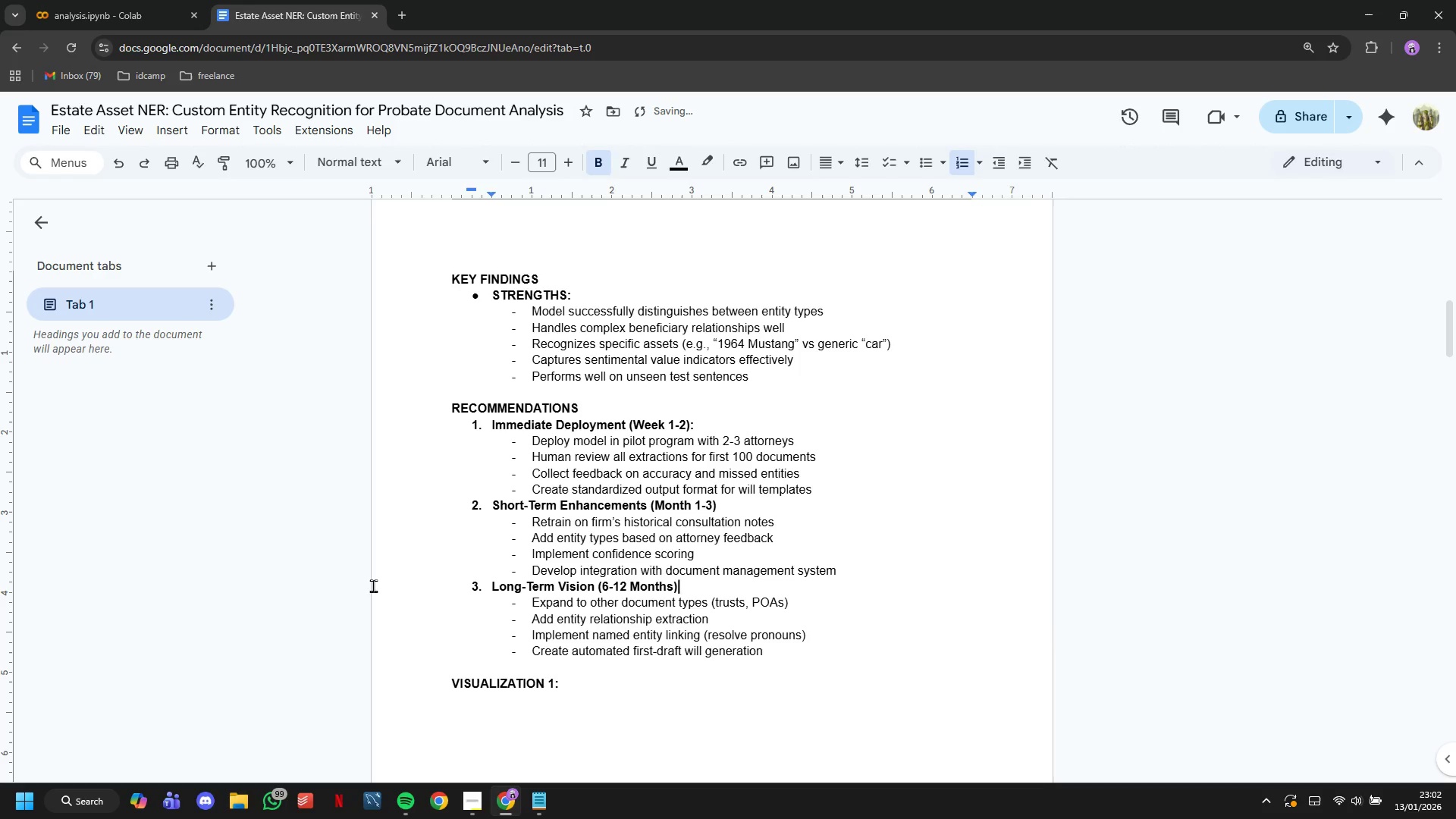 
hold_key(key=ArrowDown, duration=0.56)
 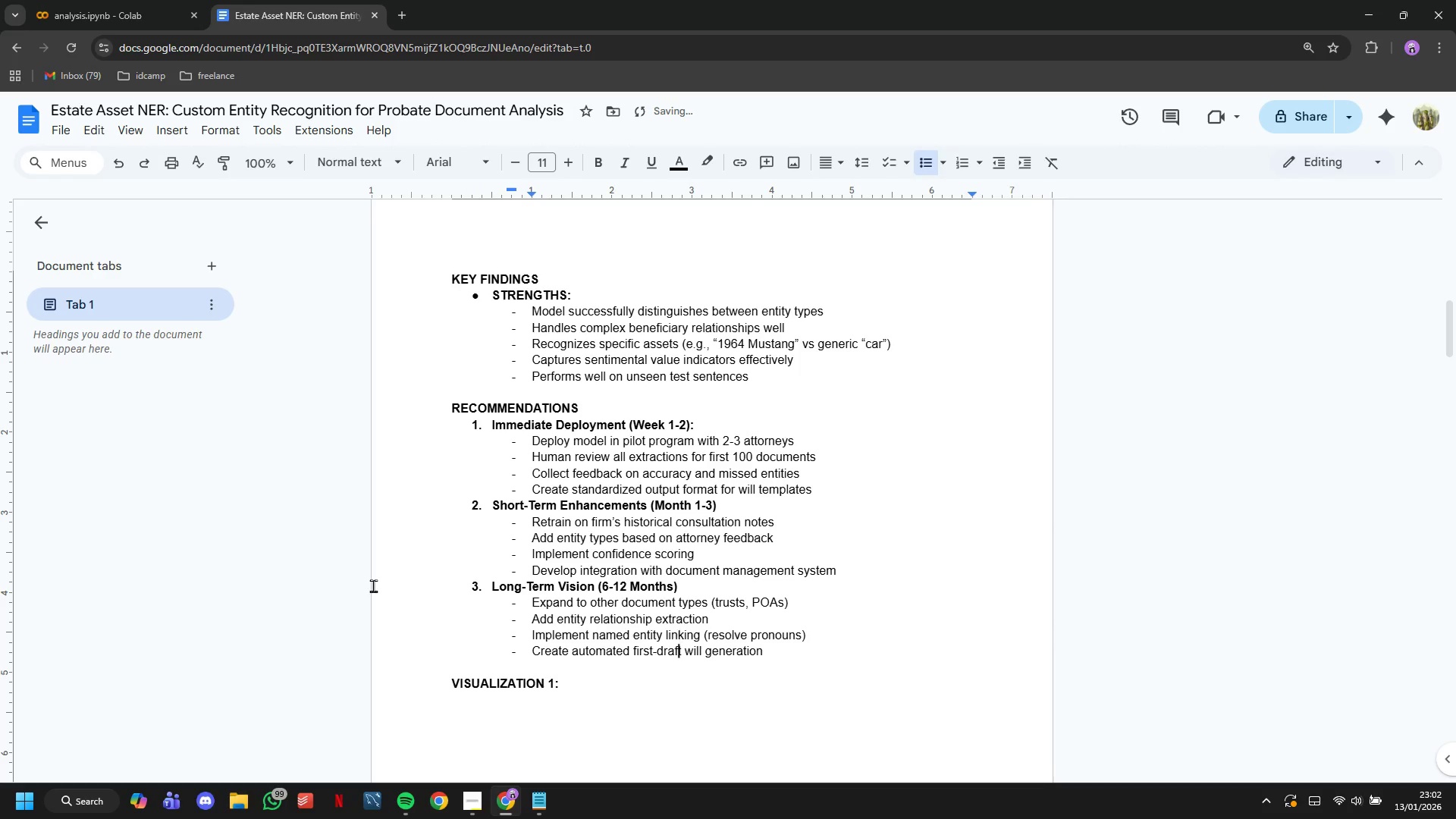 
key(ArrowDown)
 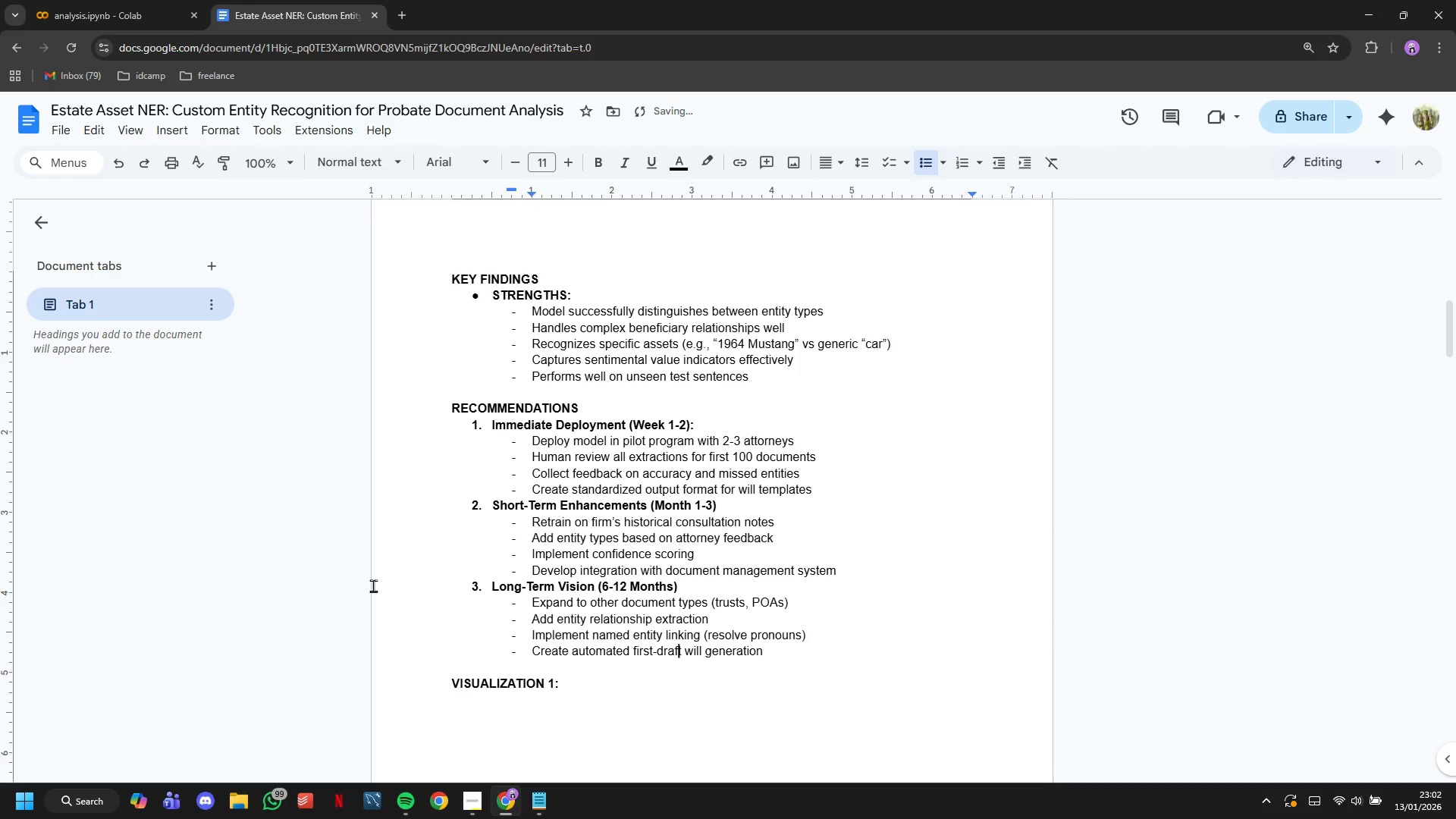 
key(ArrowDown)
 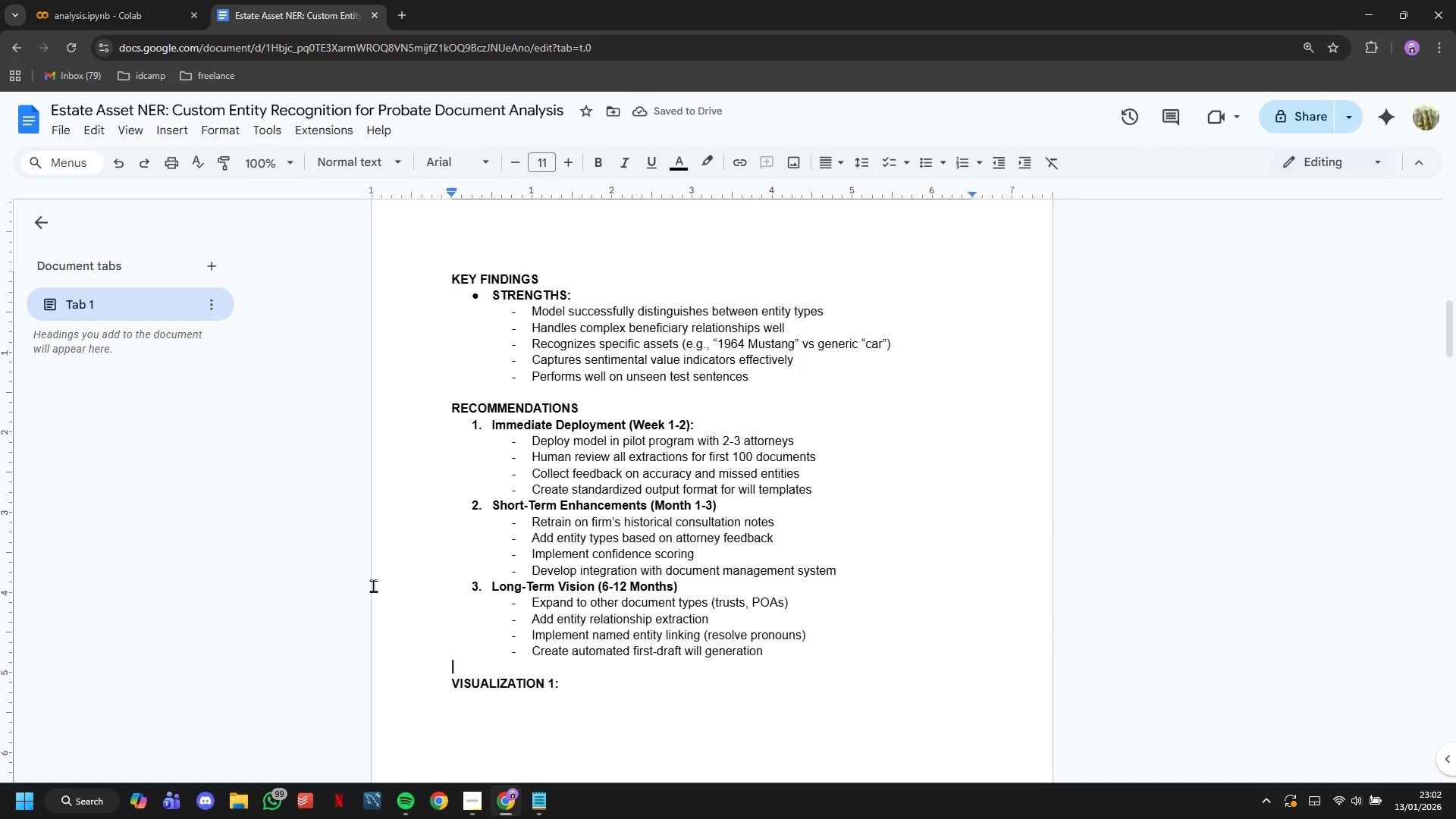 
key(Enter)
 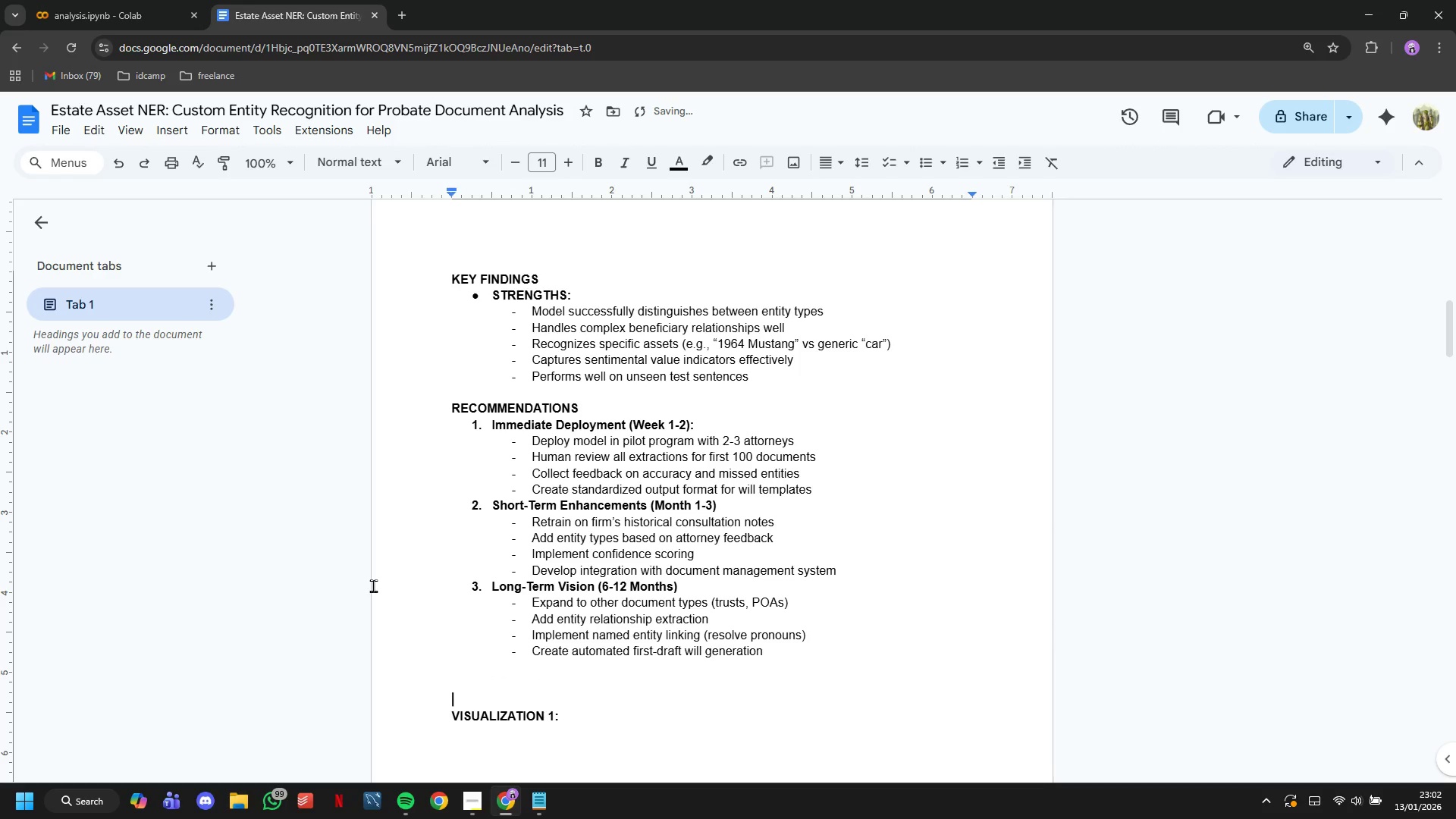 
key(Enter)
 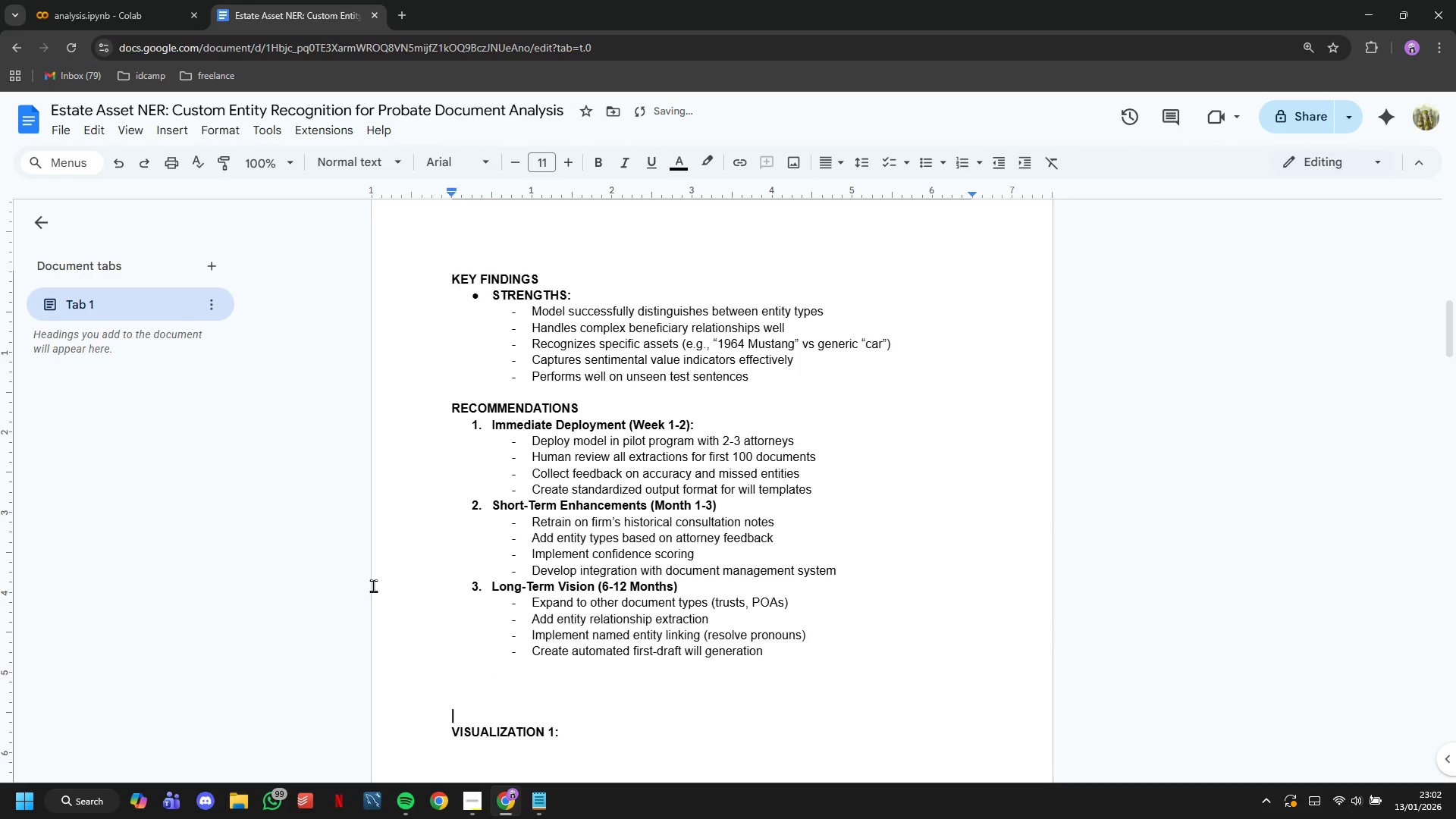 
key(Enter)
 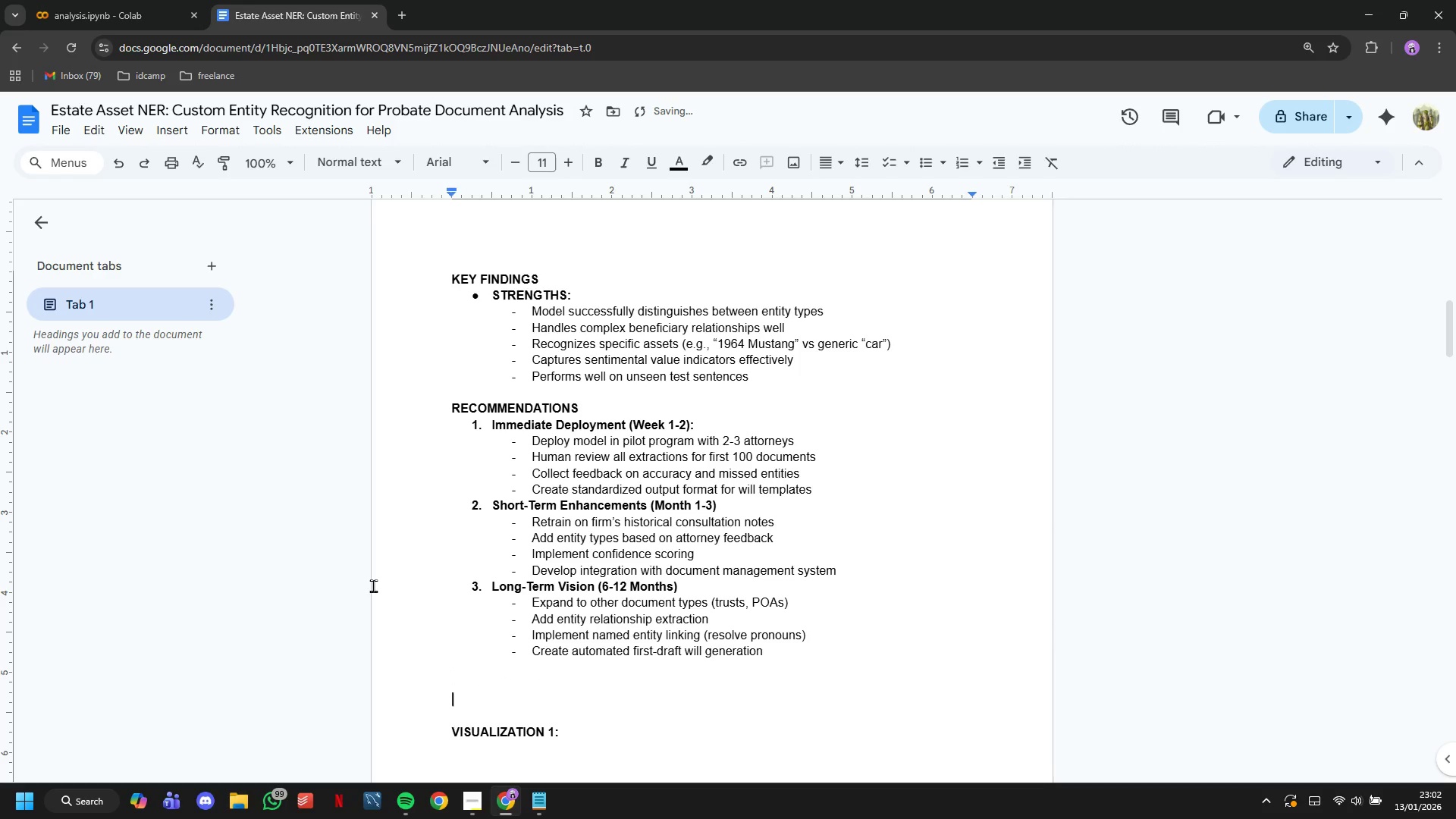 
key(ArrowUp)
 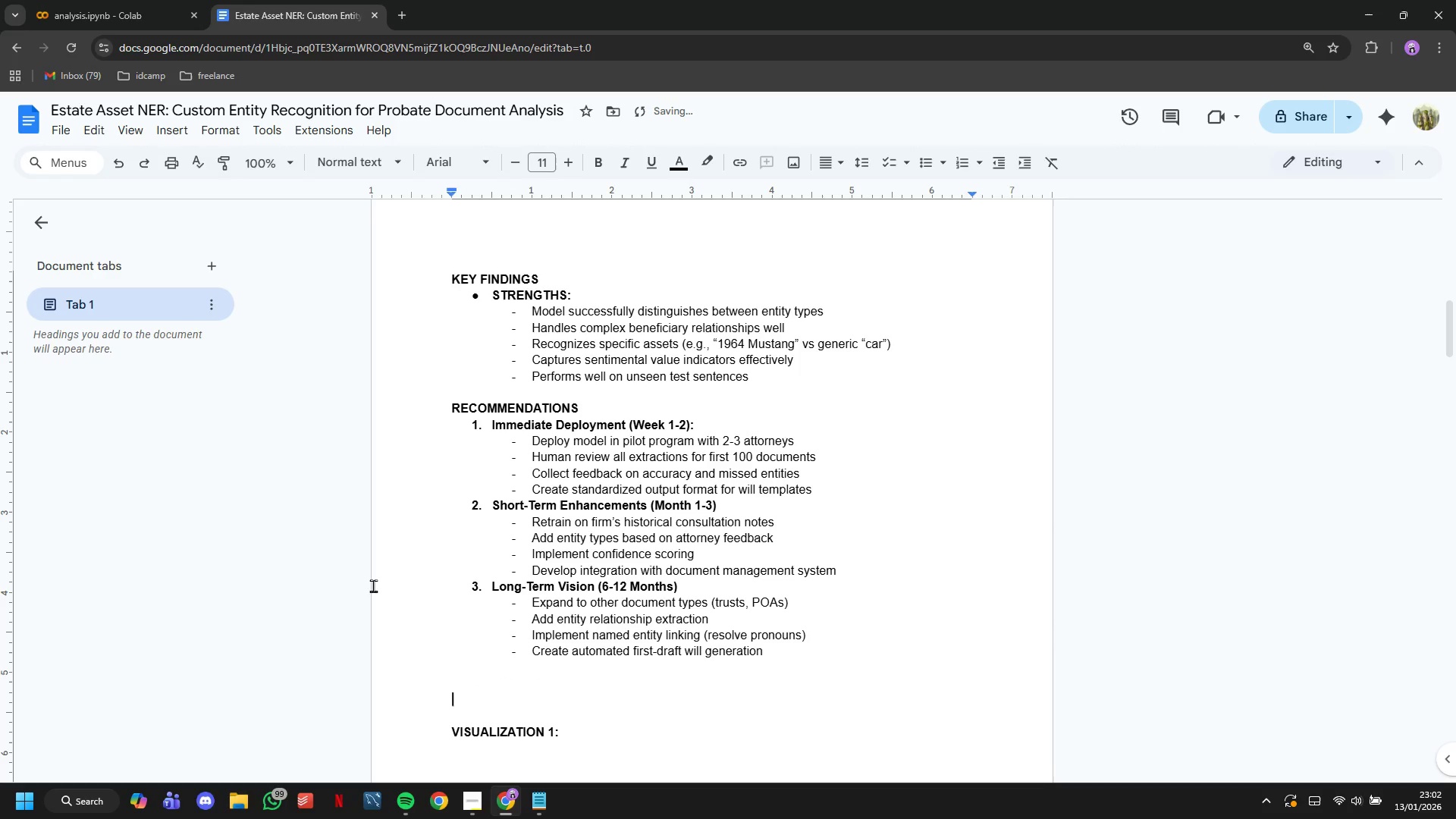 
key(ArrowUp)
 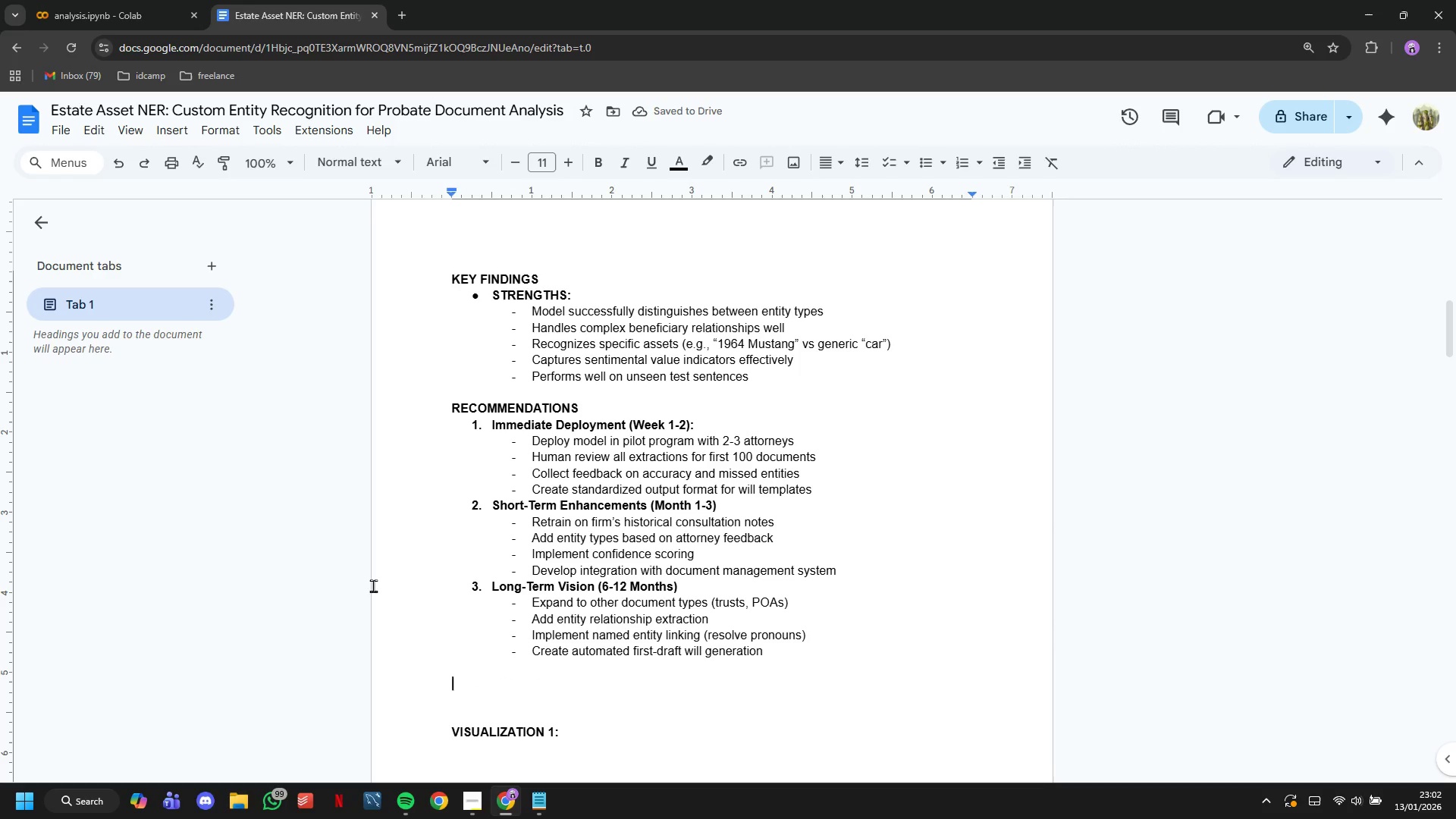 
type(CONCLUSION)
 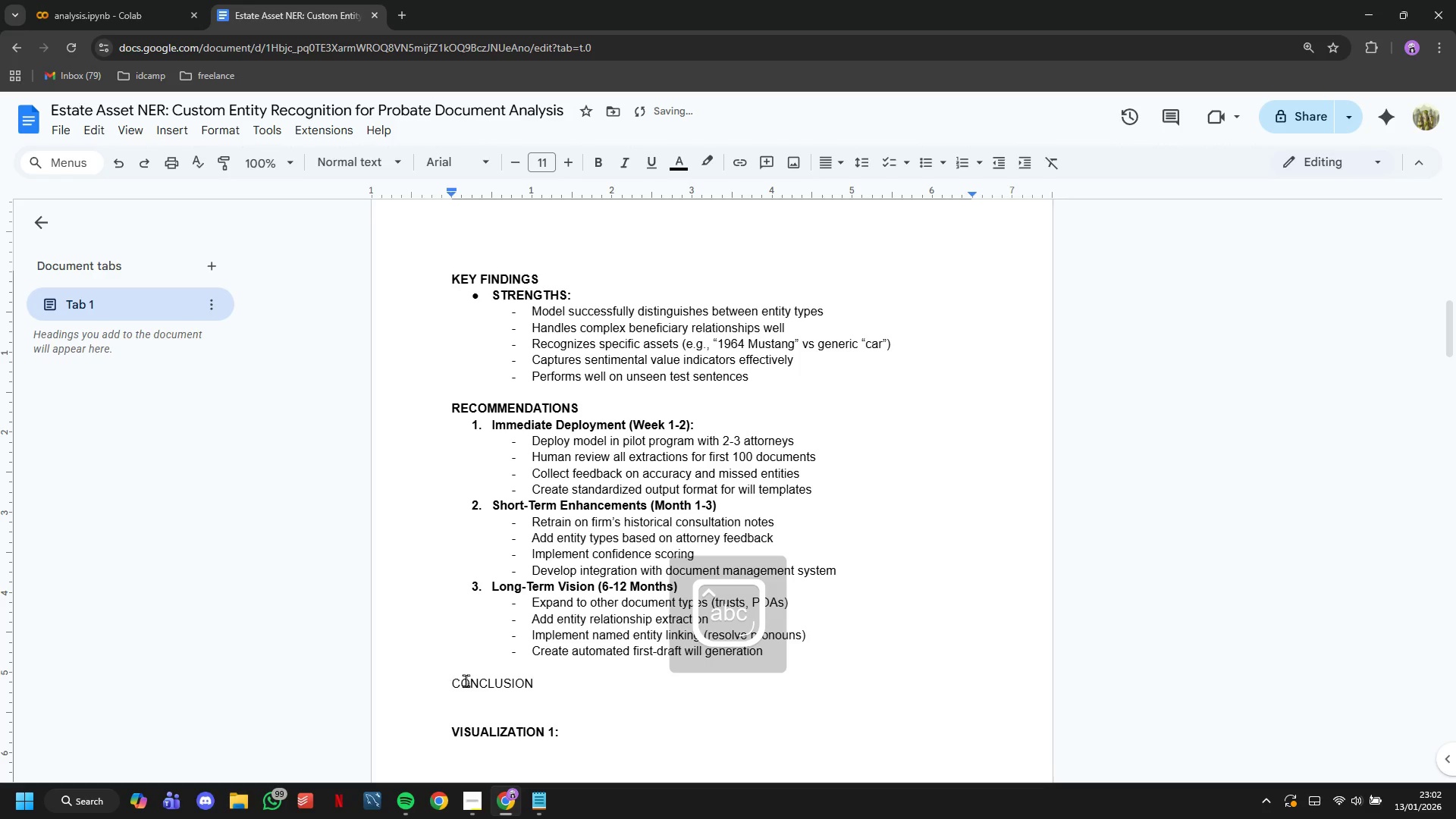 
double_click([479, 689])
 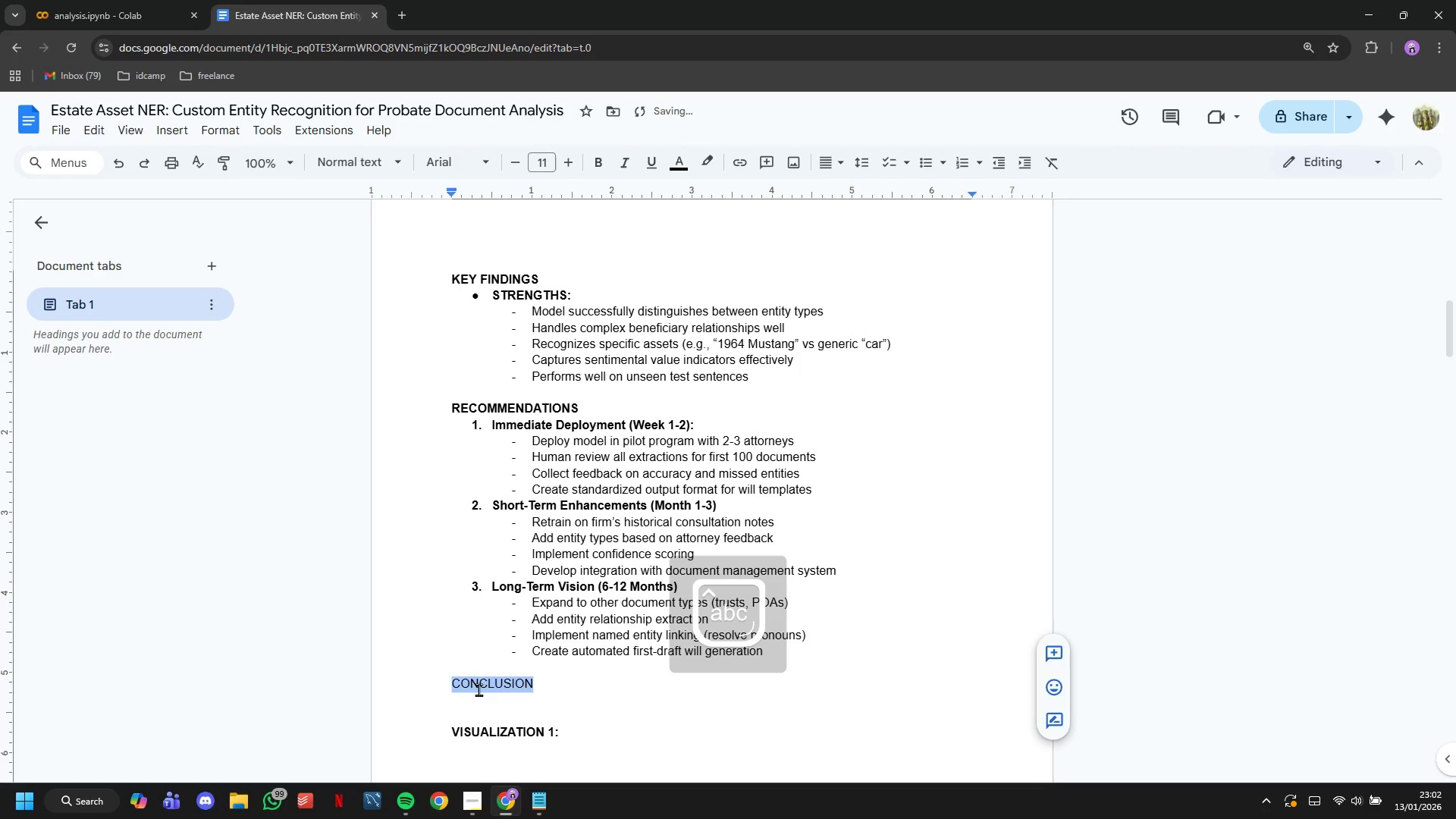 
key(Control+B)
 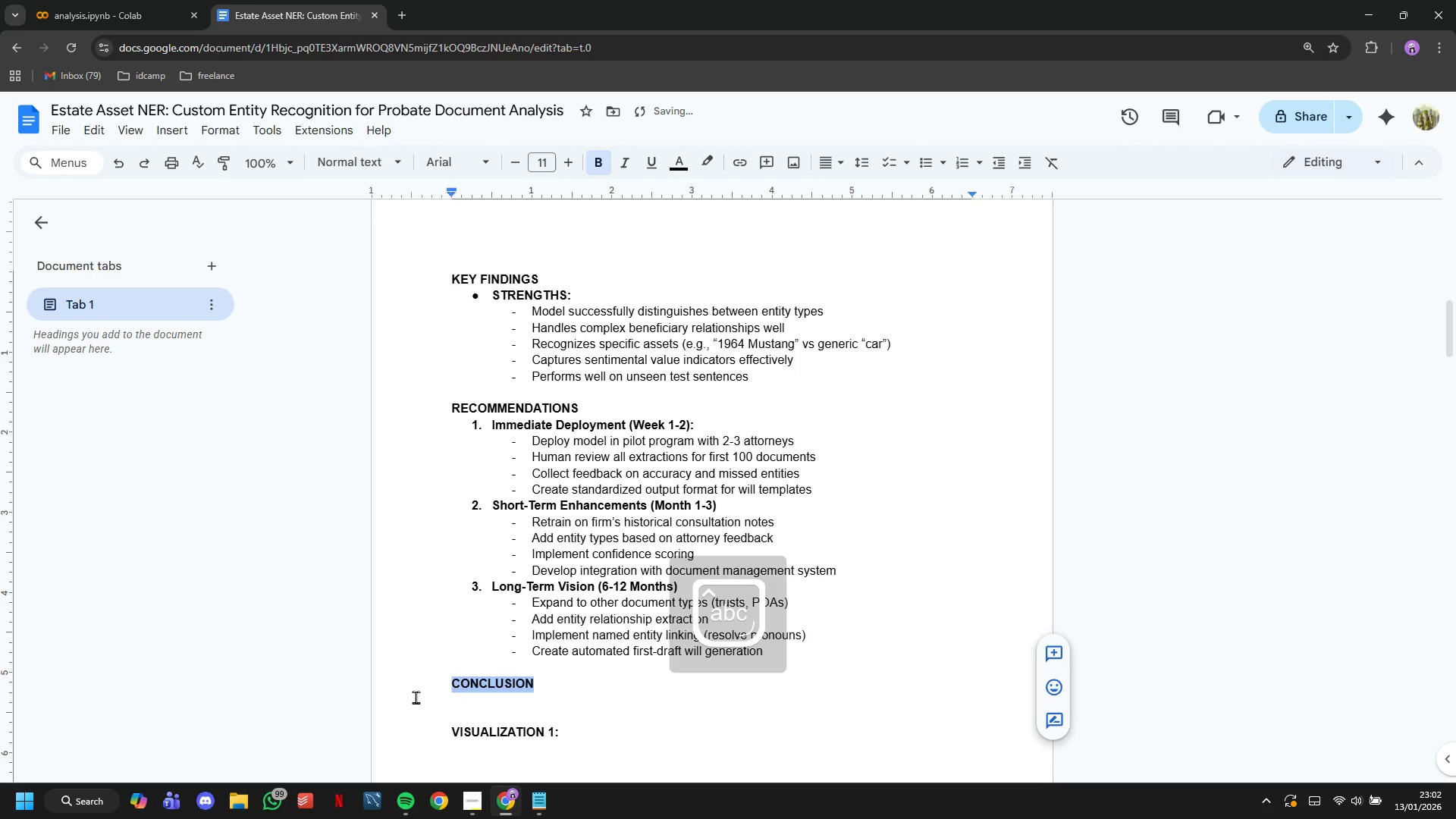 
key(ArrowDown)
 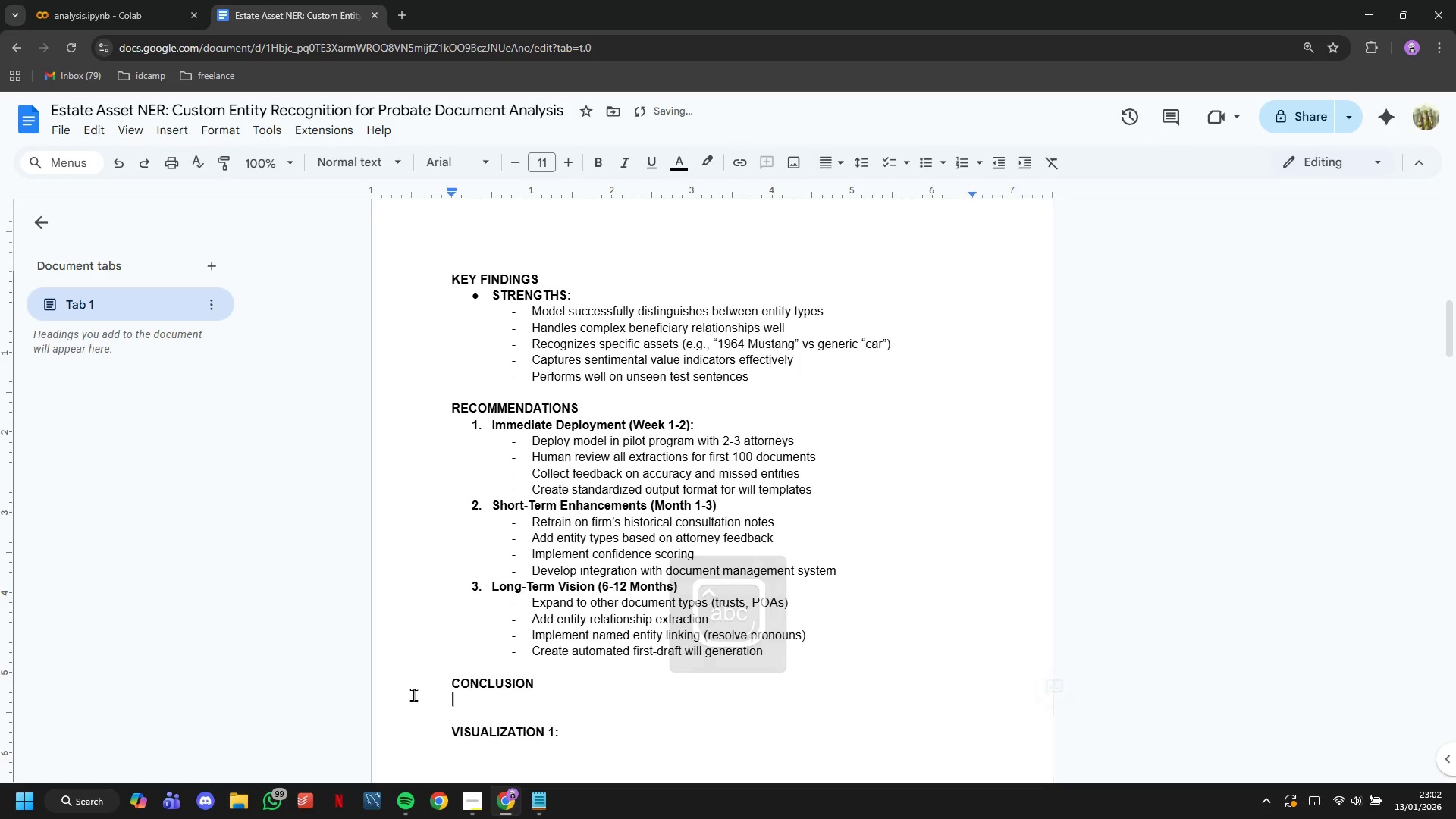 
key(ArrowRight)
 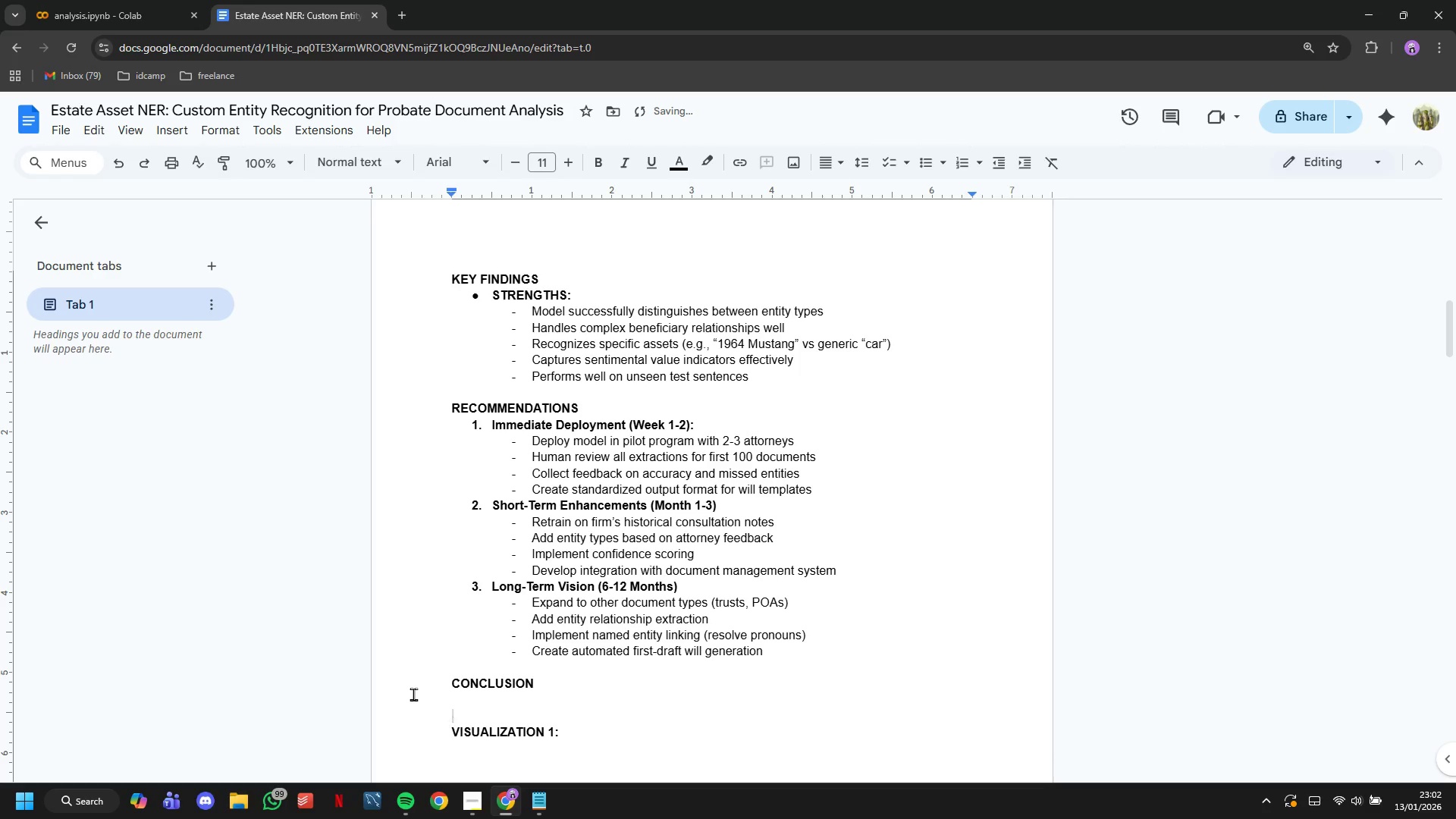 
key(ArrowUp)
 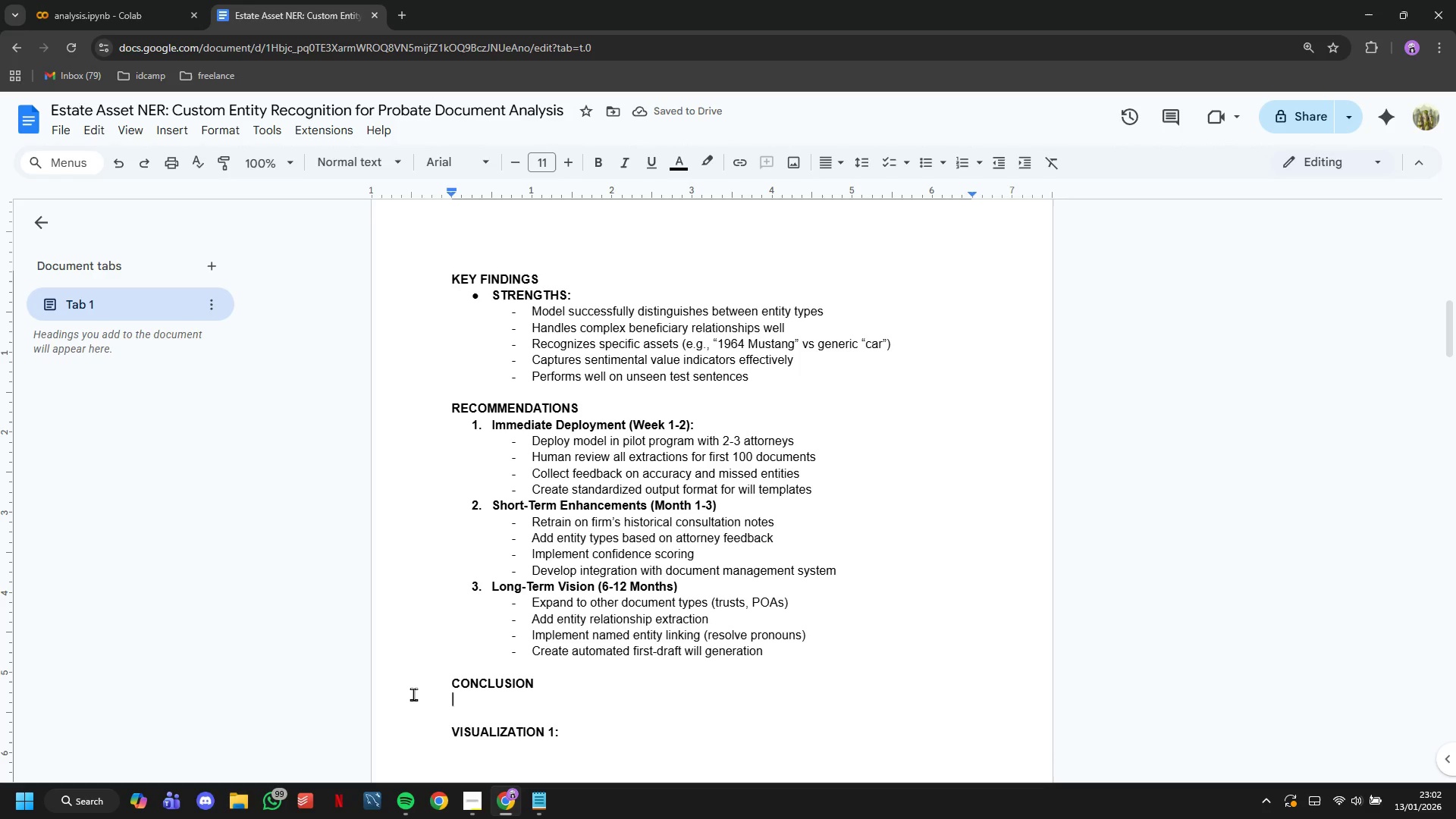 
key(Control+ControlLeft)
 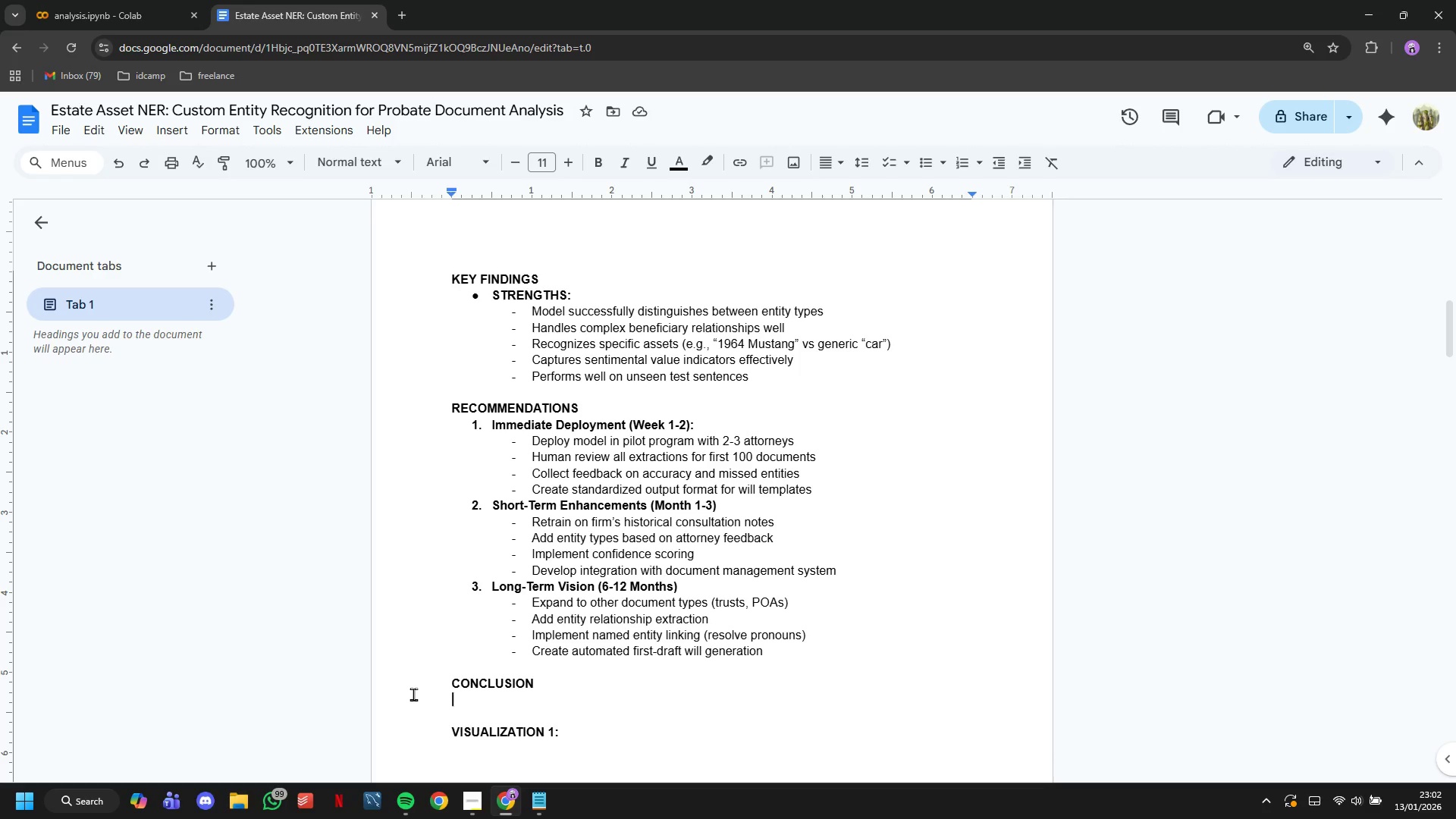 
key(Control+B)
 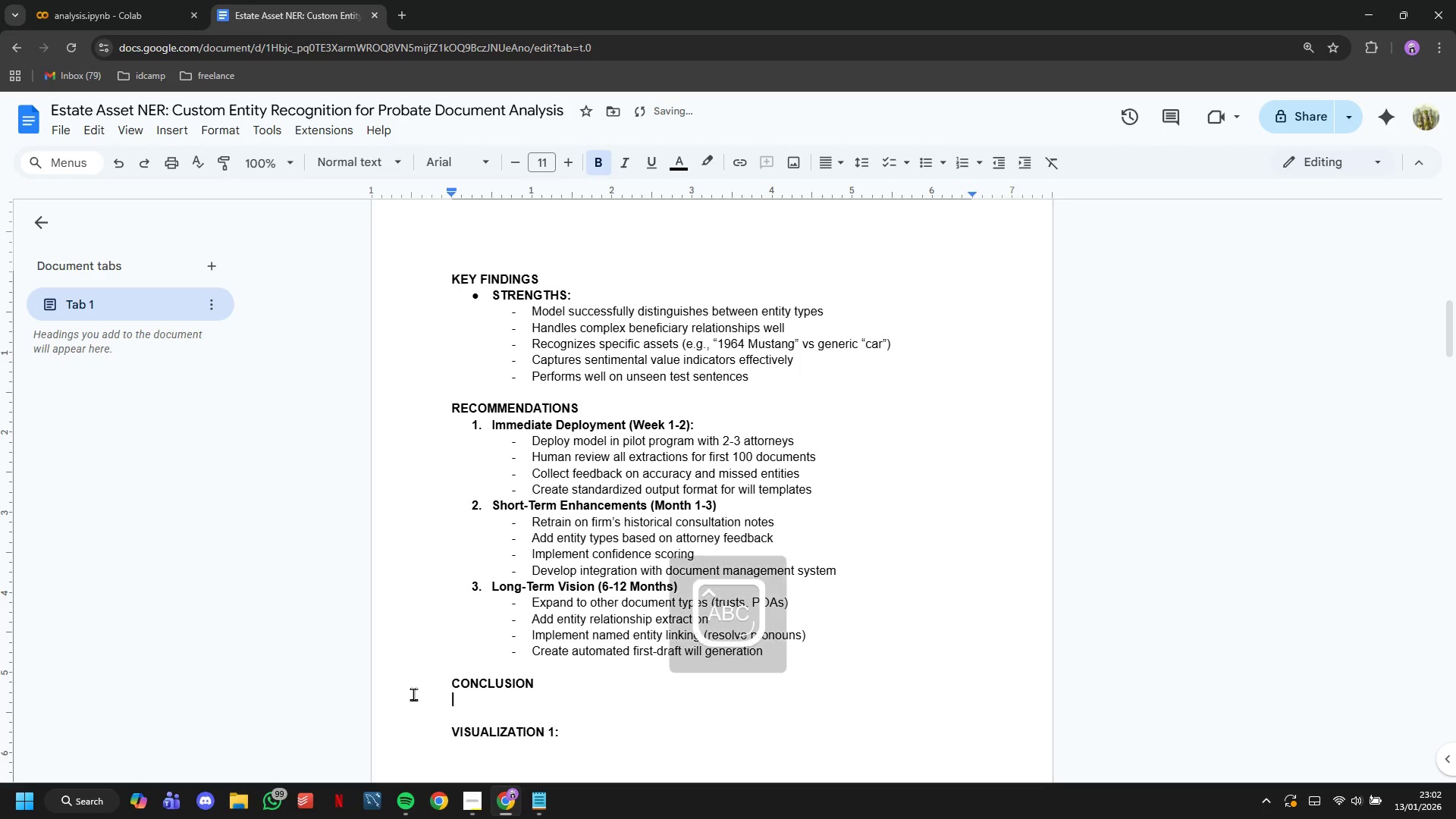 
type(The)
key(Backspace)
key(Backspace)
key(Backspace)
 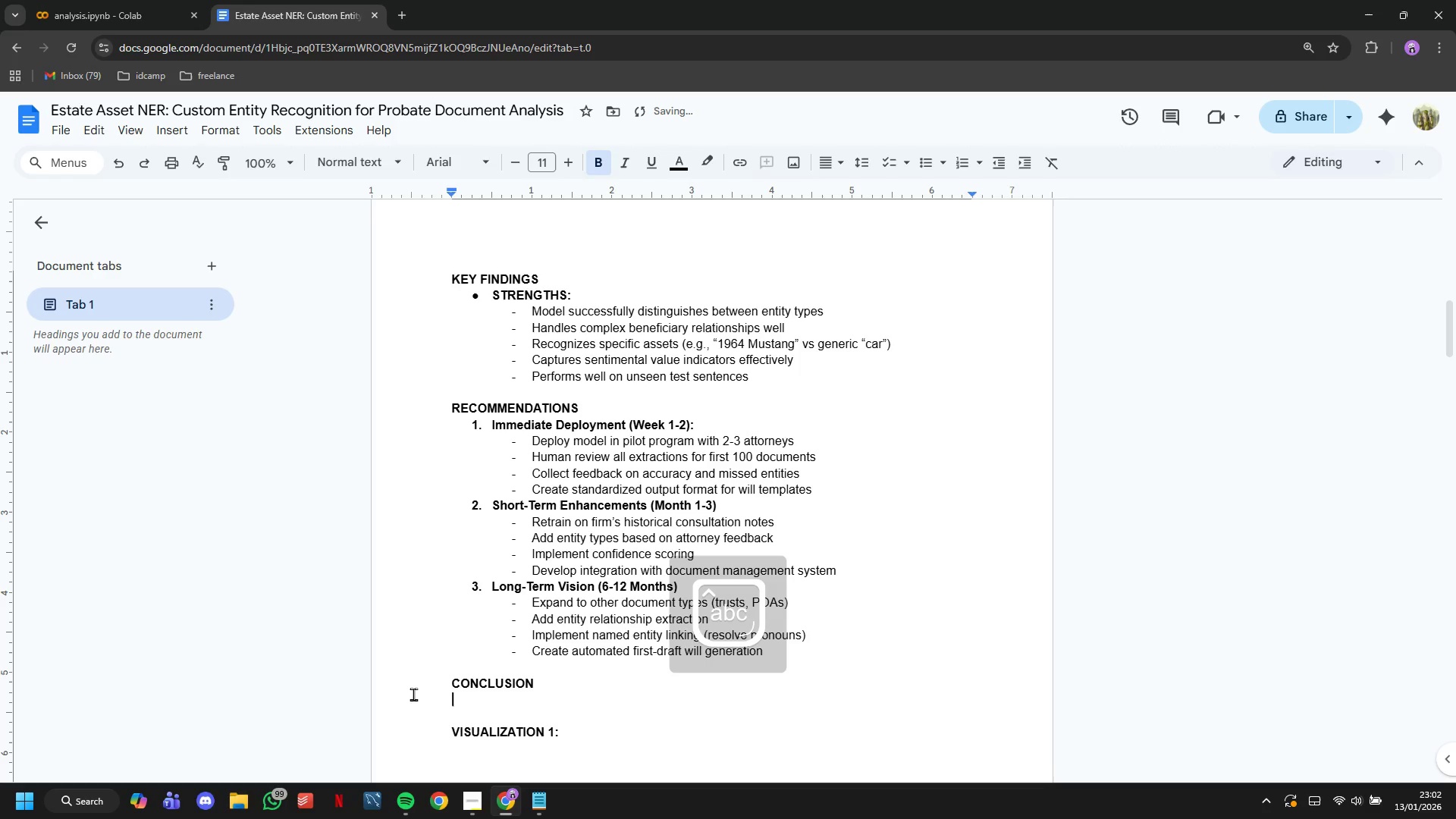 
key(Control+B)
 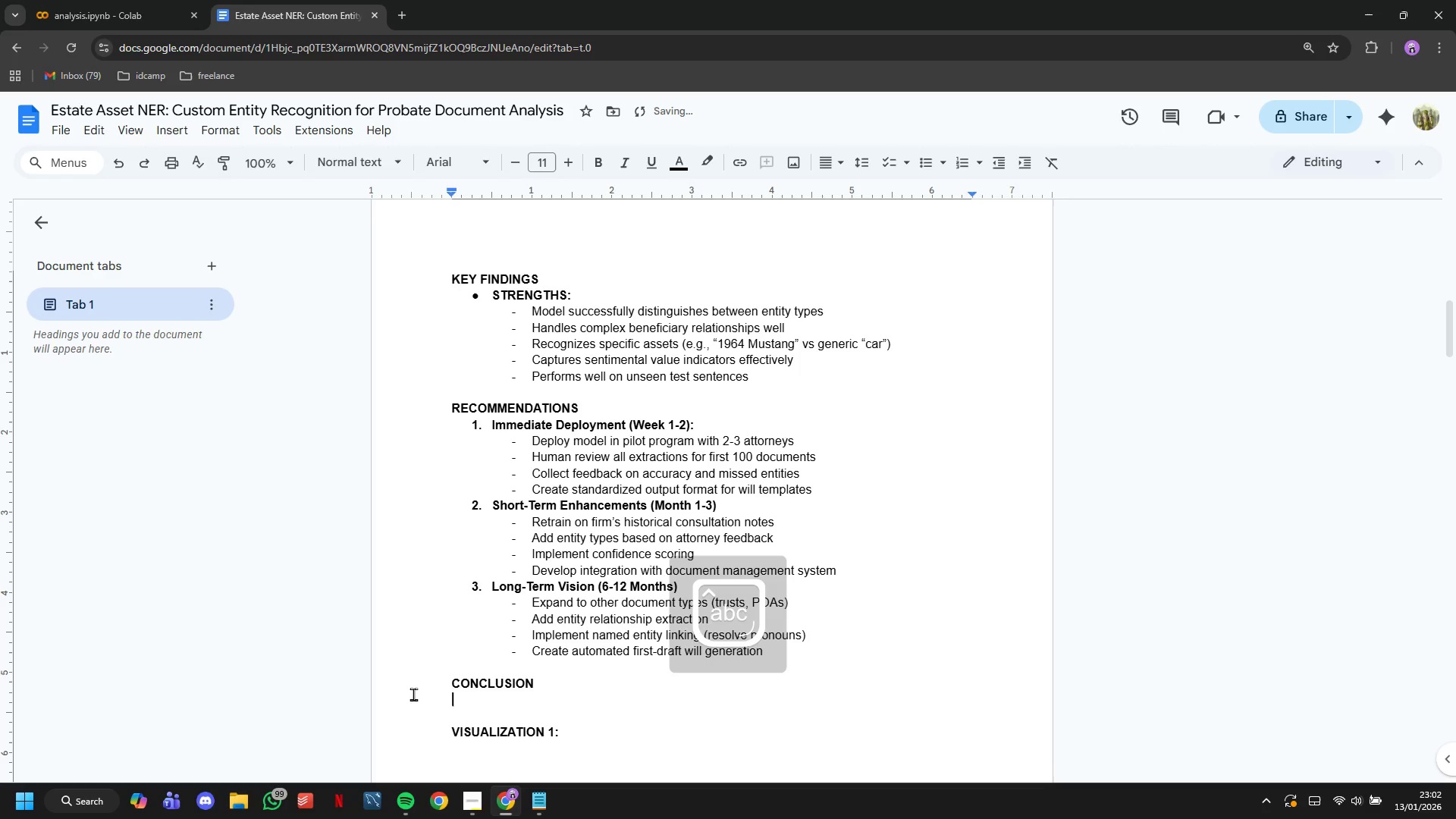 
type(The Esat)
key(Backspace)
key(Backspace)
type(tate Asset NER model succesfully adressed )
key(Backspace)
type(s)
key(Backspace)
type(s)
key(Backspace)
key(Backspace)
type(s Legacy Shield)
 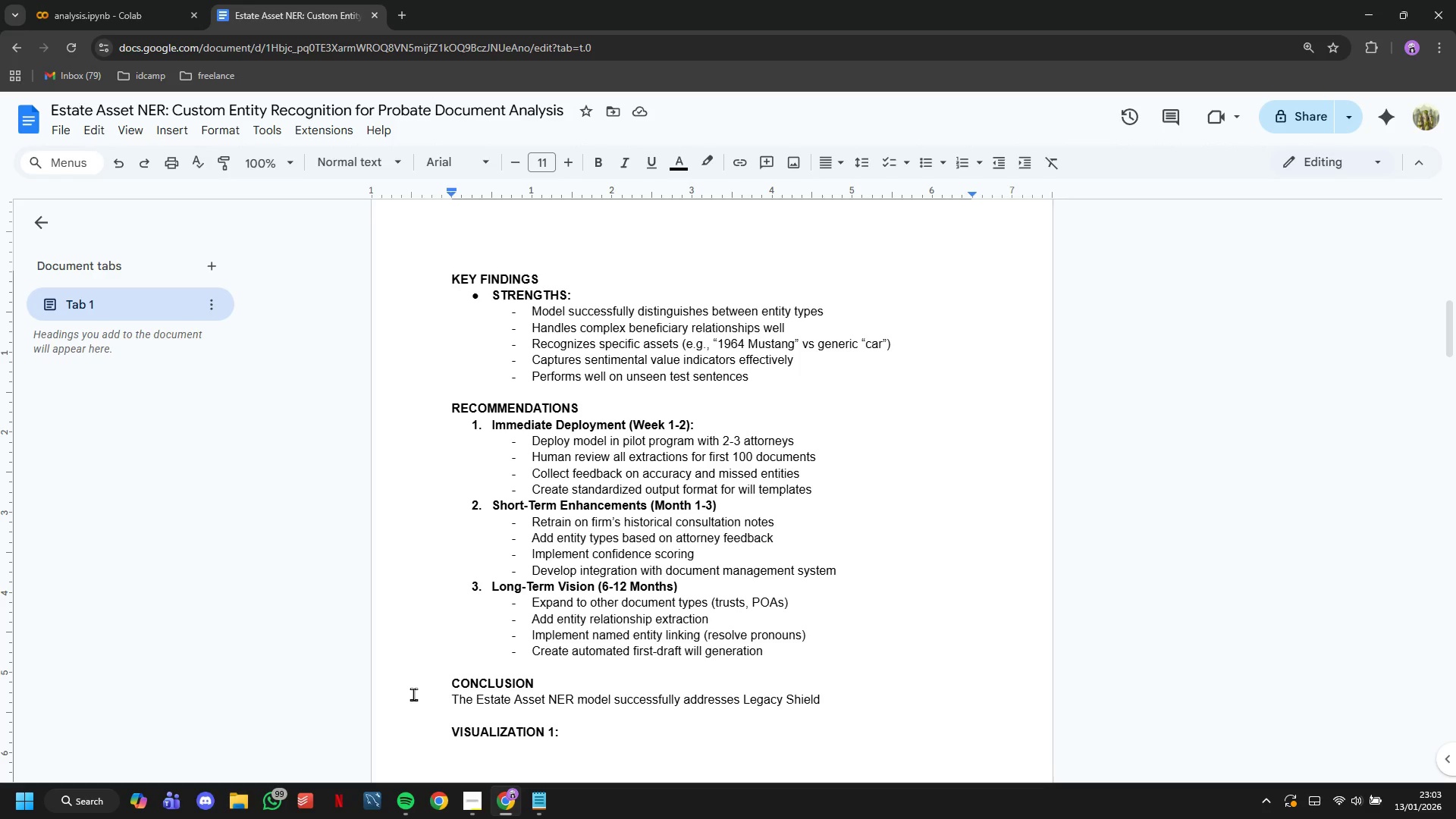 
wait(7.34)
 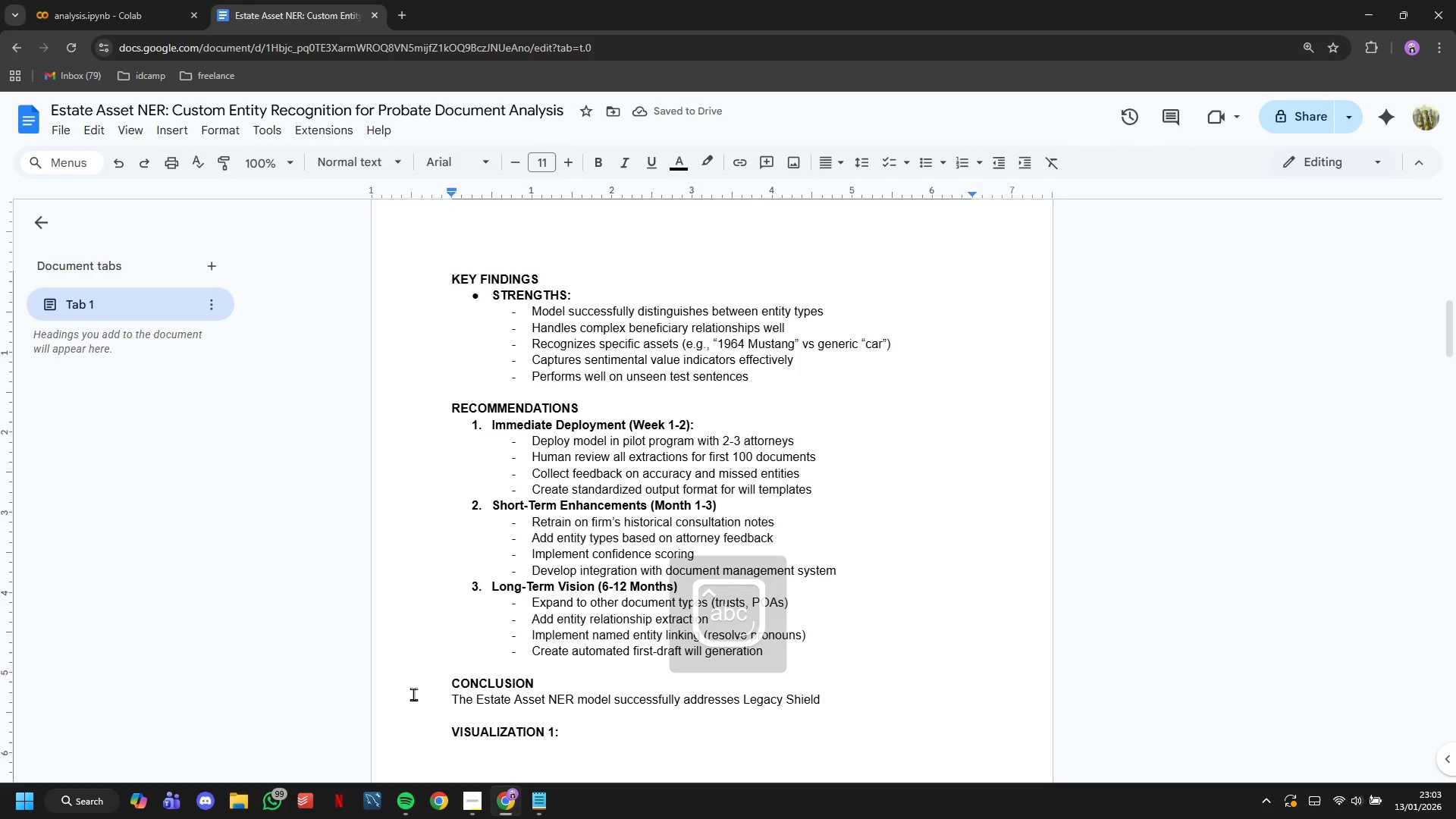 
type( Partners')
 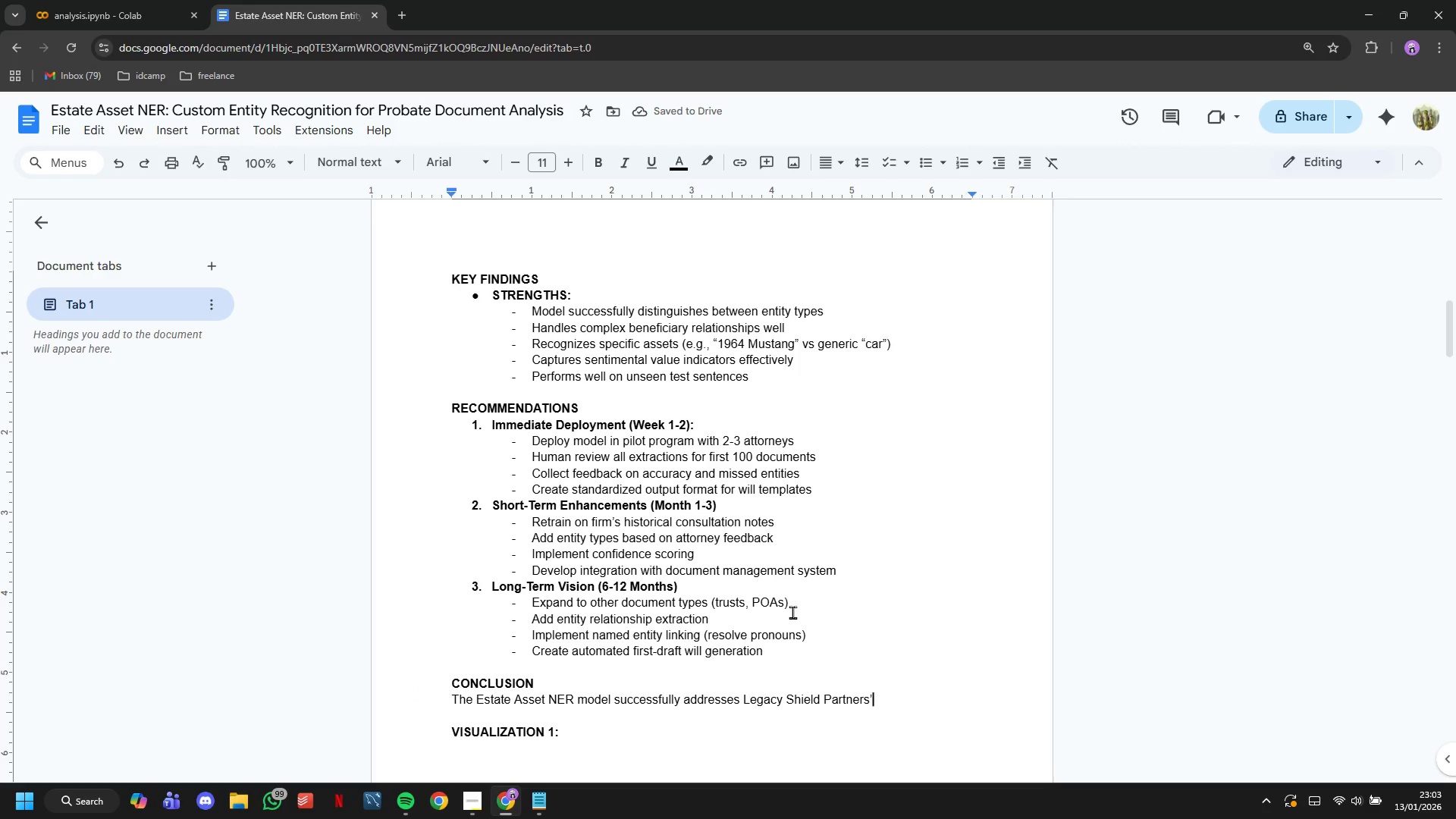 
wait(7.08)
 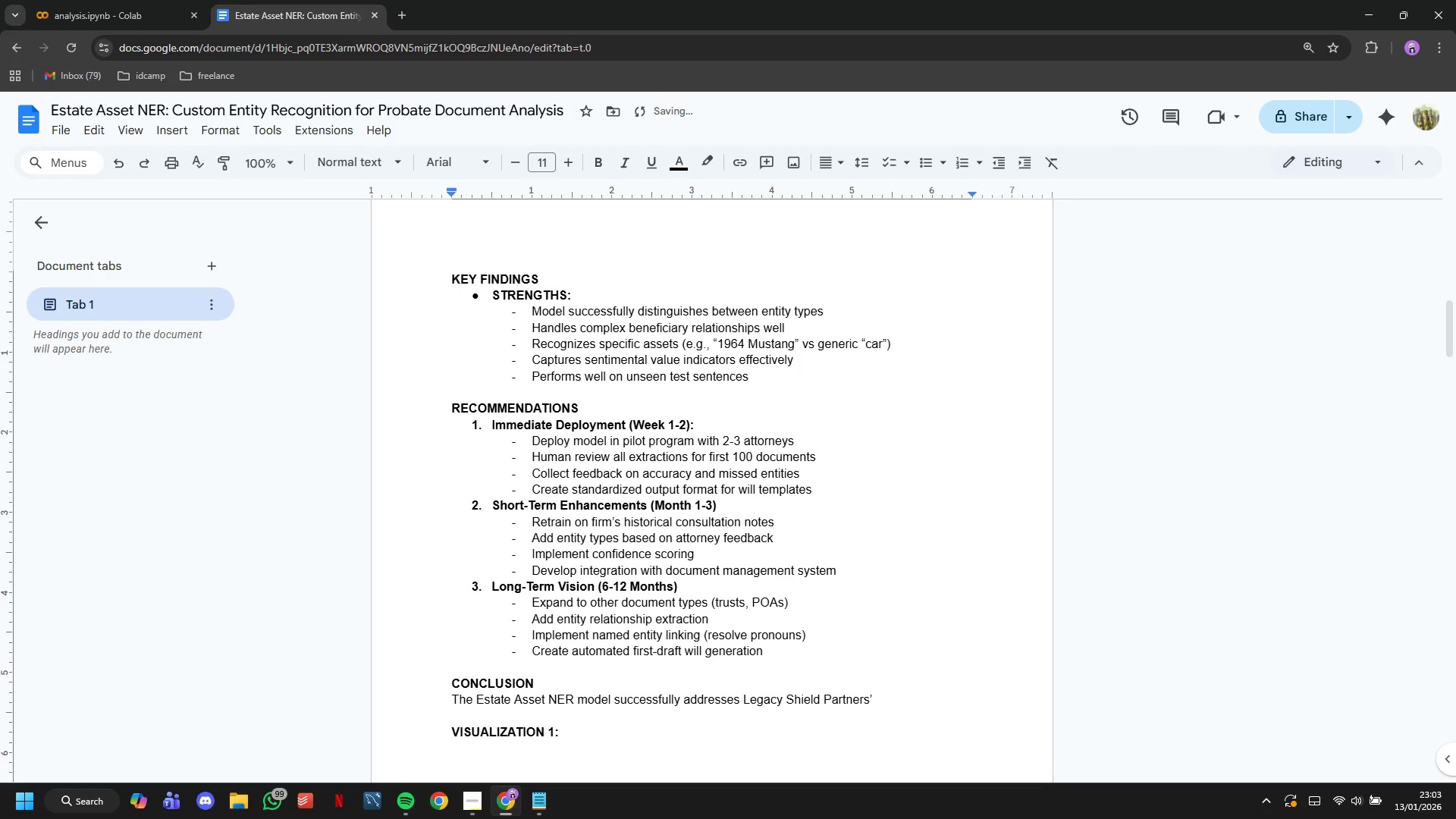 
type( need for automated entity extraction from consultation notes. With strong performance metrics )
 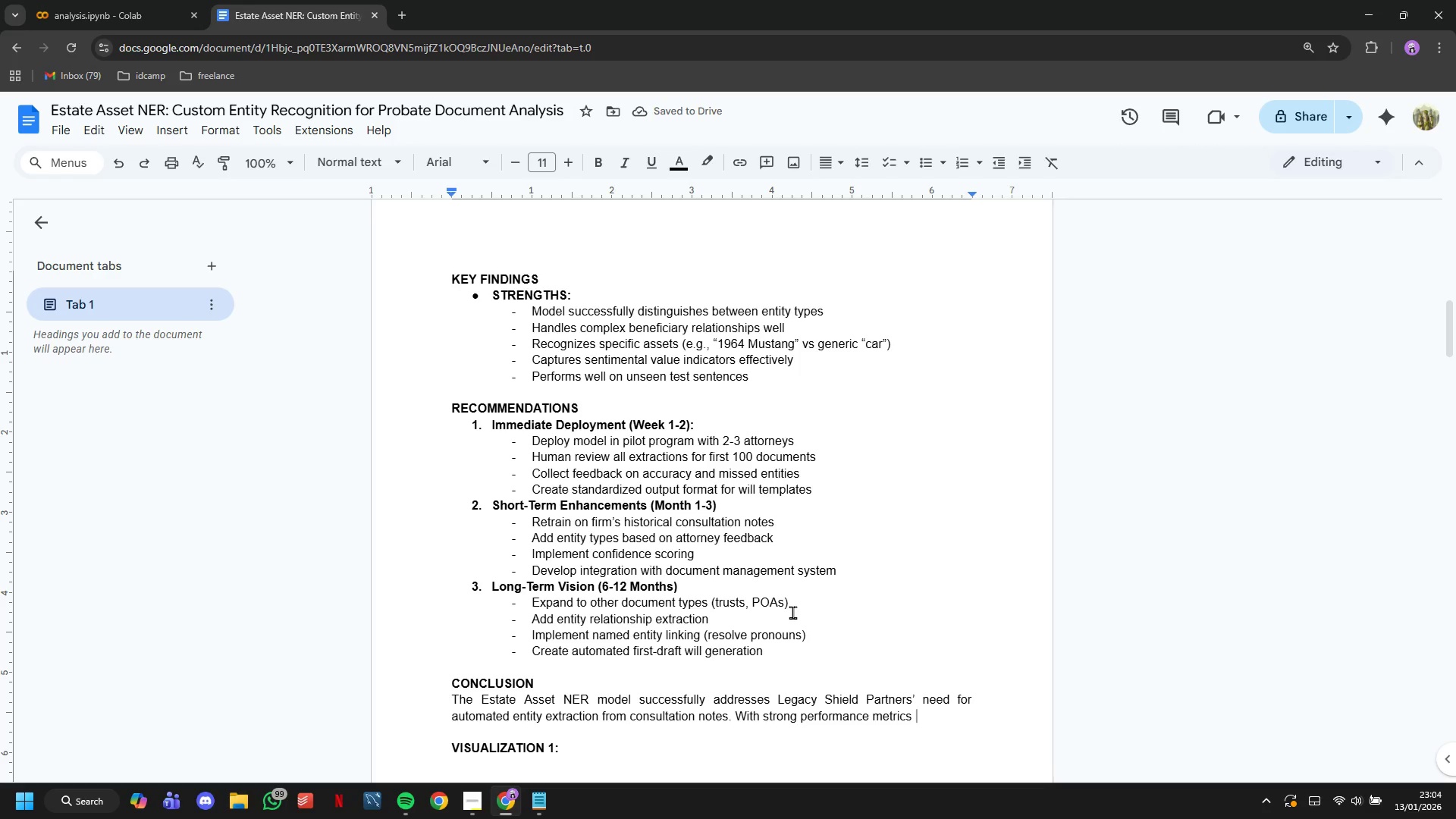 
type((F1: {overall_f1:.)
 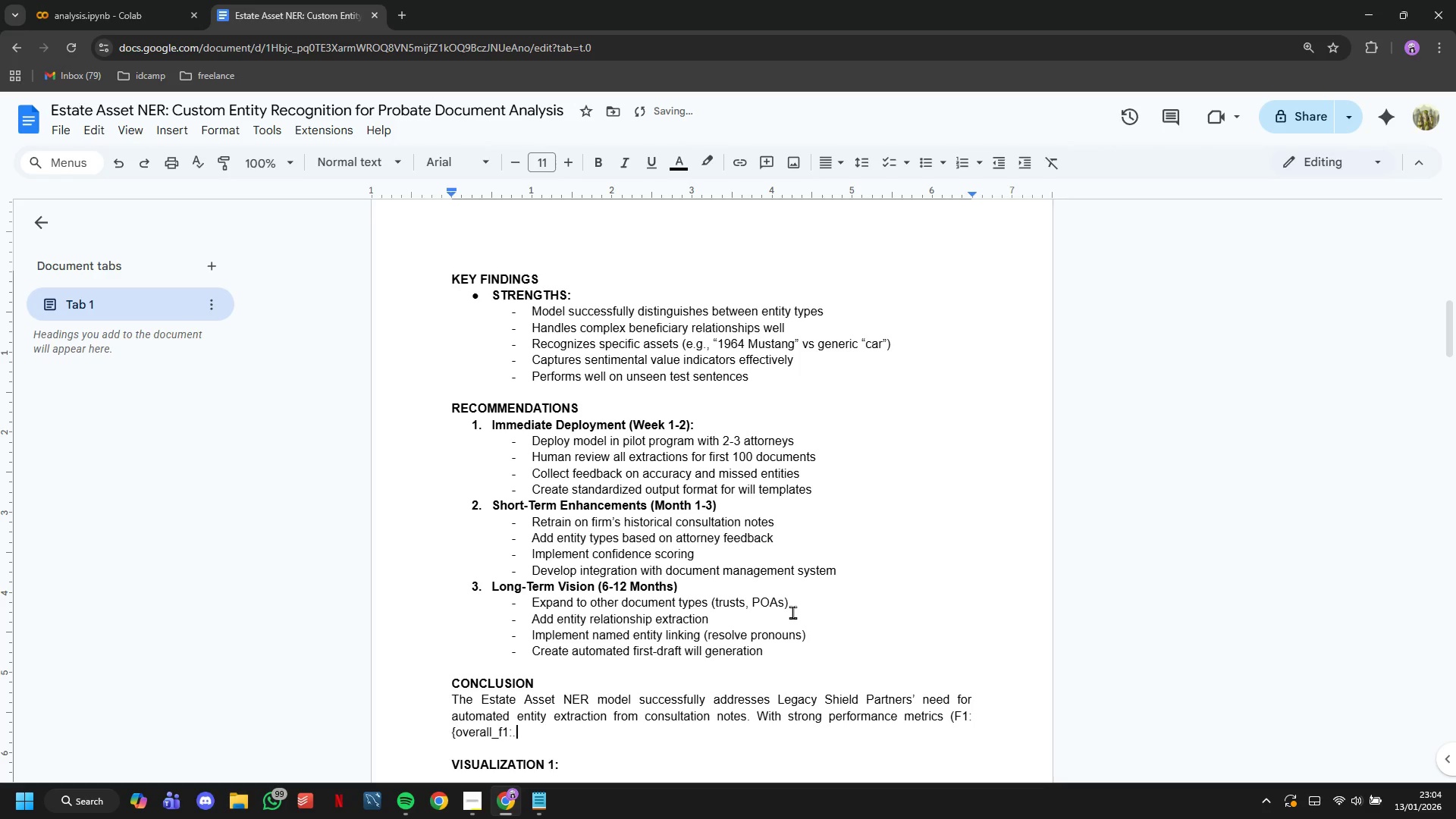 
wait(7.52)
 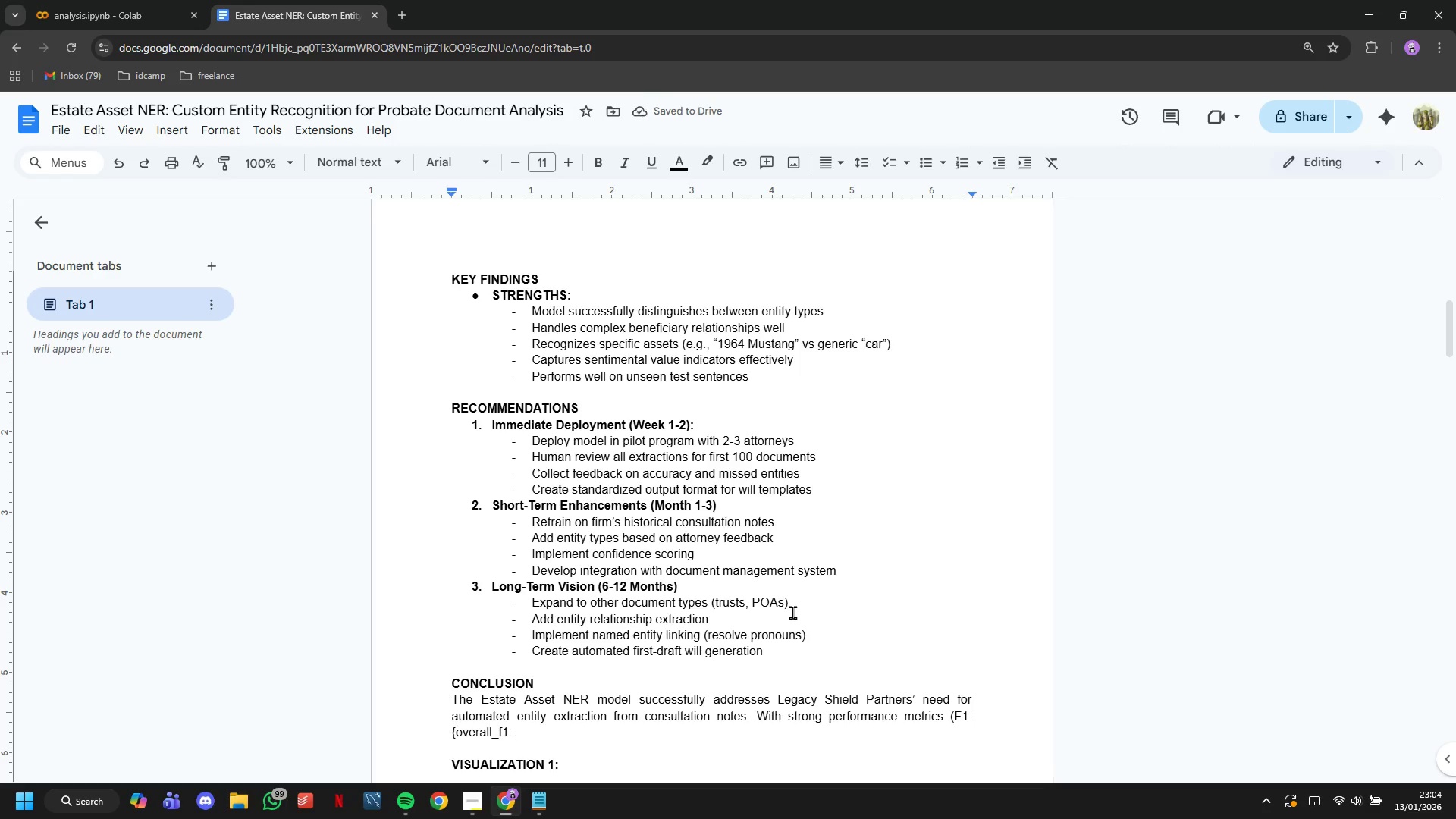 
type(1%) an)
key(Backspace)
key(Backspace)
key(Backspace)
key(Backspace)
key(Backspace)
key(Backspace)
 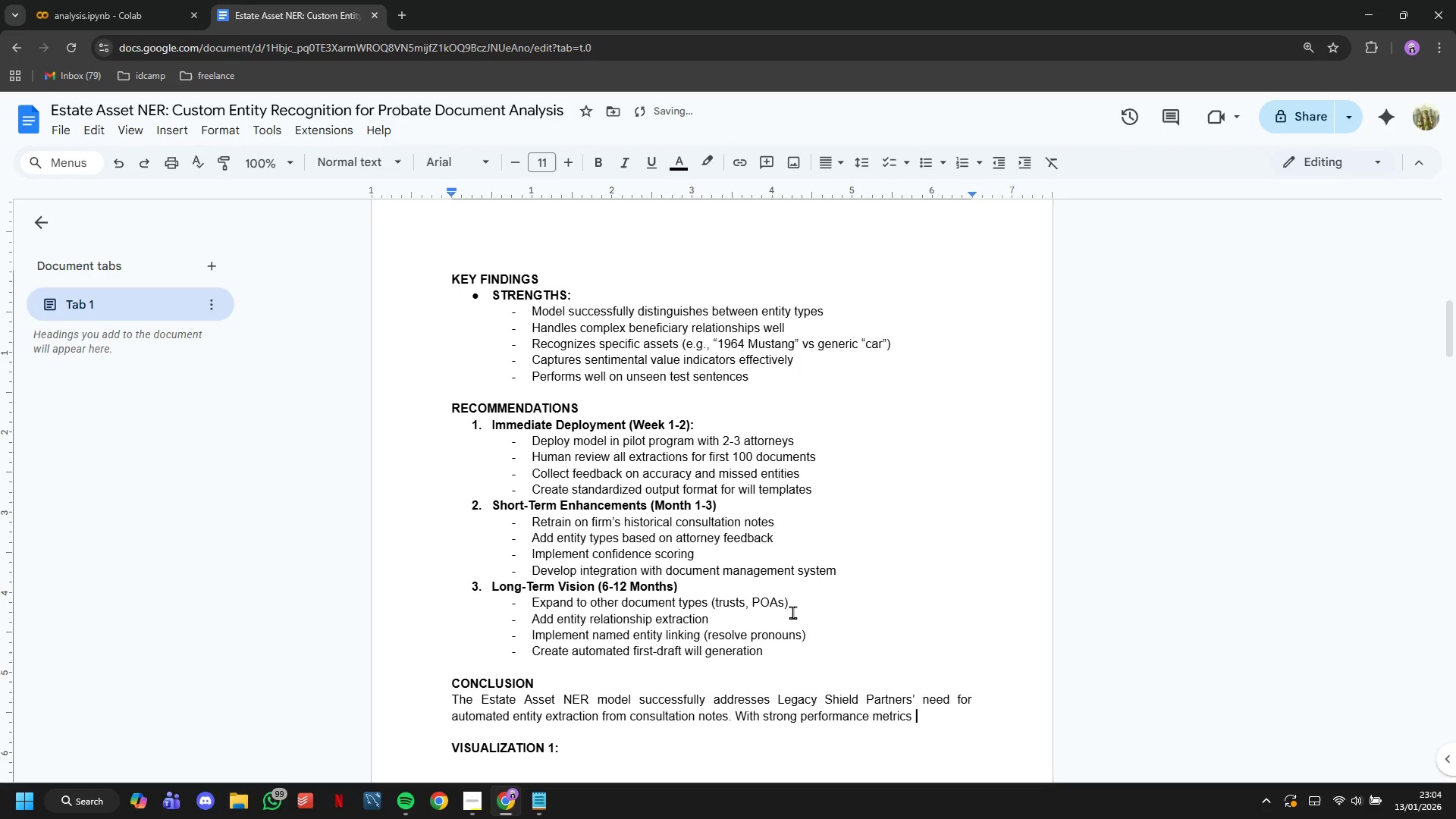 
type(F1 and clear bussines)
 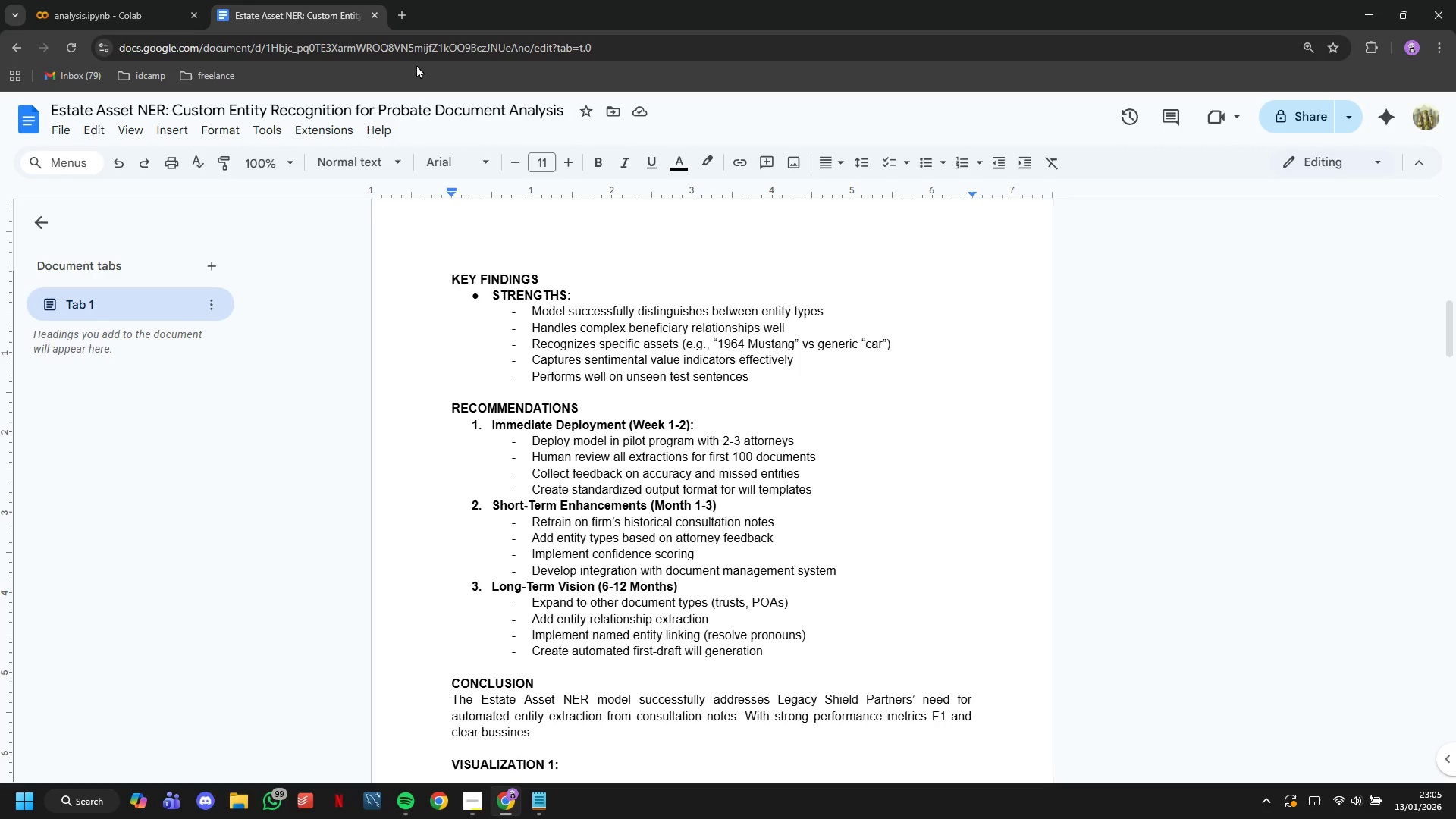 
wait(40.61)
 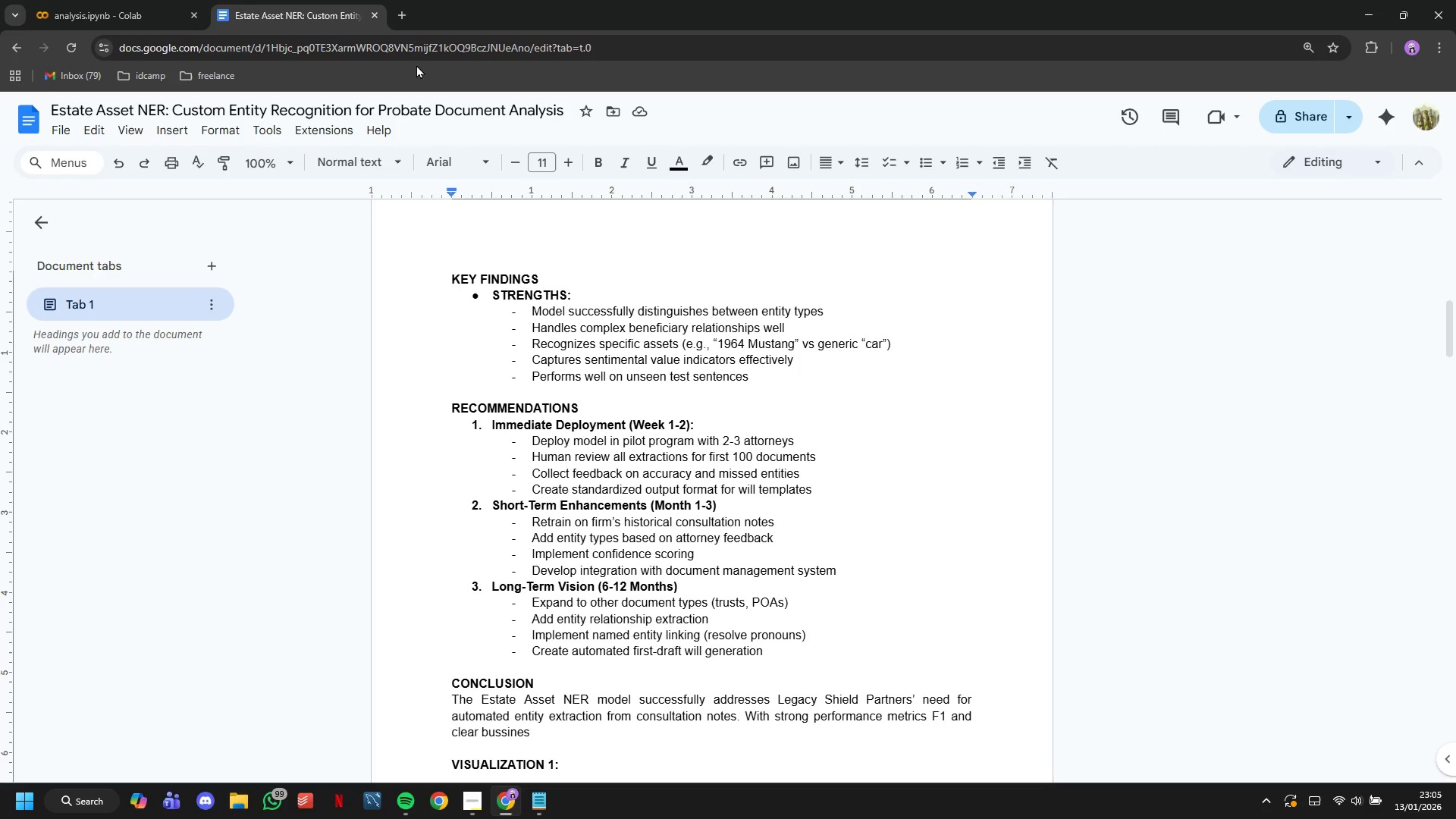 
scroll: coordinate [532, 504], scroll_direction: down, amount: 2.0
 